 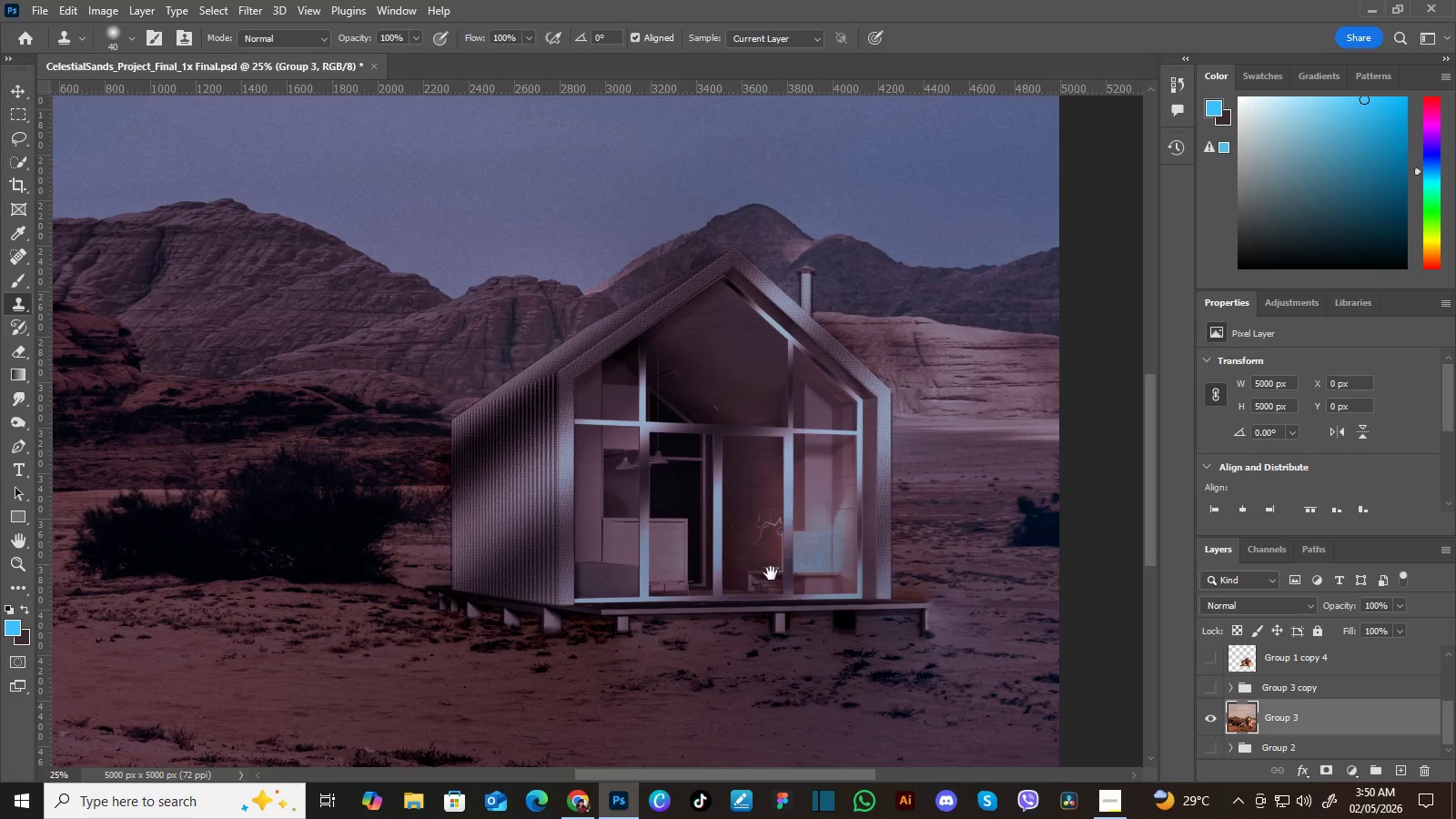 
left_click_drag(start_coordinate=[763, 576], to_coordinate=[823, 587])
 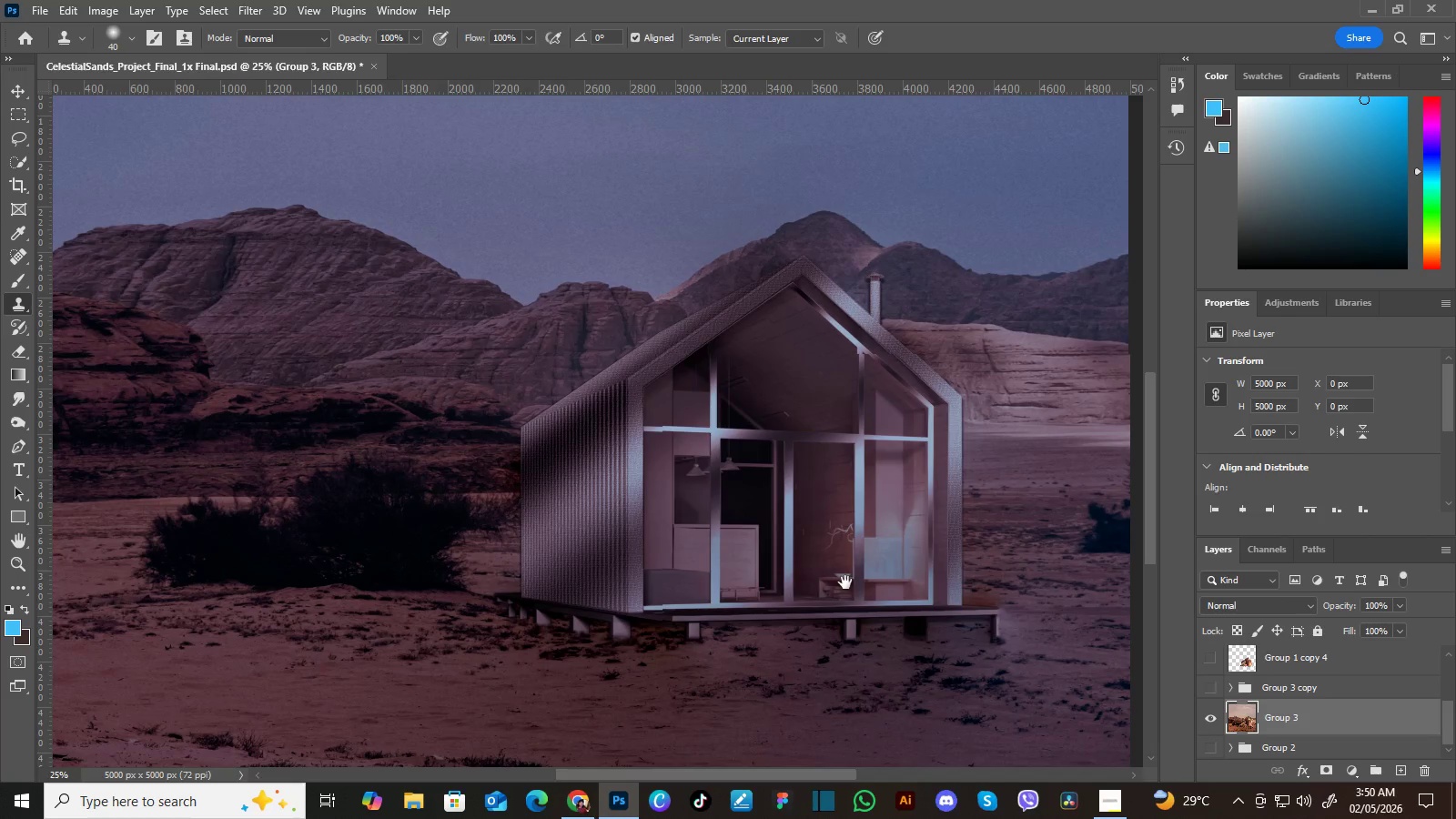 
left_click_drag(start_coordinate=[824, 583], to_coordinate=[835, 579])
 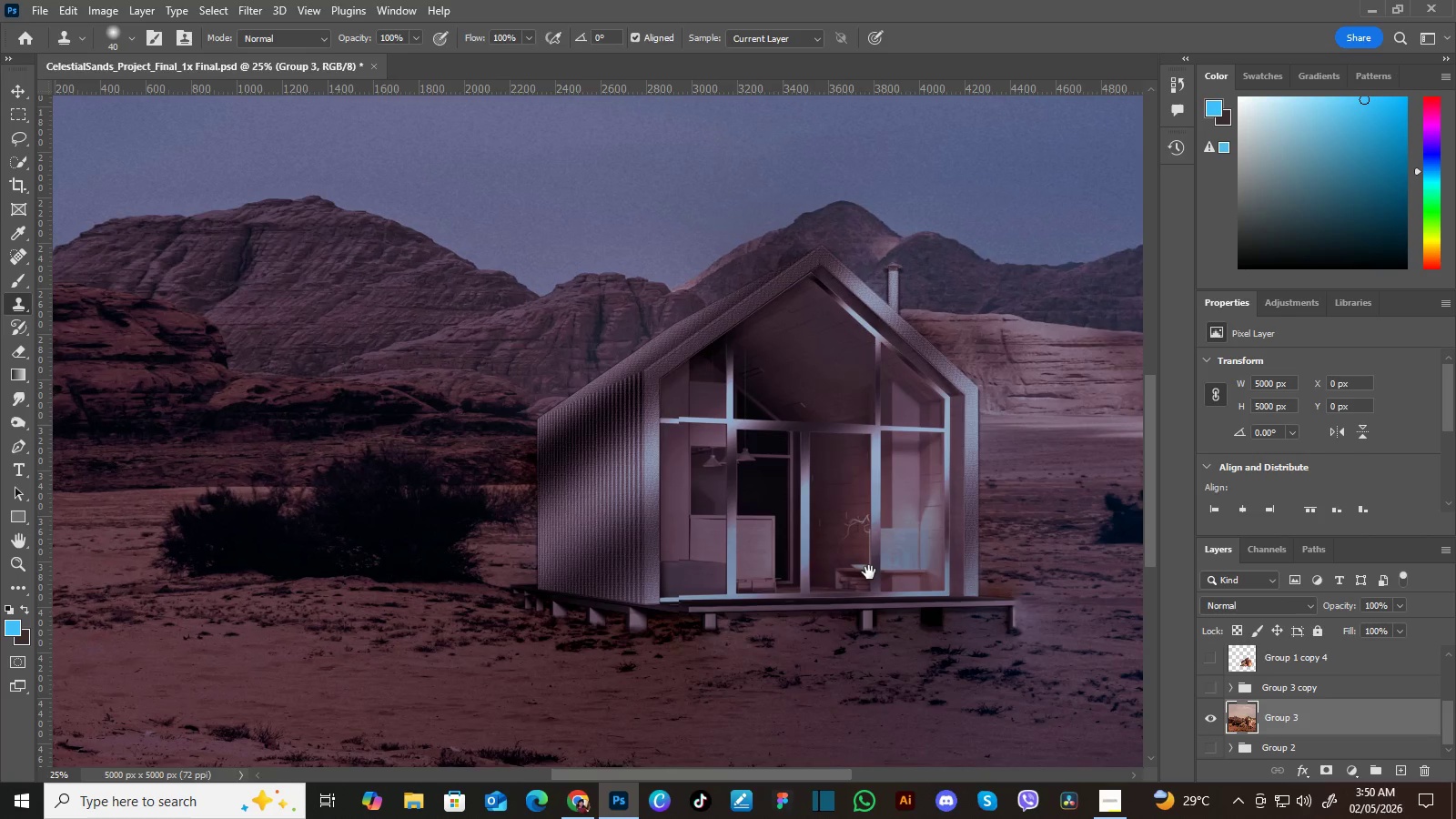 
hold_key(key=Space, duration=1.33)
 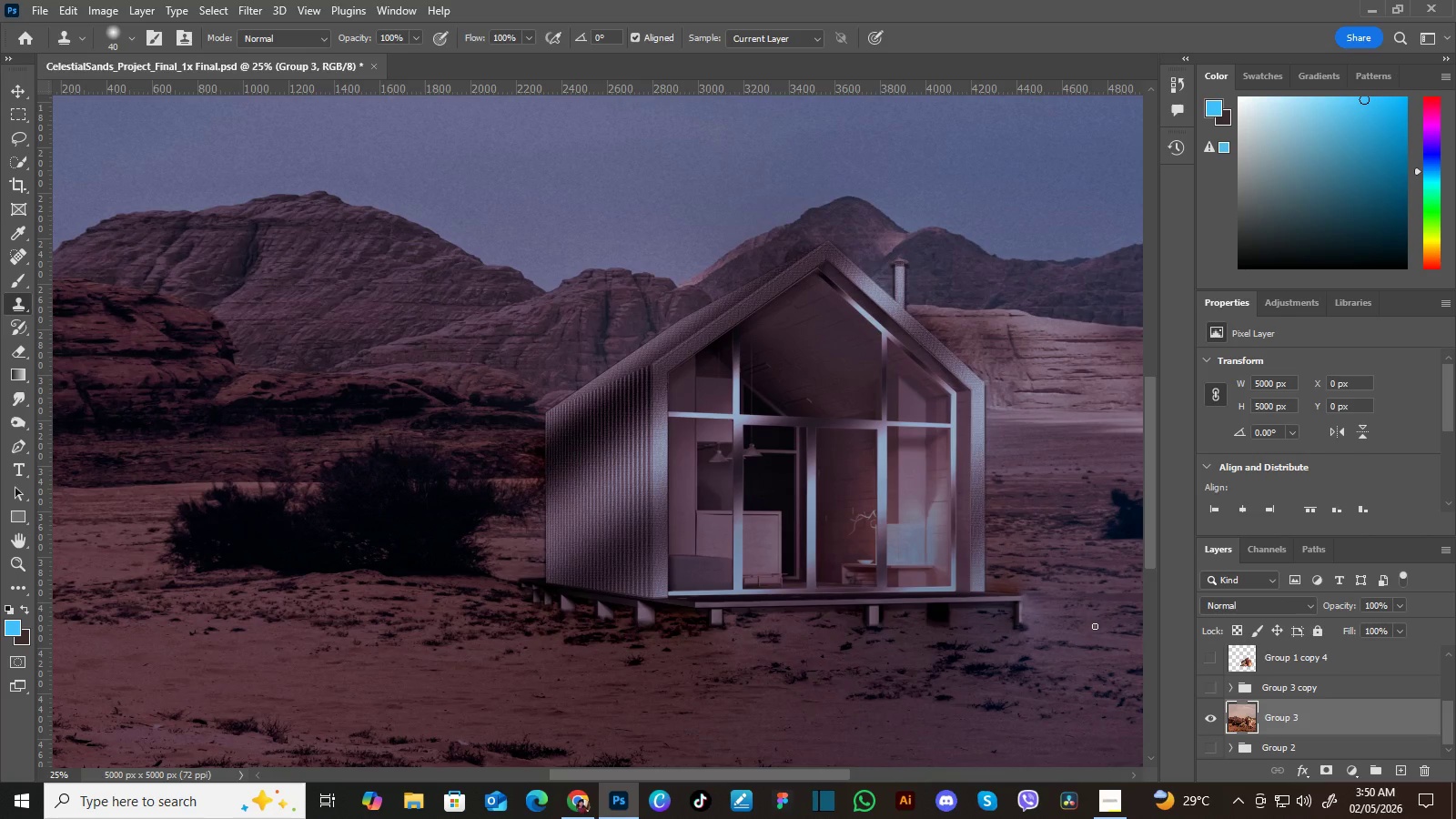 
left_click_drag(start_coordinate=[845, 582], to_coordinate=[862, 573])
 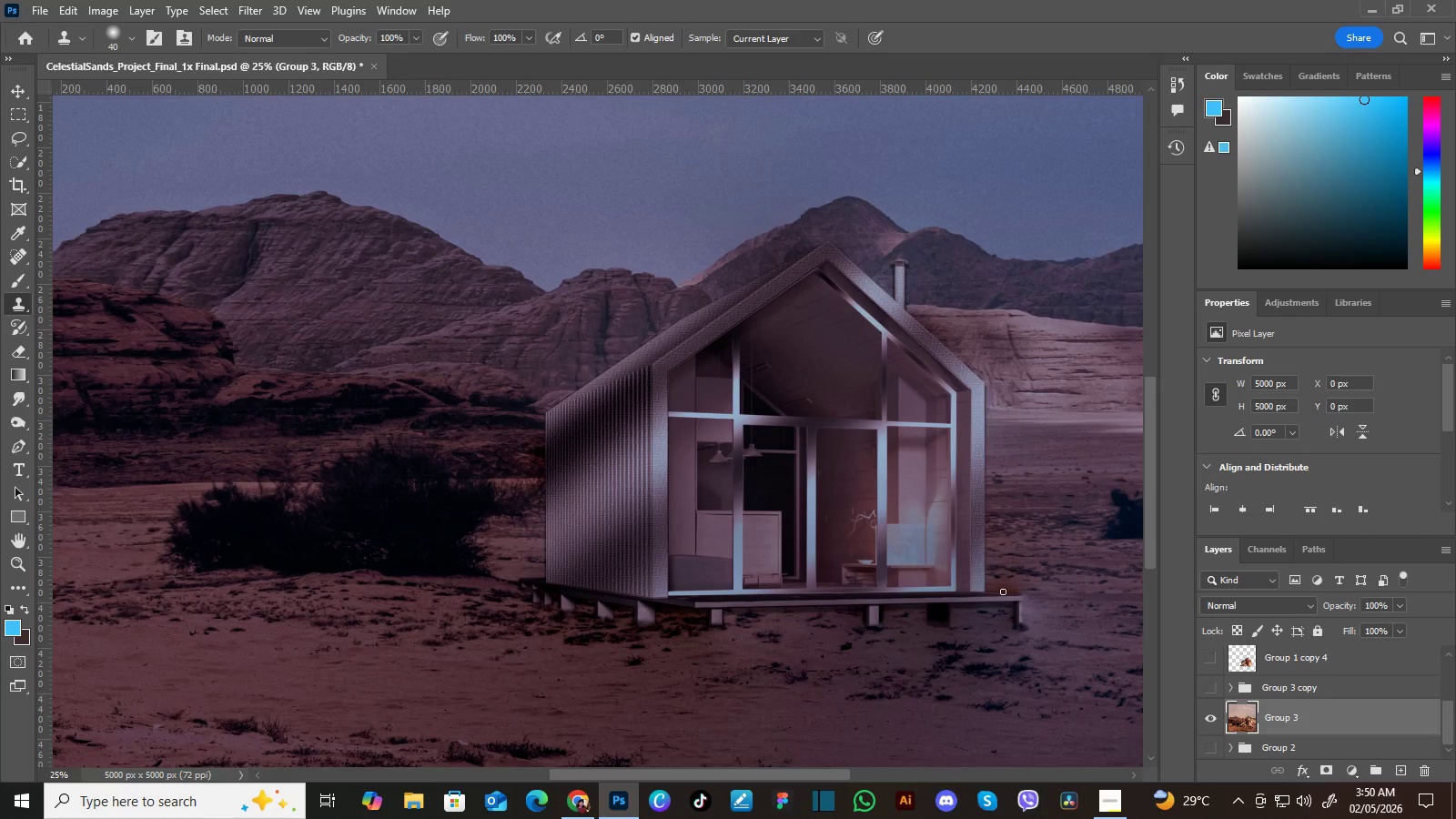 
left_click_drag(start_coordinate=[869, 572], to_coordinate=[875, 568])
 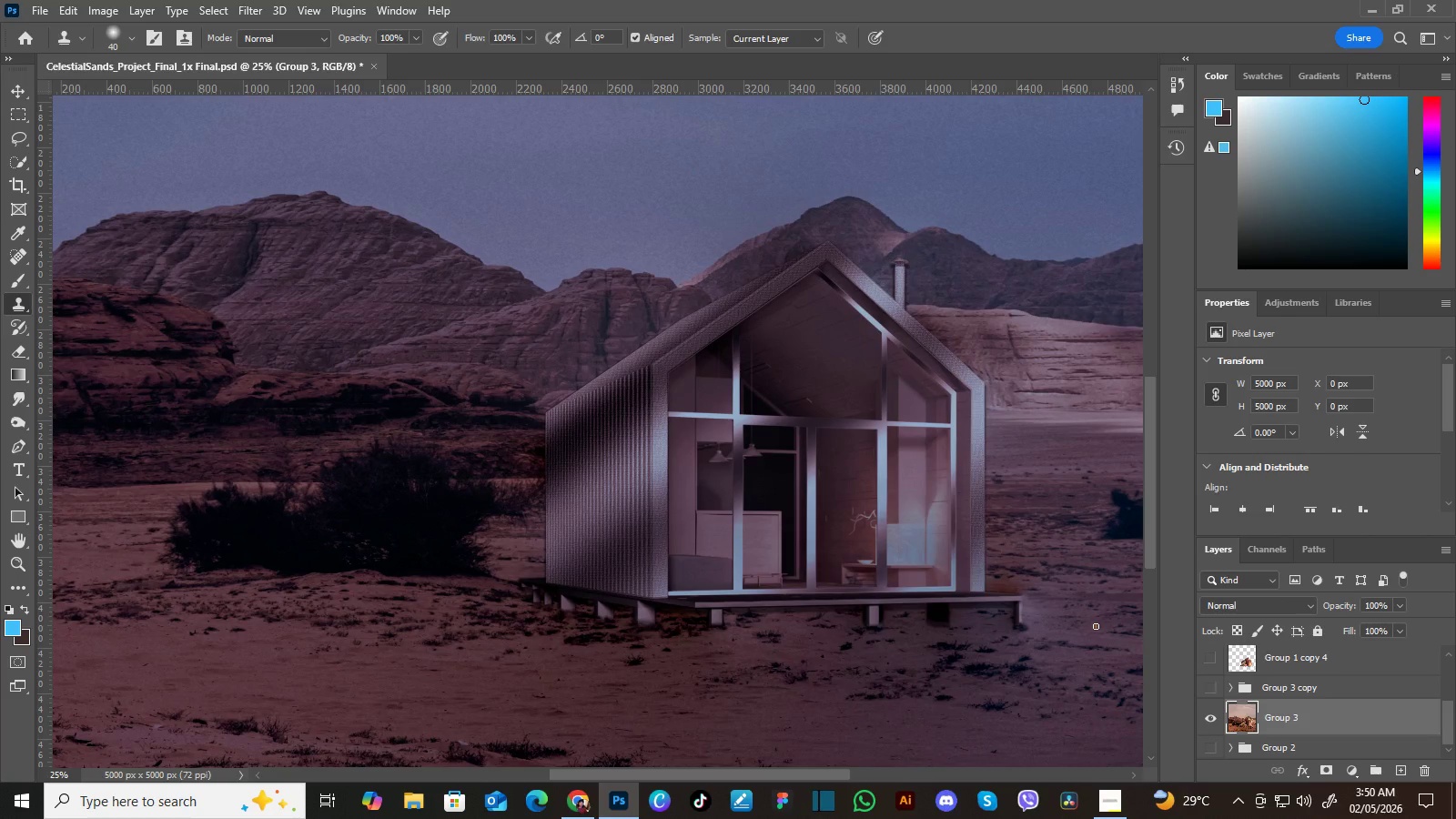 
wait(12.55)
 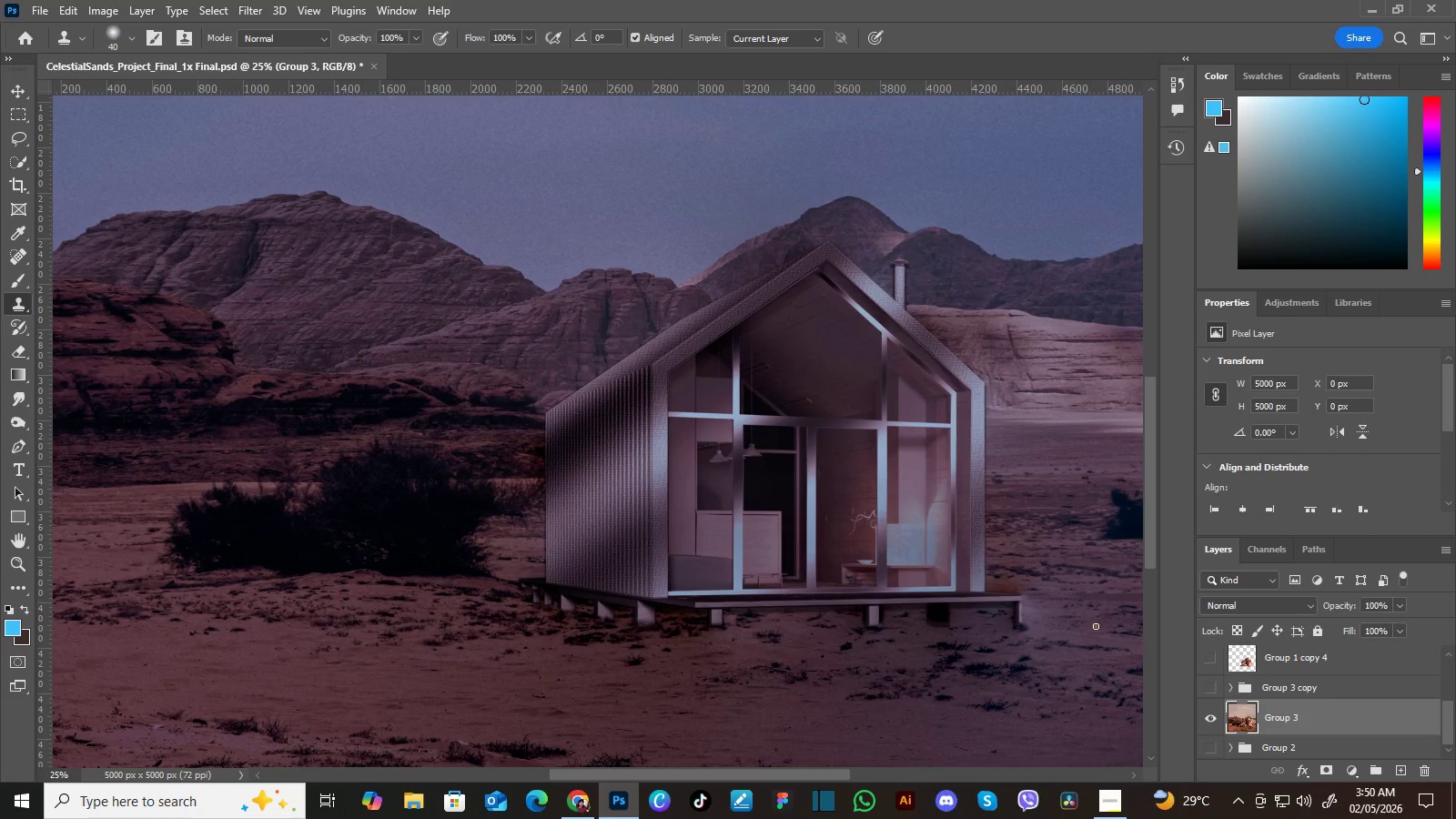 
key(Control+Equal)
 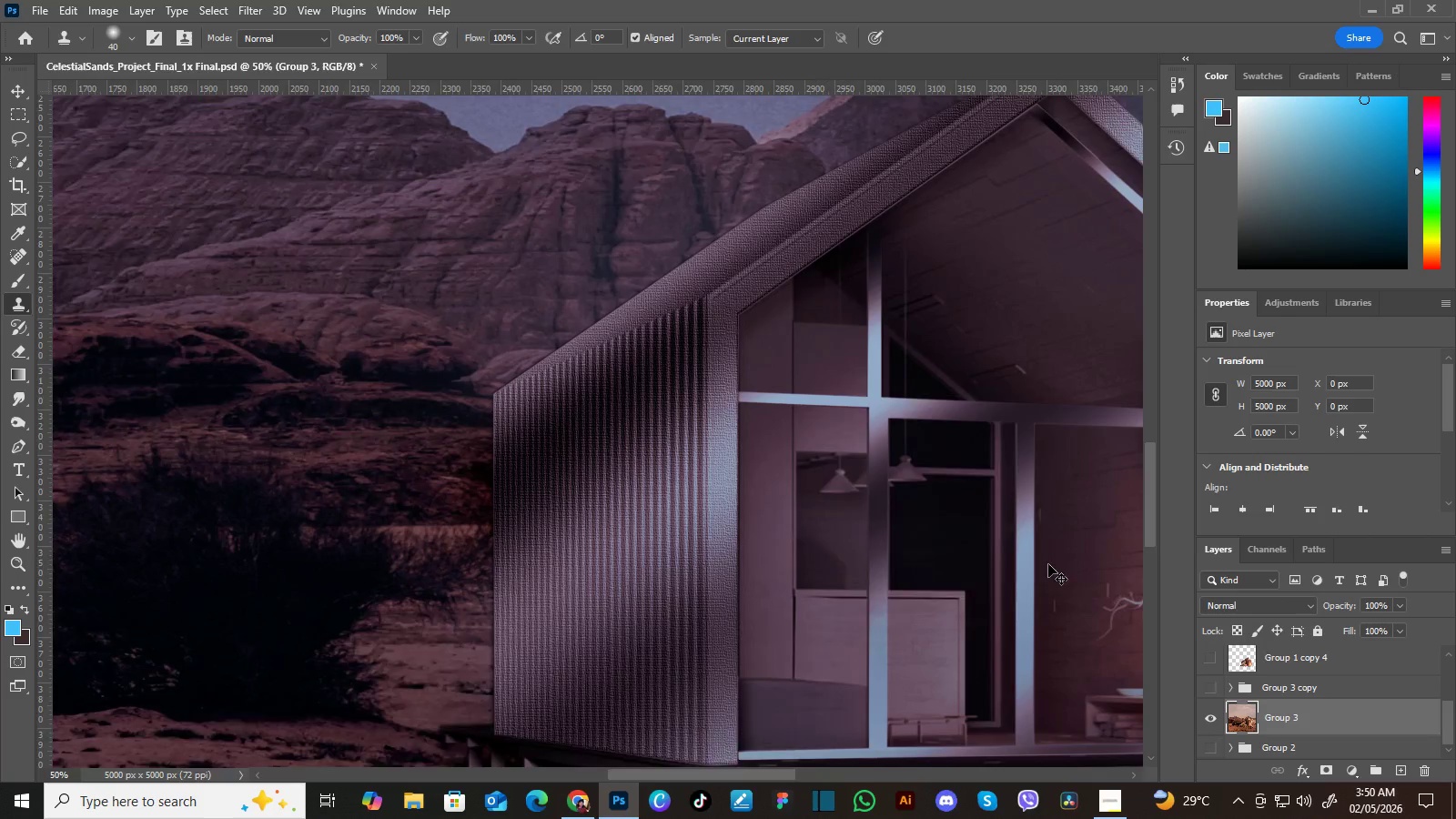 
key(Control+Equal)
 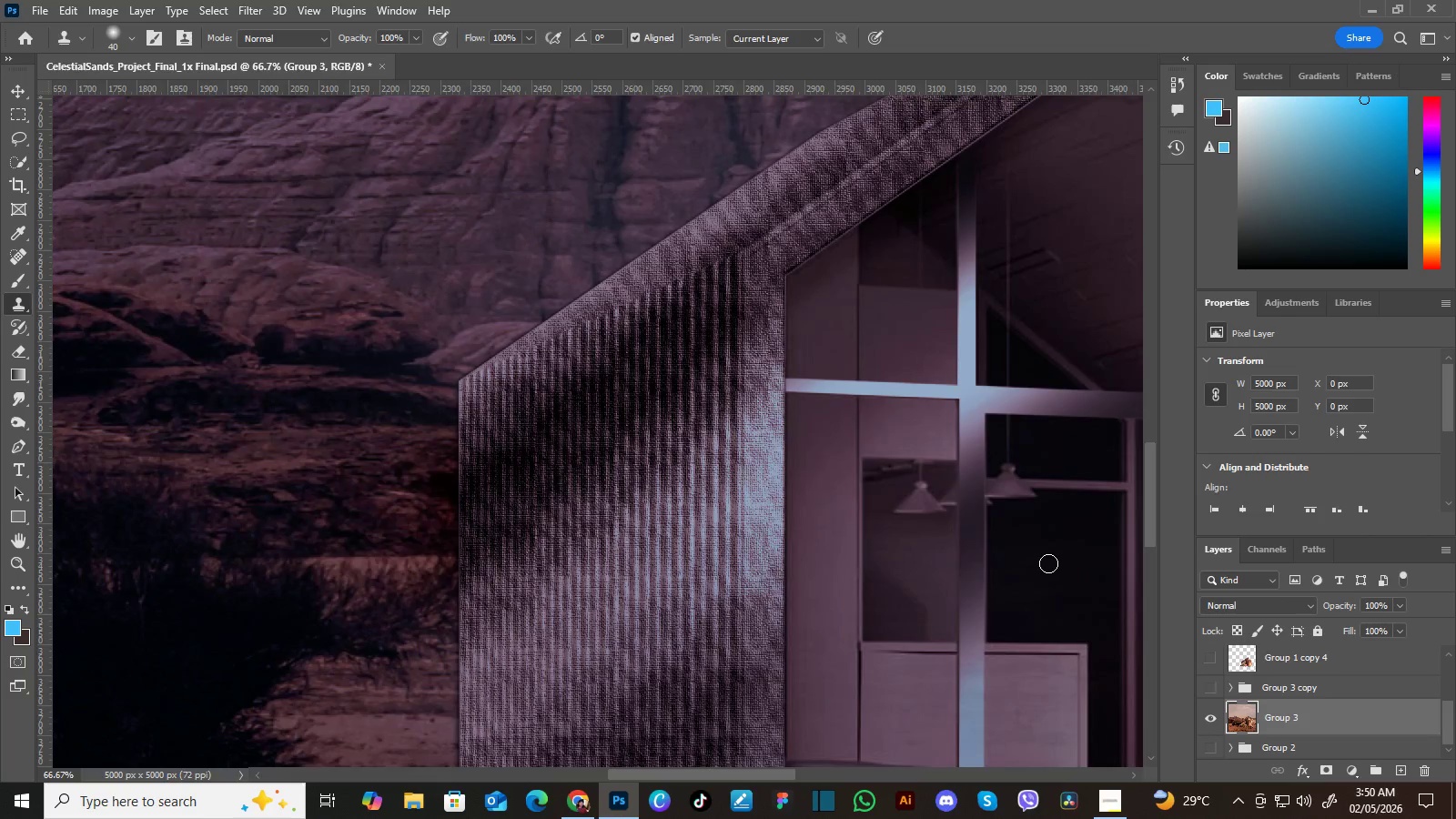 
key(Control+Equal)
 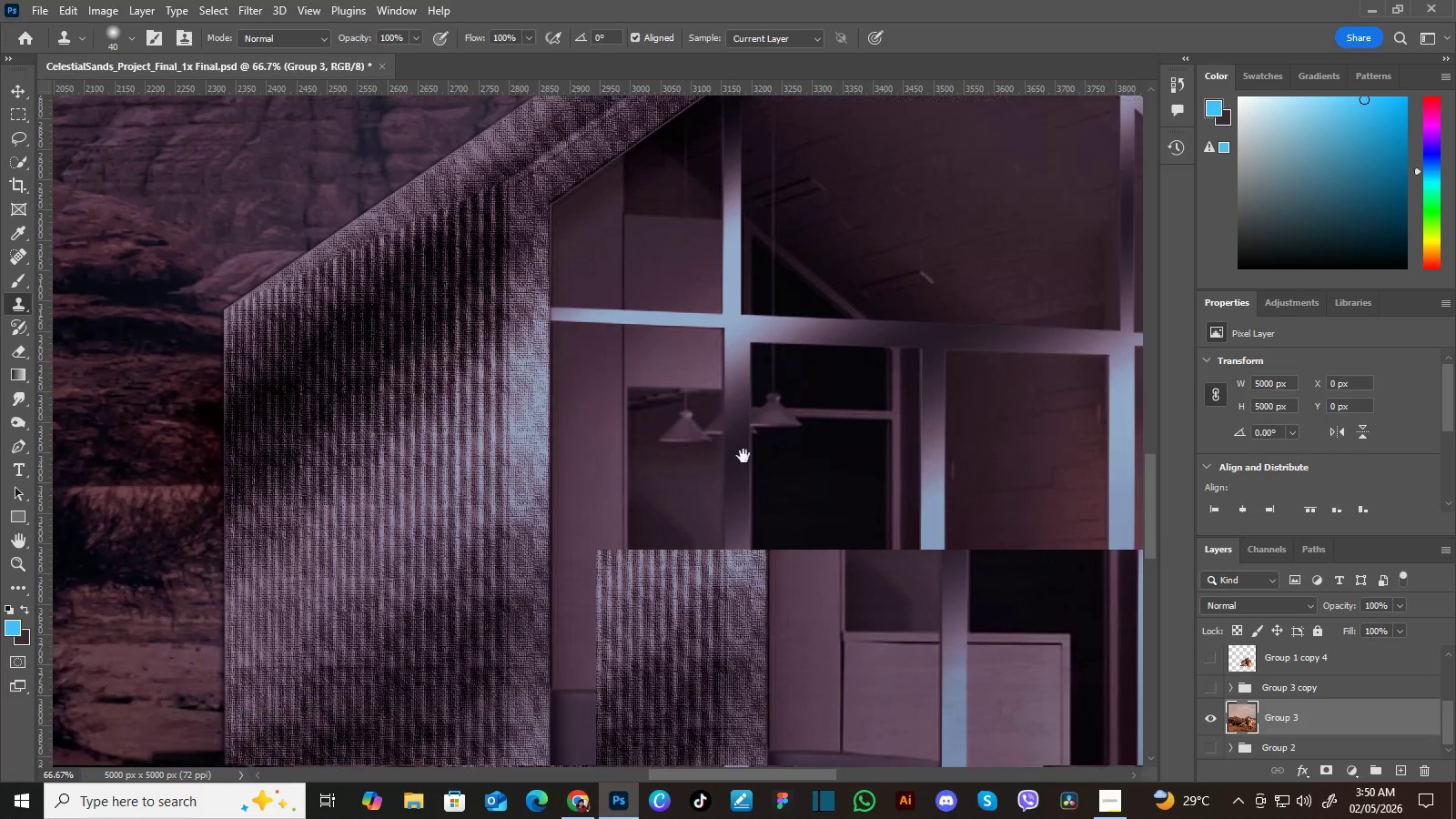 
hold_key(key=Space, duration=1.5)
 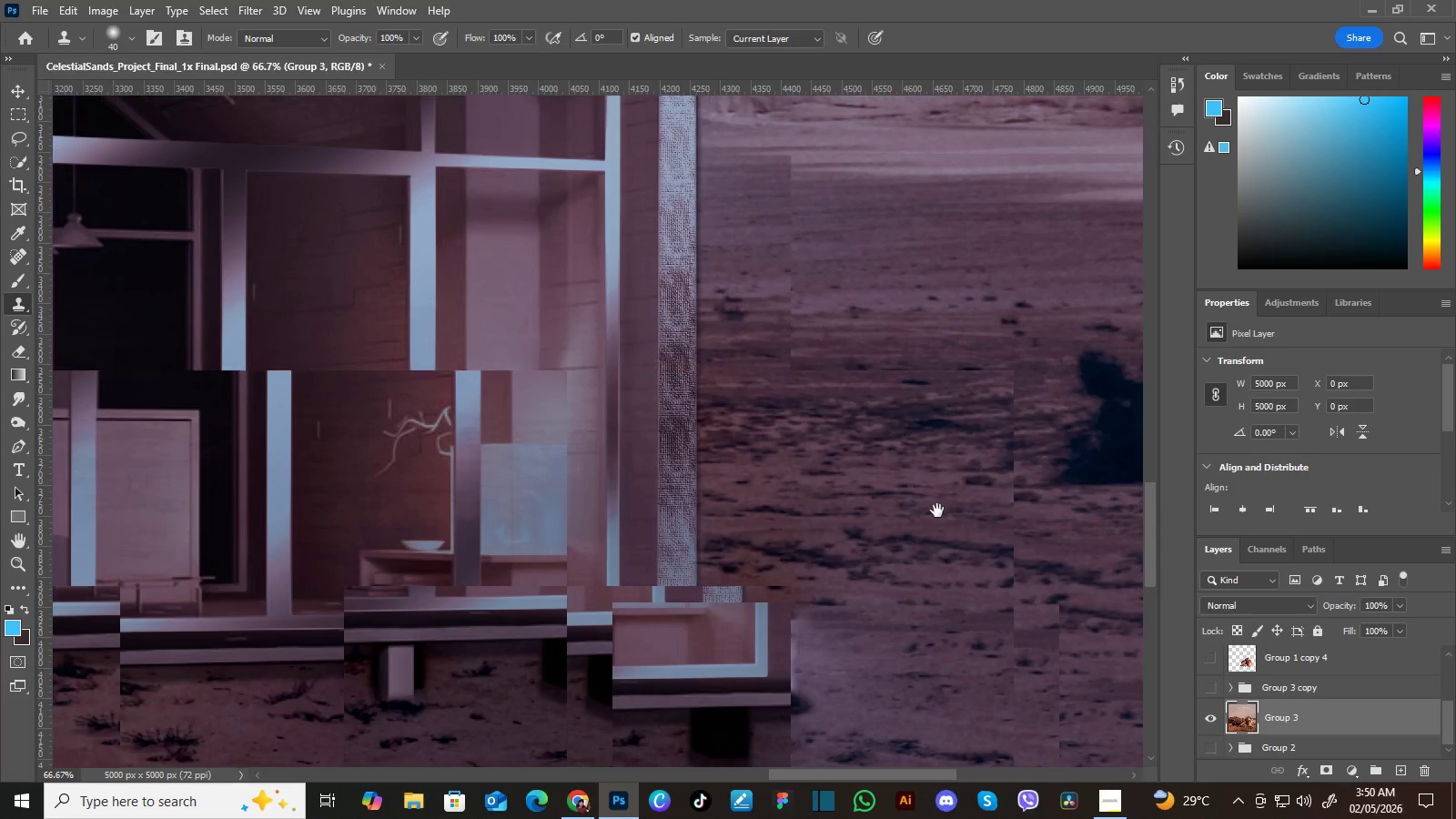 
left_click_drag(start_coordinate=[1044, 551], to_coordinate=[741, 457])
 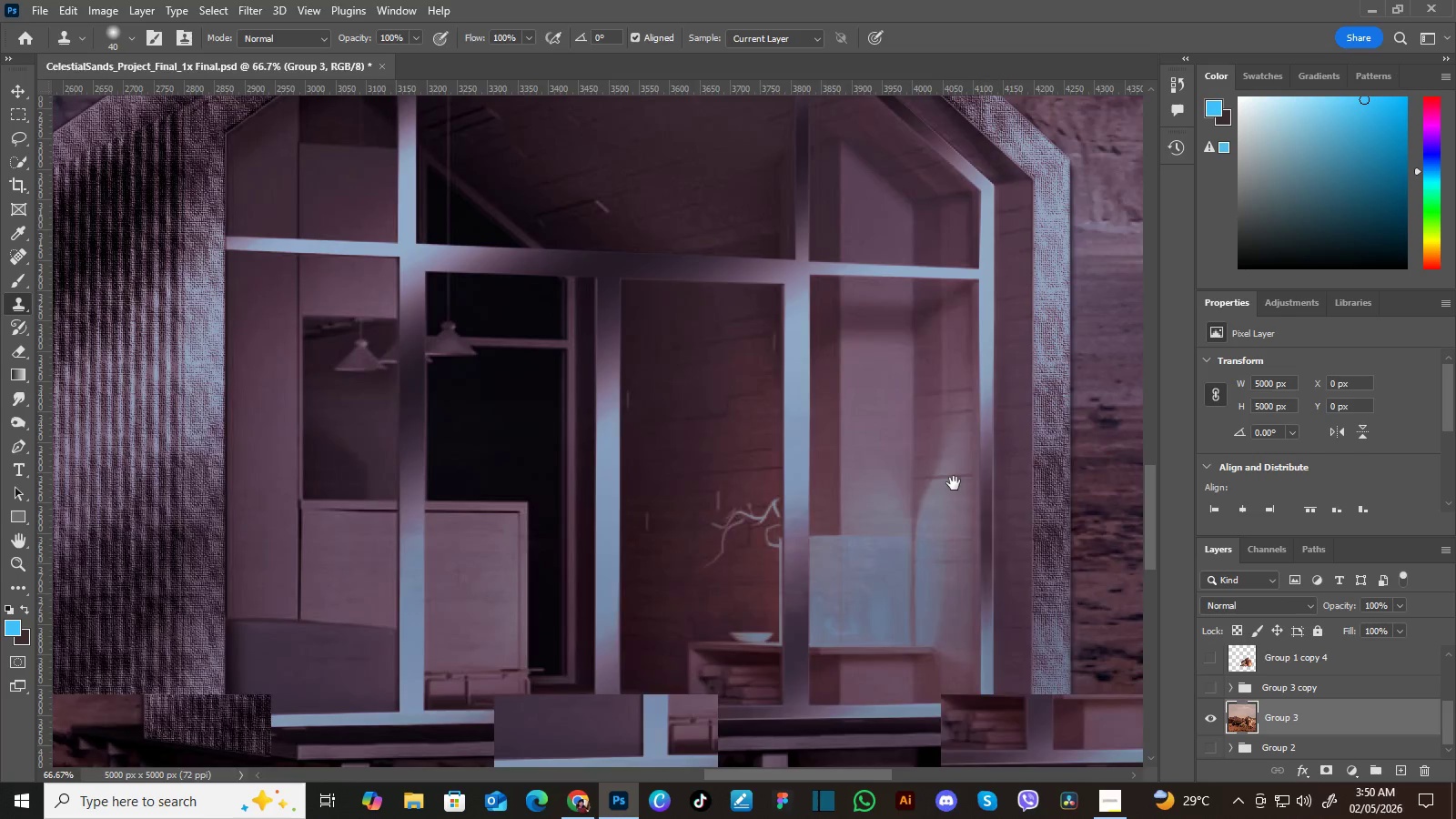 
left_click_drag(start_coordinate=[1001, 519], to_coordinate=[744, 470])
 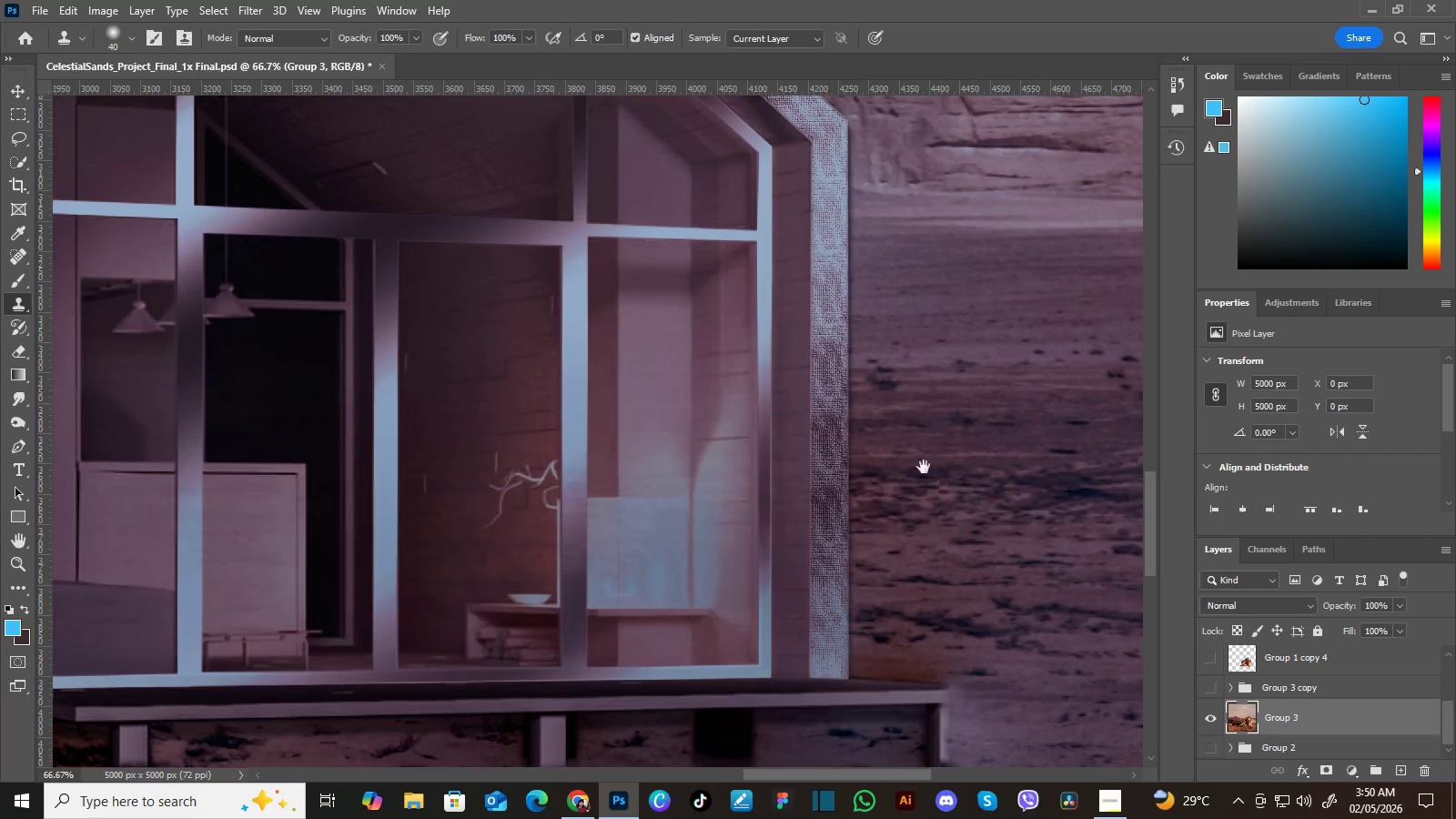 
left_click_drag(start_coordinate=[948, 482], to_coordinate=[726, 444])
 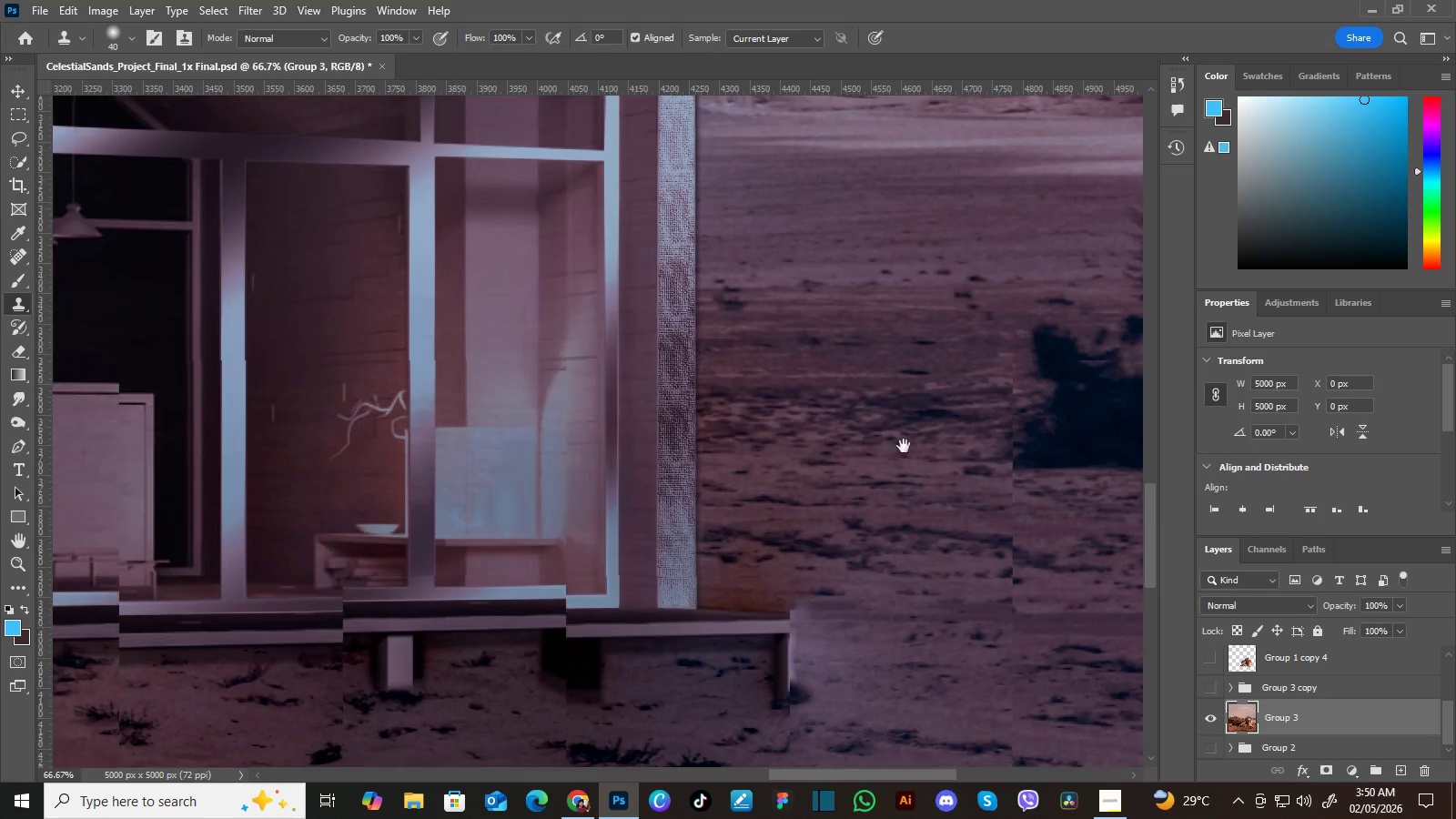 
hold_key(key=Space, duration=1.52)
 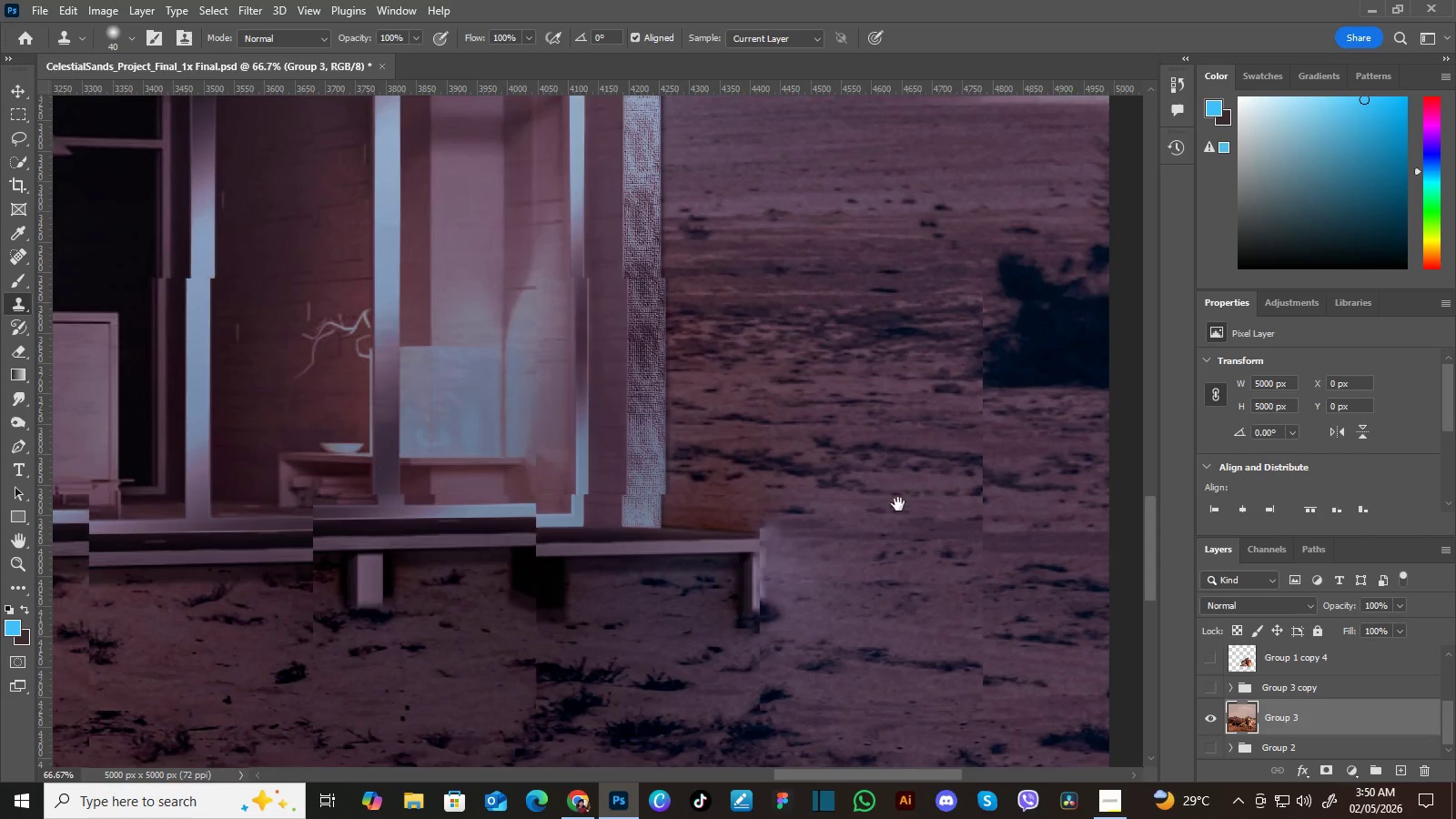 
left_click_drag(start_coordinate=[961, 488], to_coordinate=[809, 418])
 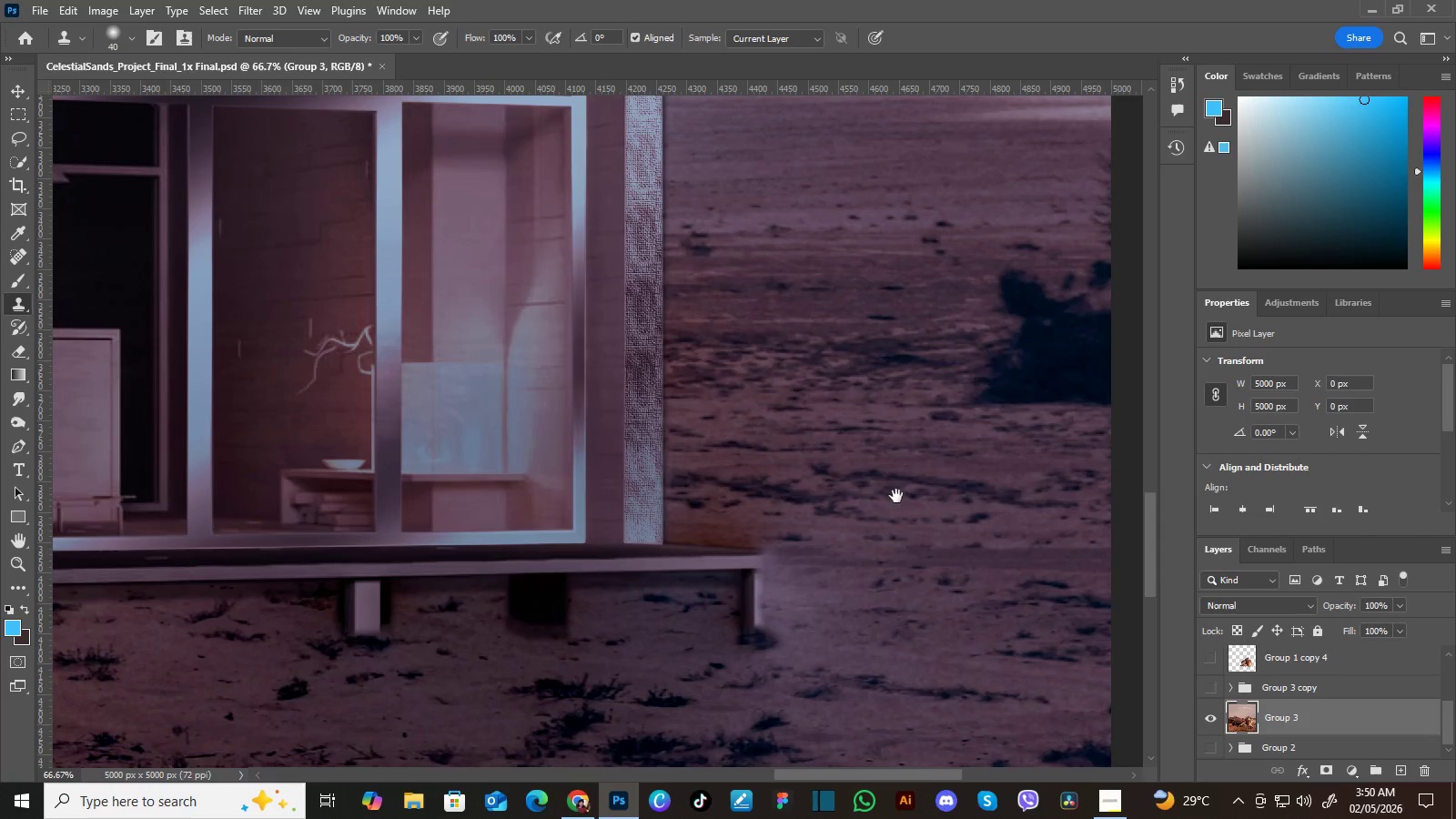 
left_click_drag(start_coordinate=[937, 511], to_coordinate=[904, 446])
 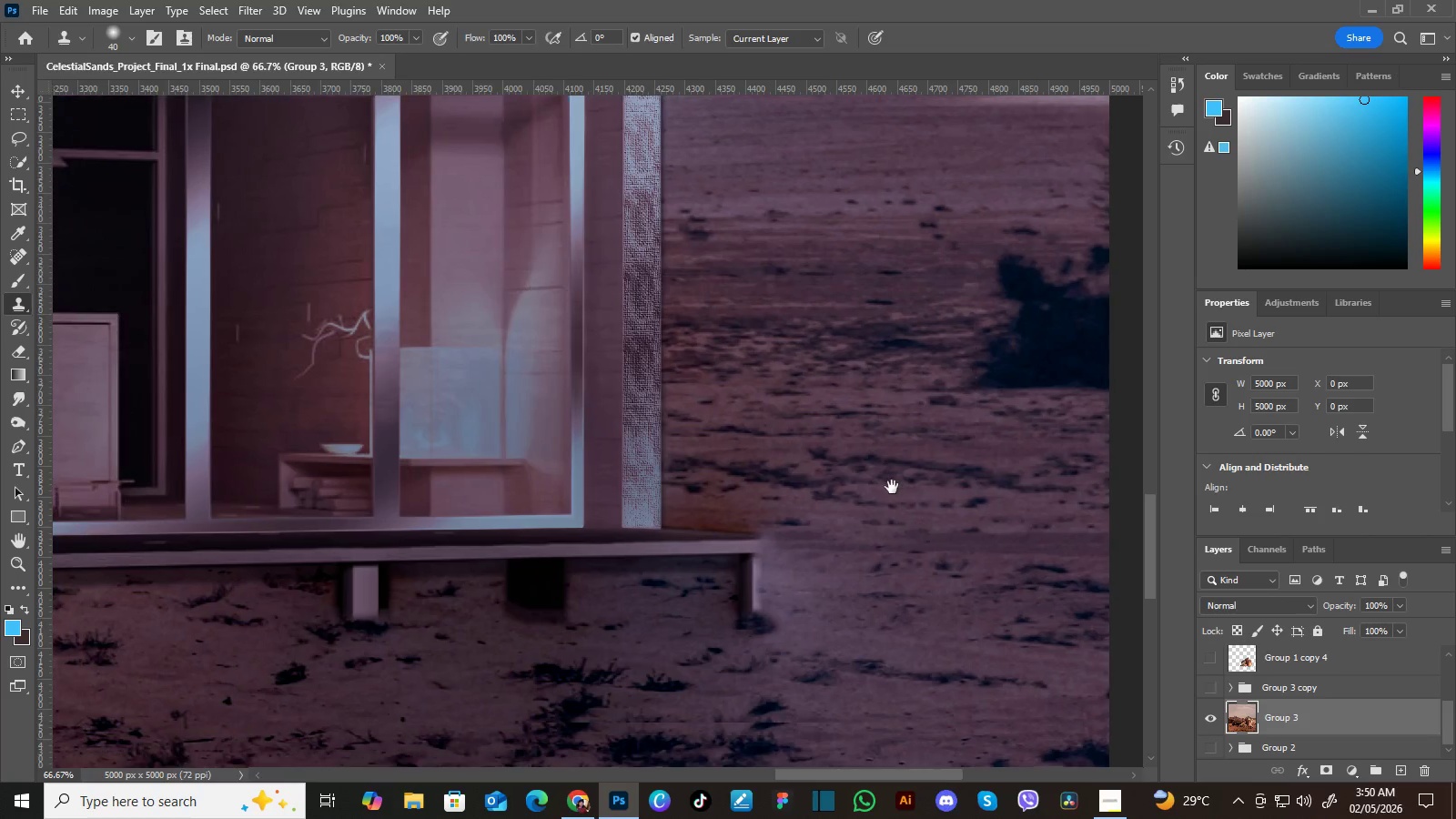 
hold_key(key=Space, duration=1.44)
 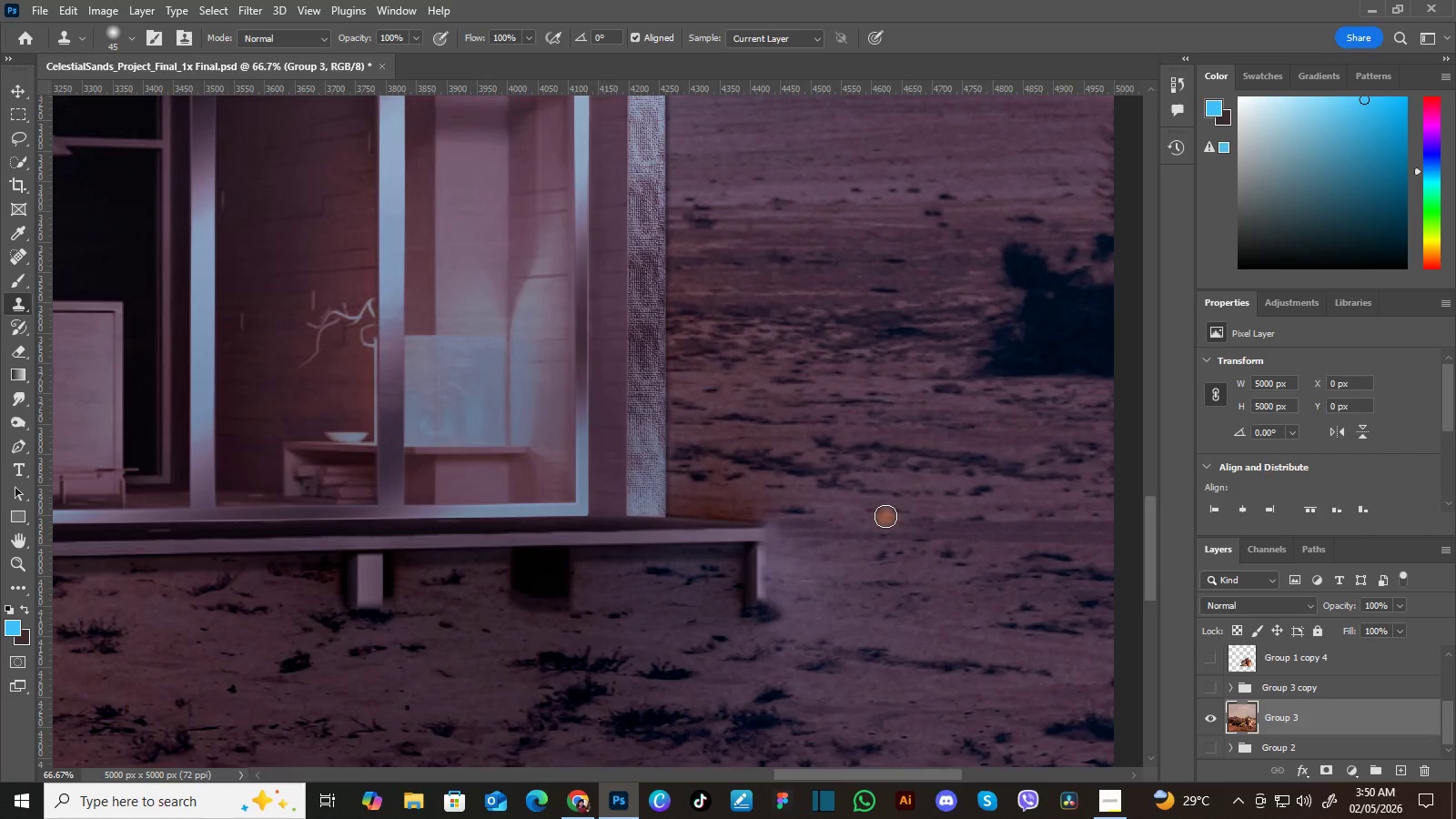 
left_click_drag(start_coordinate=[896, 496], to_coordinate=[895, 480])
 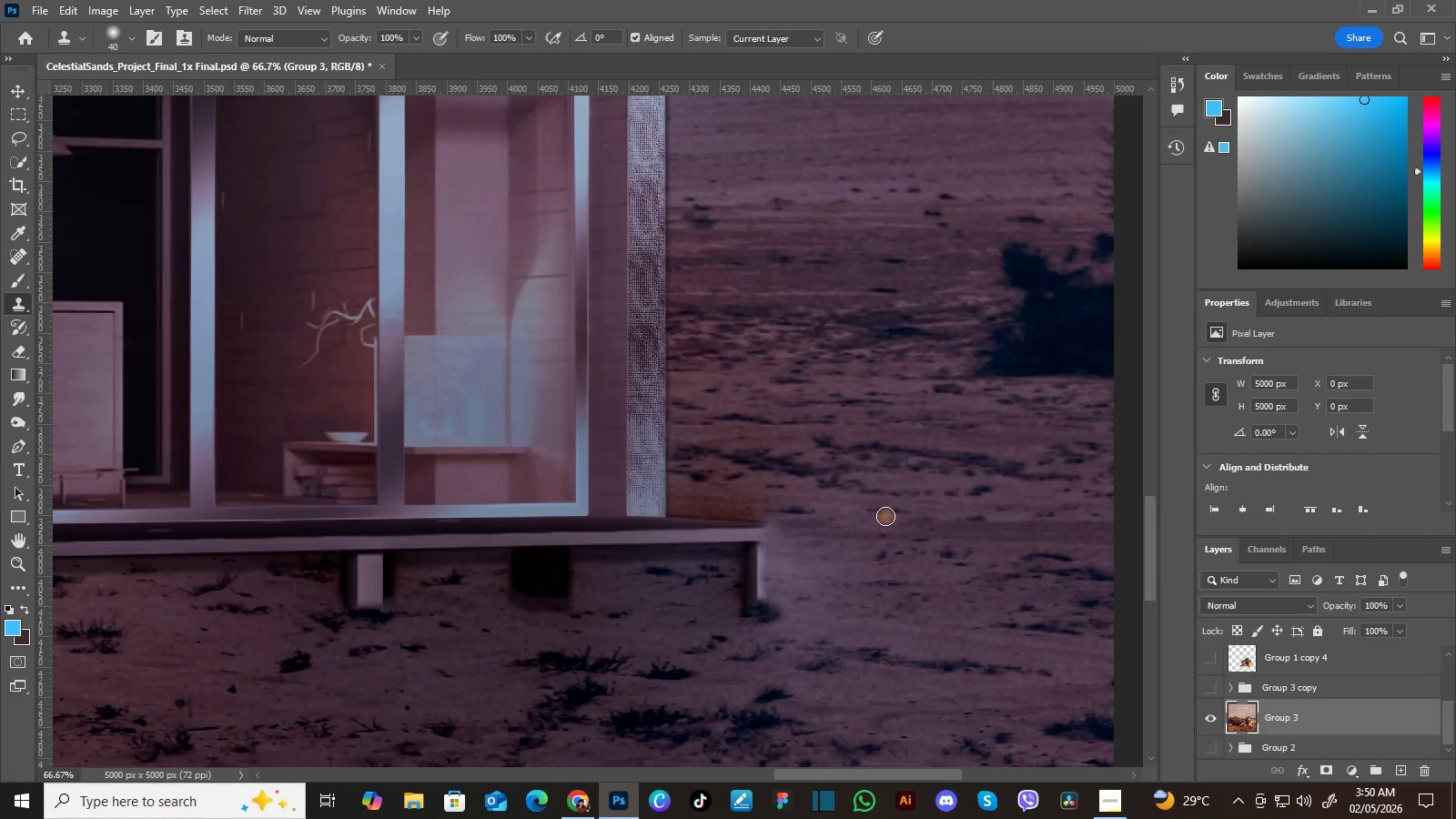 
left_click_drag(start_coordinate=[894, 516], to_coordinate=[898, 504])
 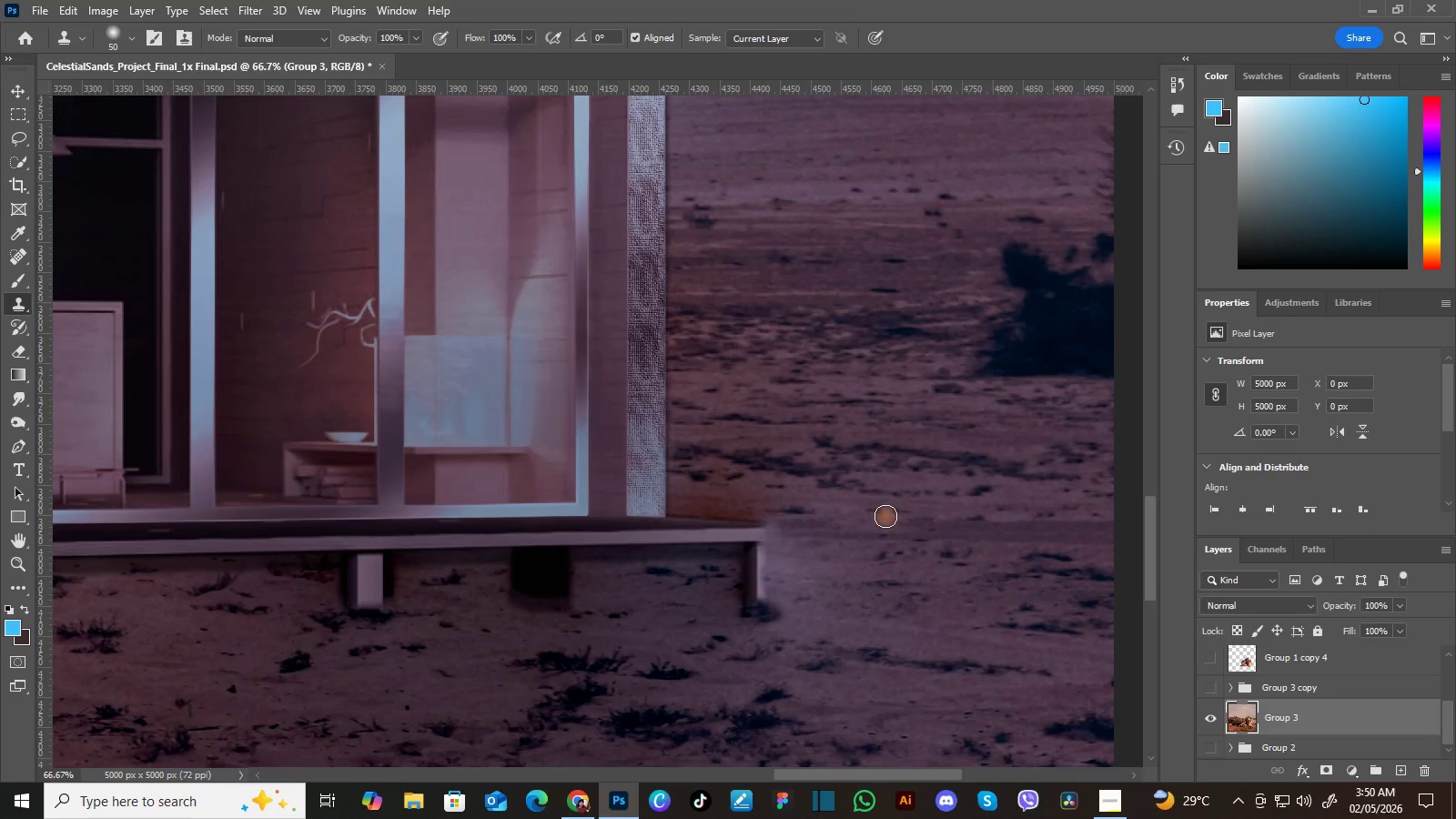 
key(BracketRight)
 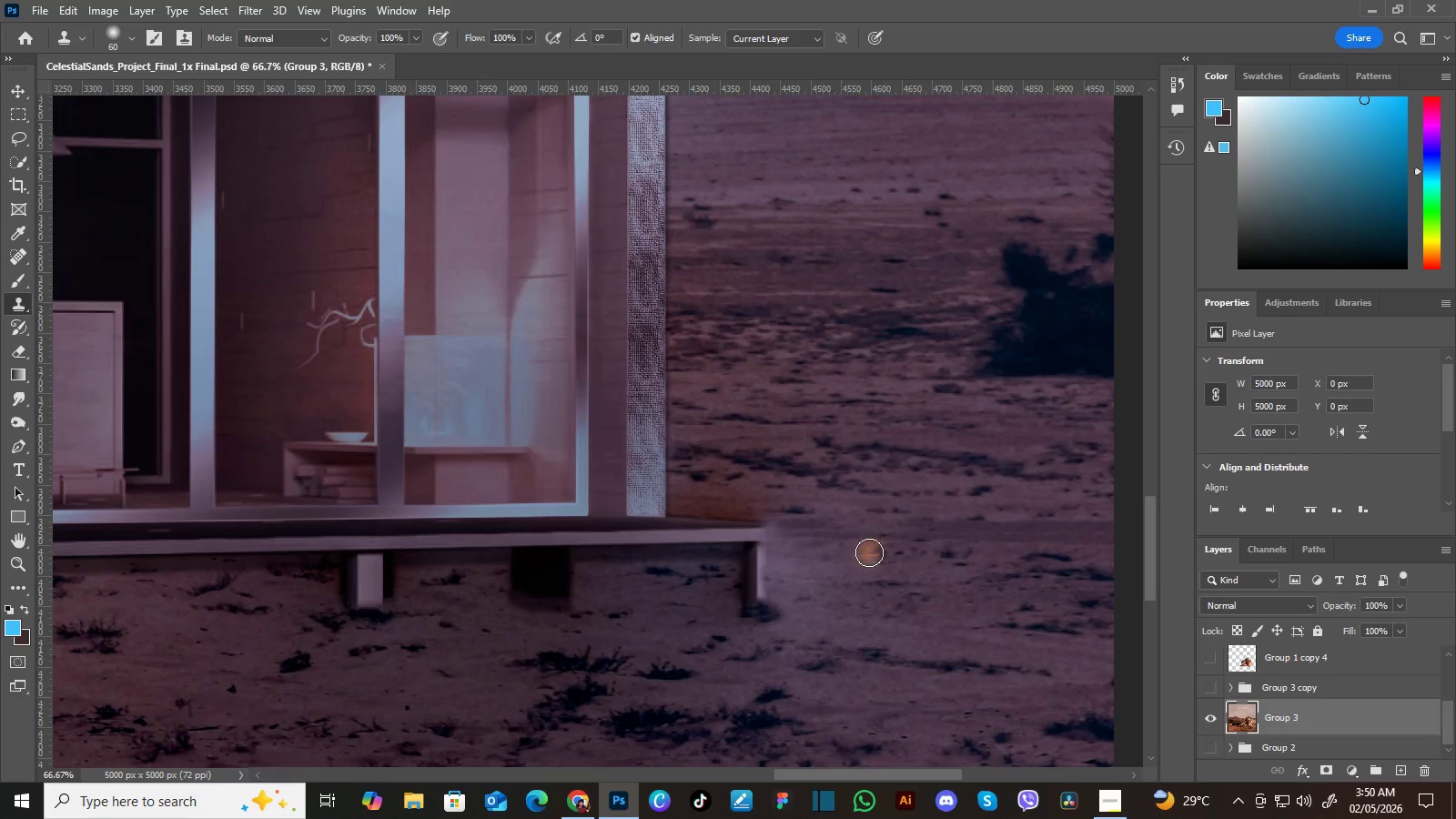 
key(BracketRight)
 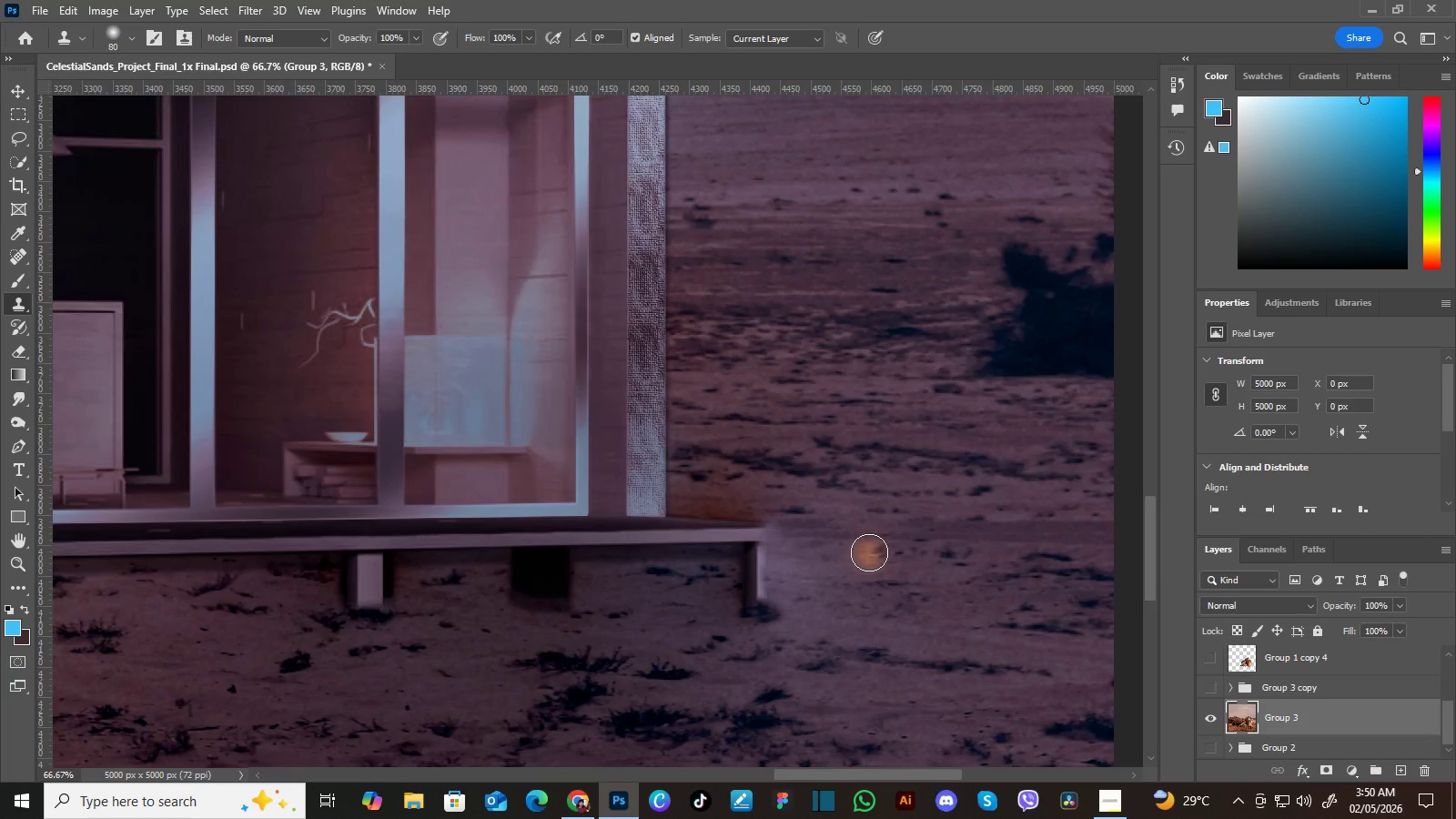 
key(BracketRight)
 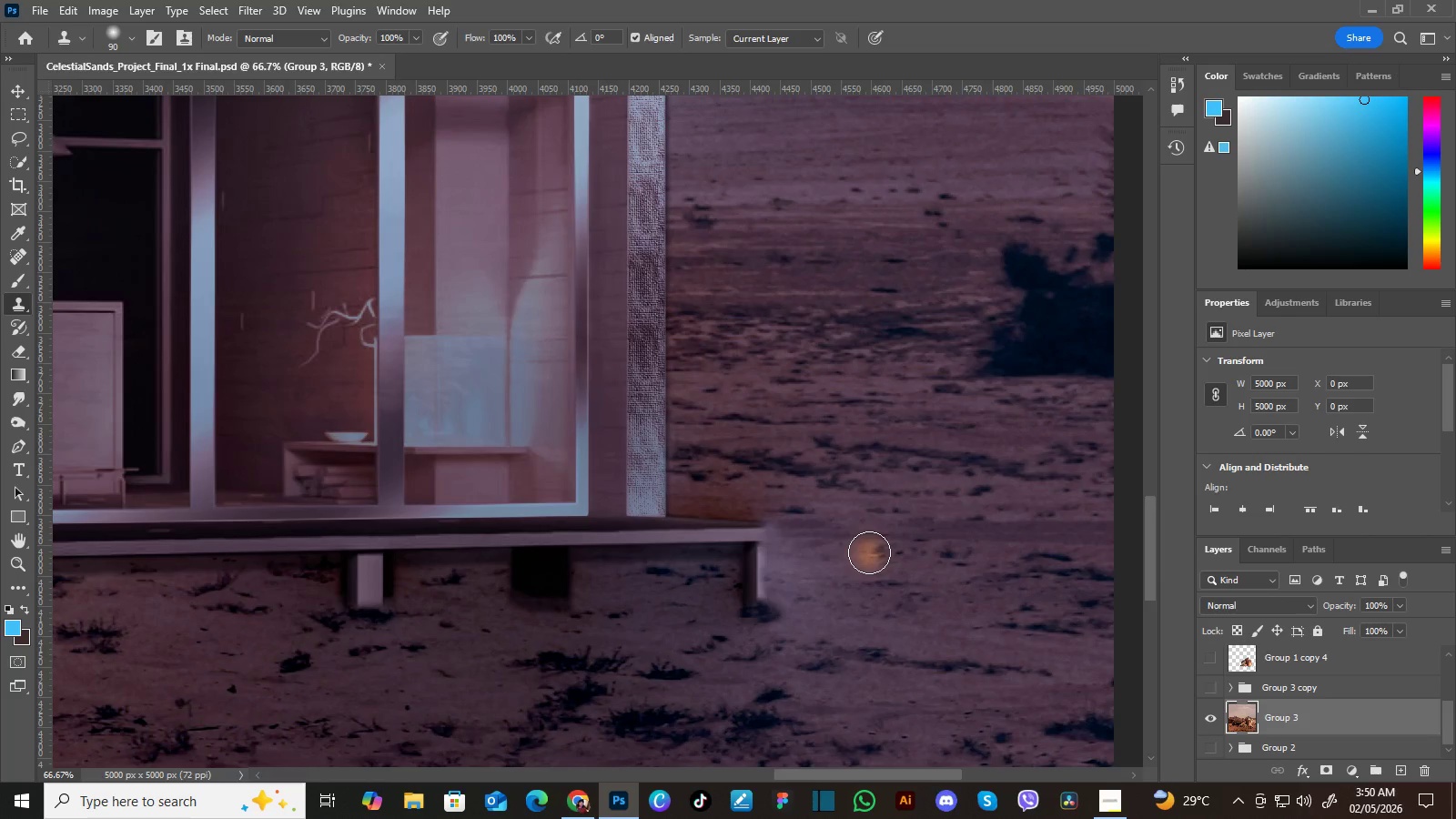 
key(BracketRight)
 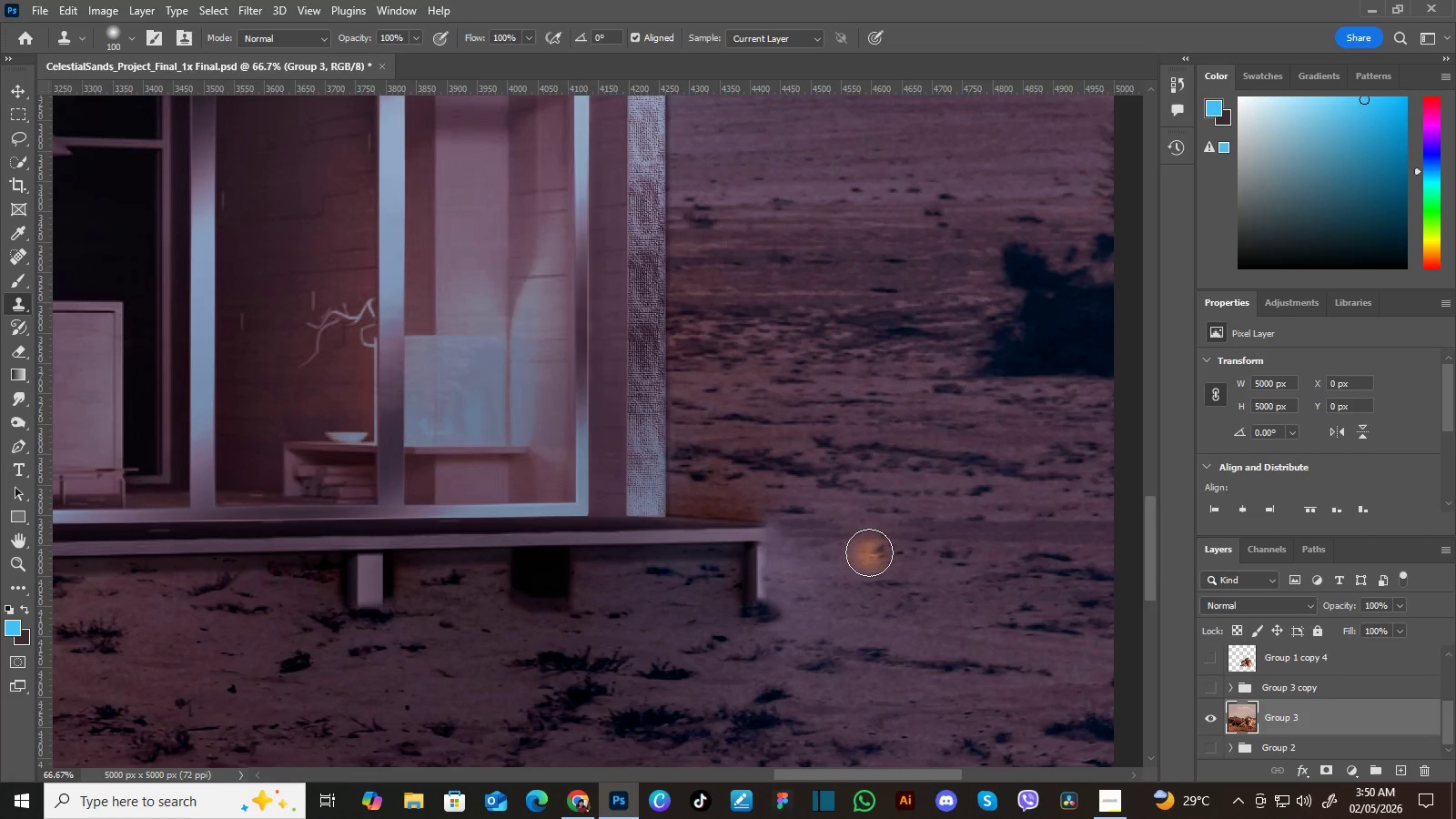 
key(BracketRight)
 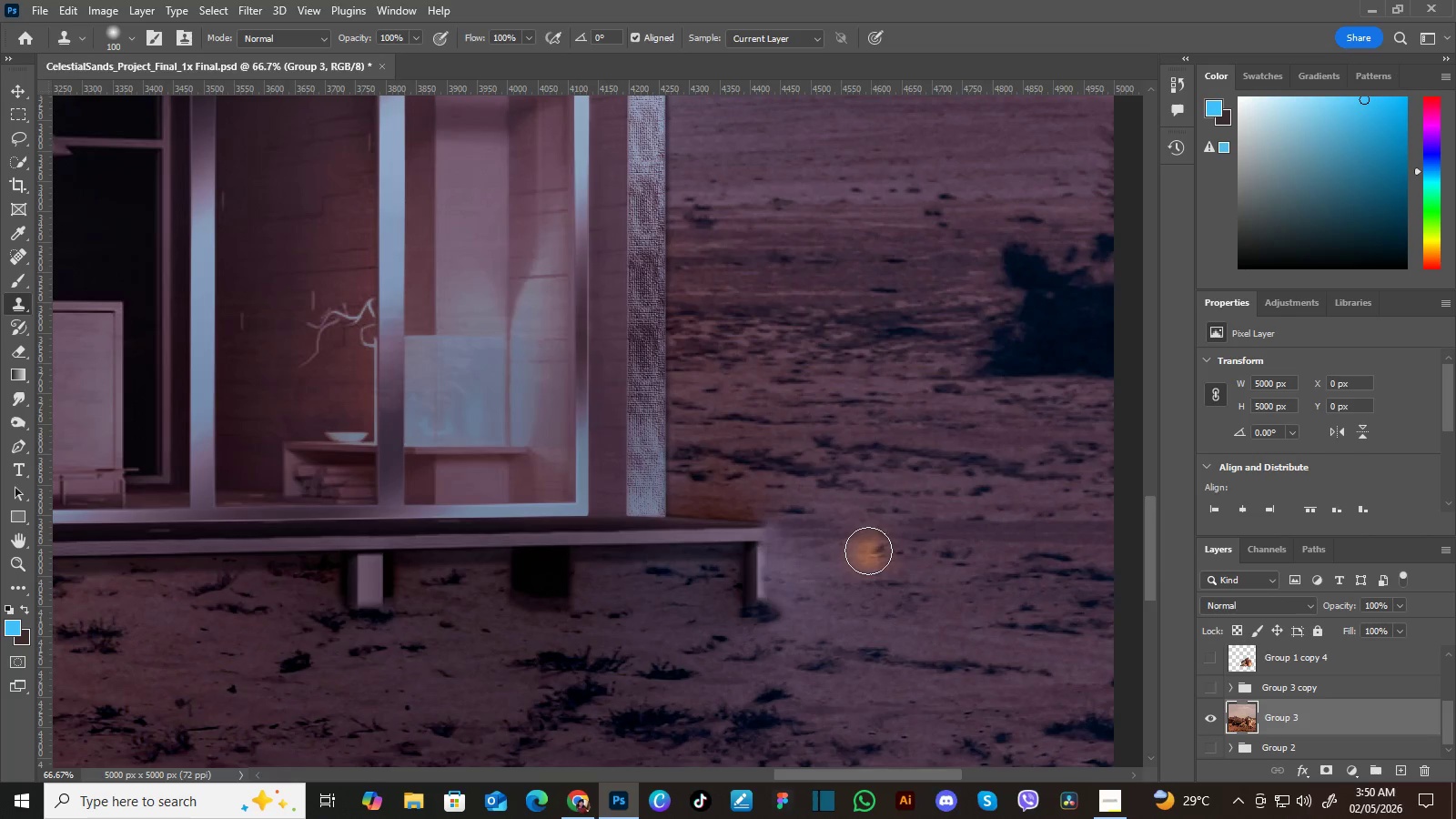 
key(BracketRight)
 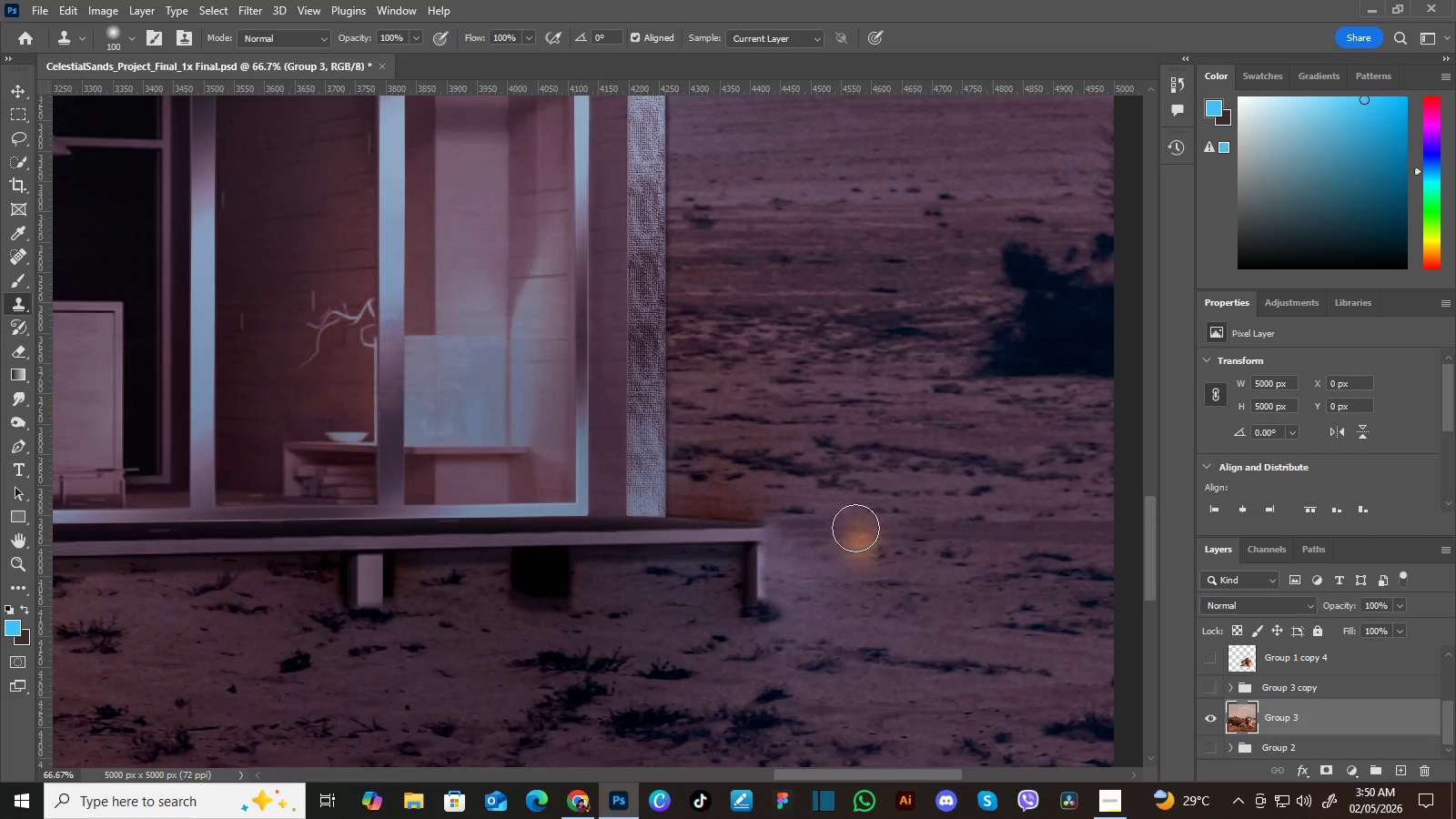 
key(BracketRight)
 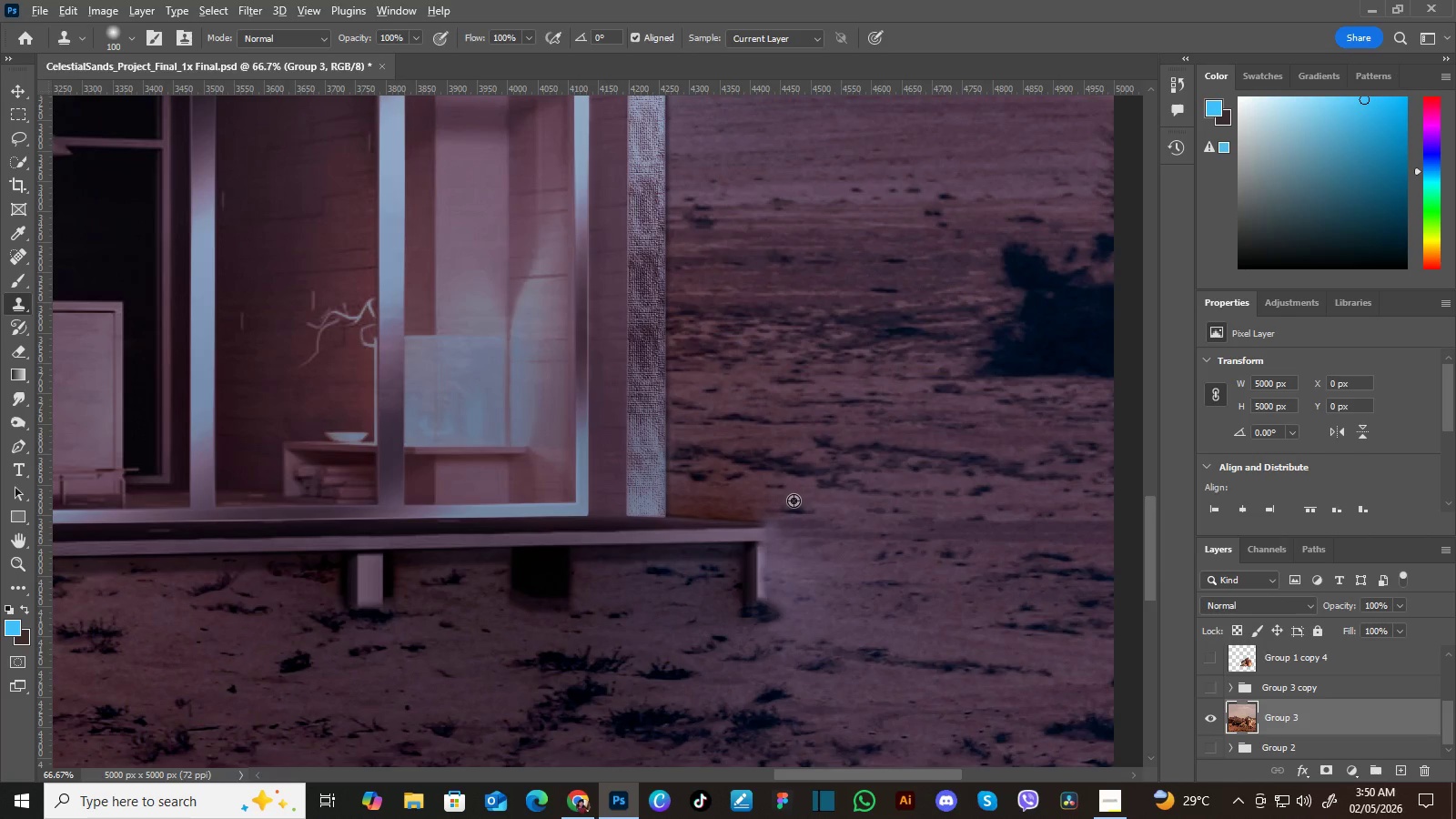 
hold_key(key=AltLeft, duration=0.75)
left_click([792, 501])
 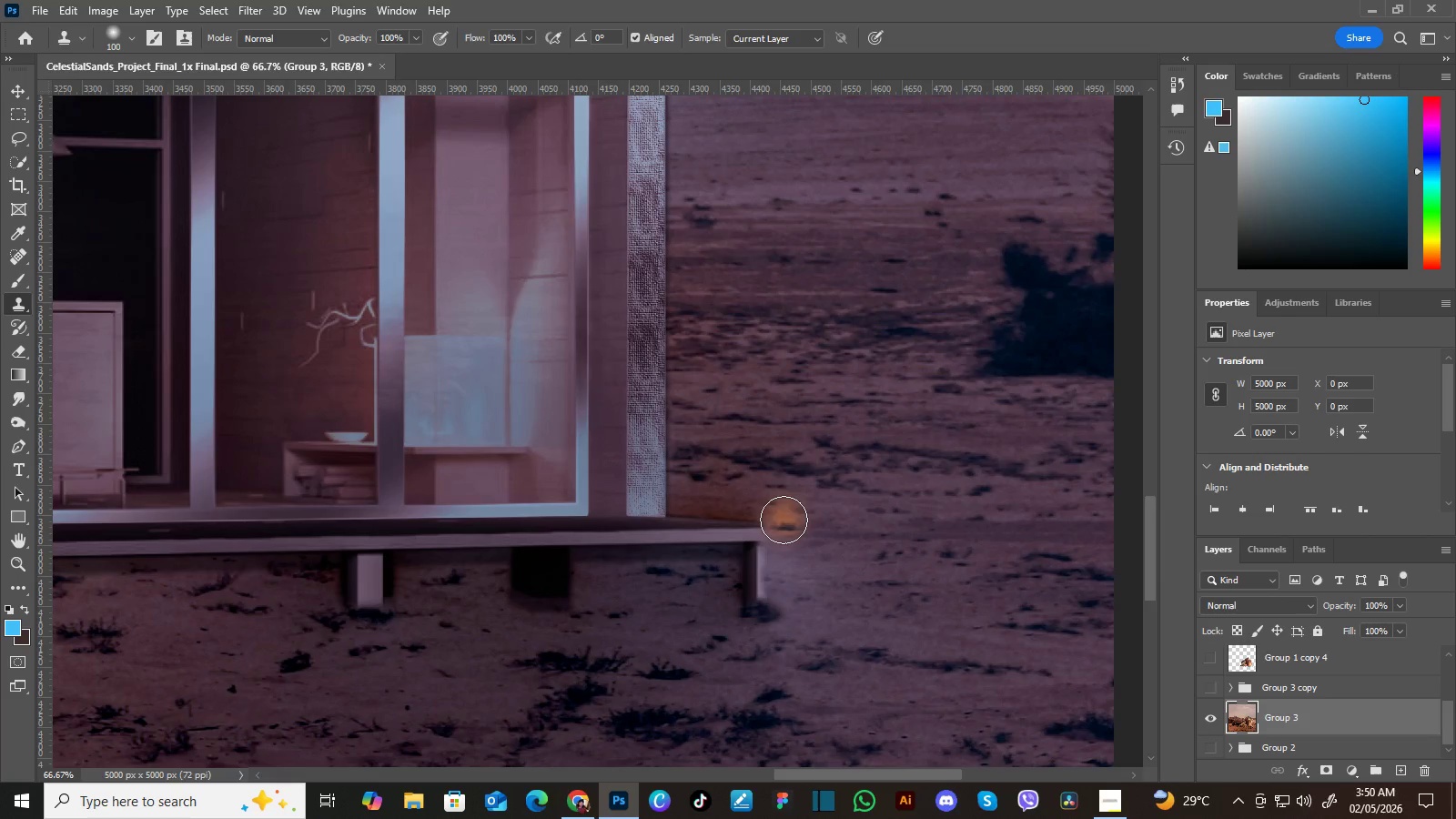 
left_click([784, 520])
 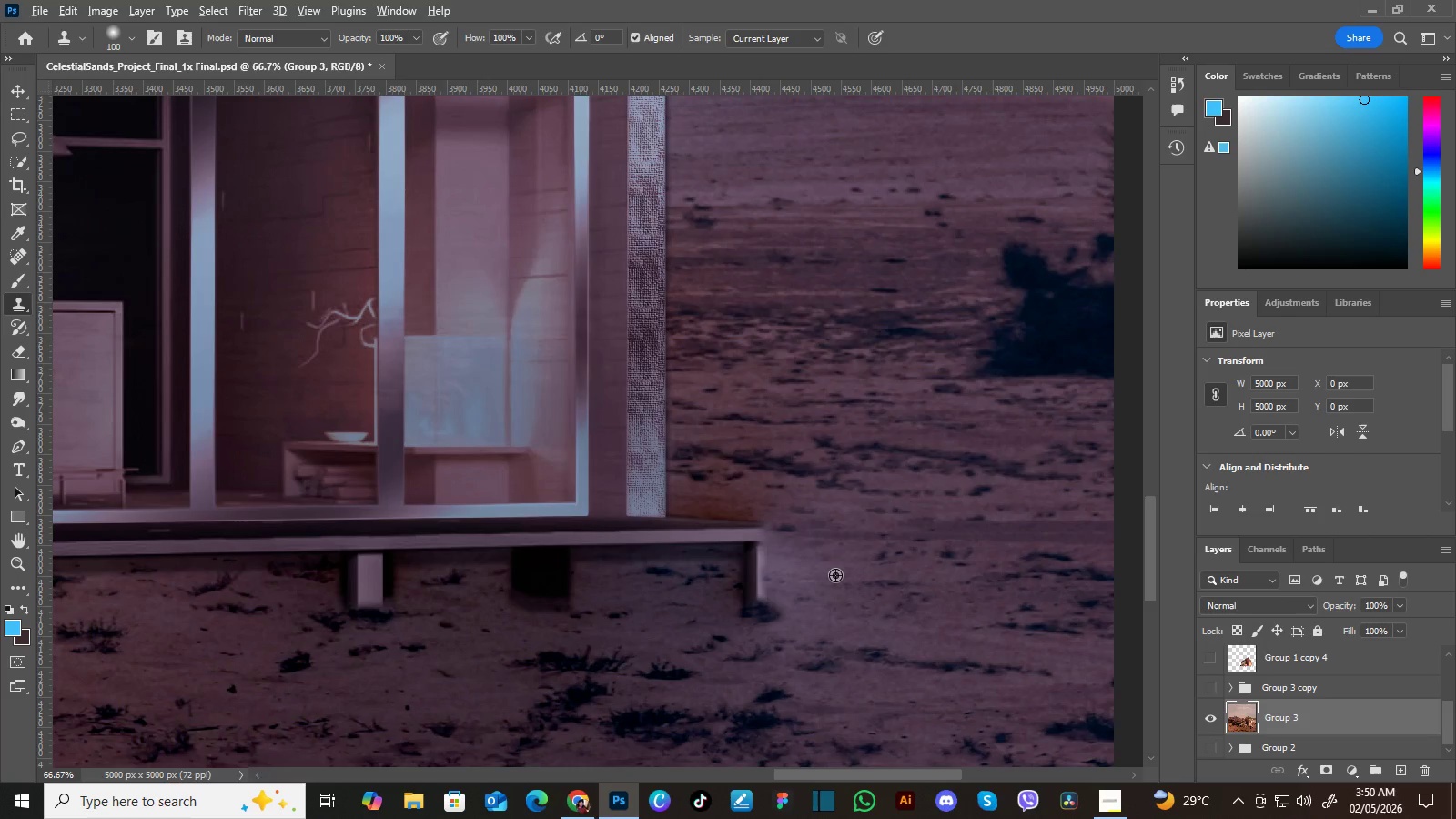 
hold_key(key=AltLeft, duration=0.47)
left_click([835, 575])
 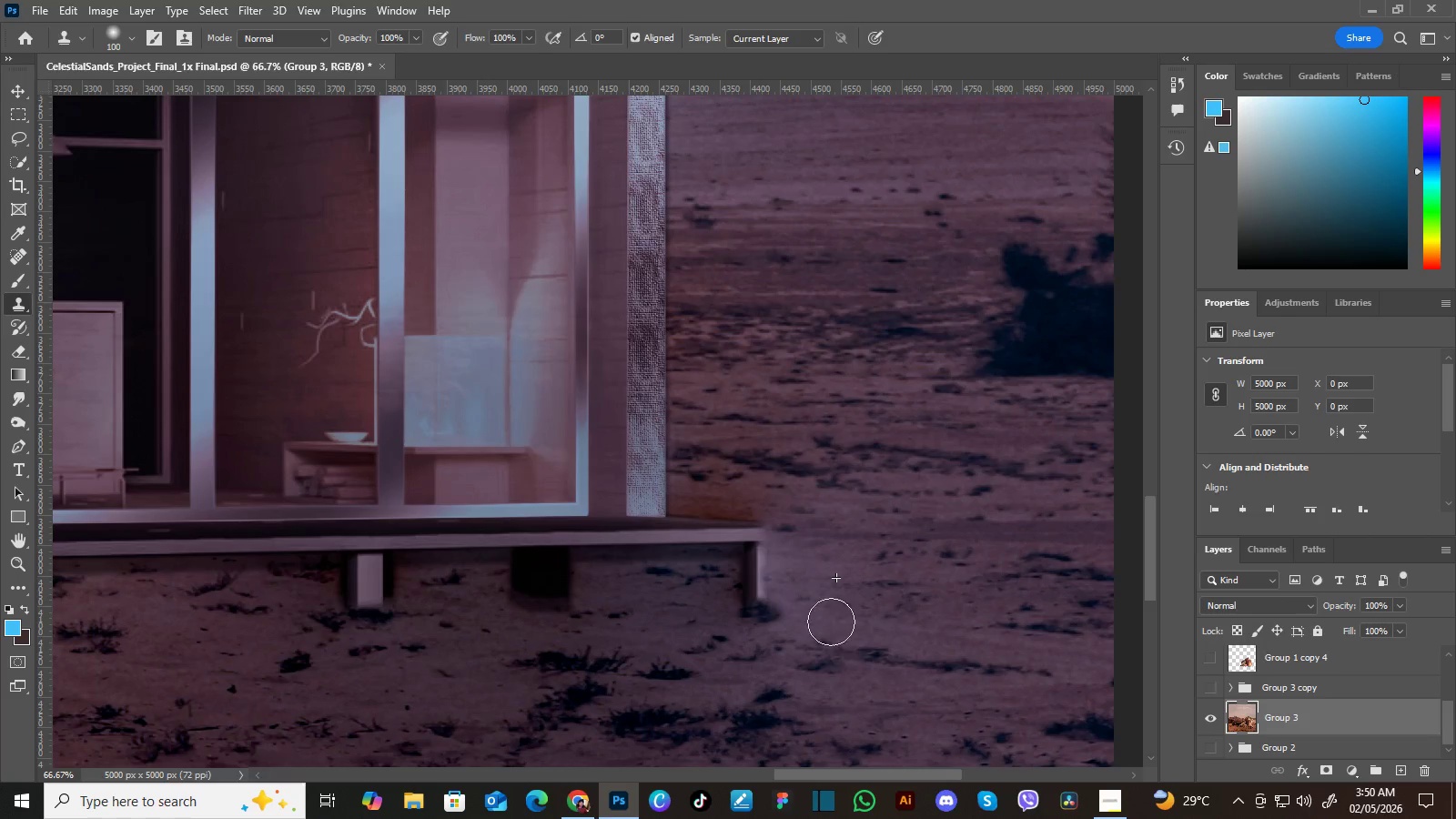 
left_click([794, 571])
 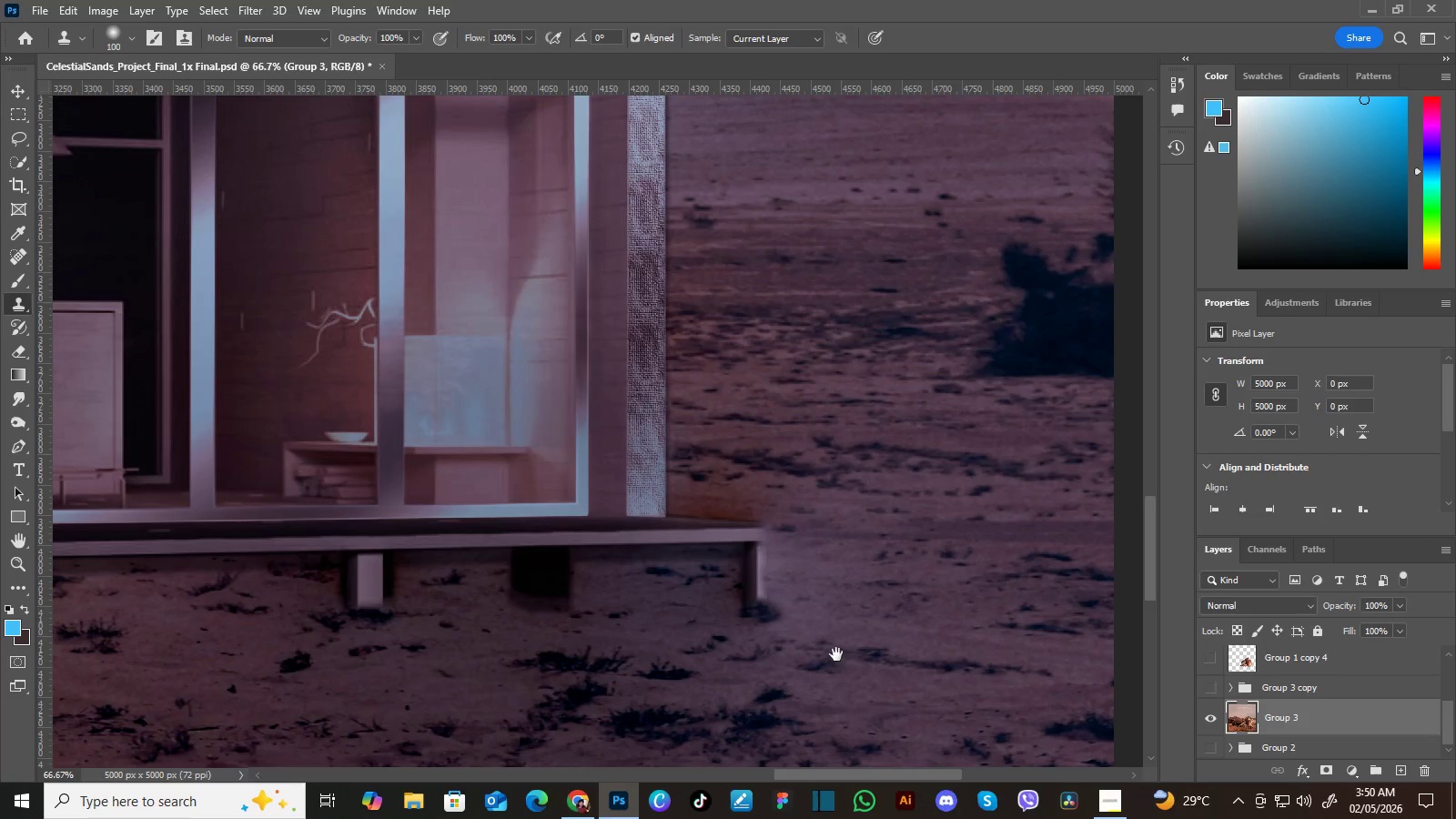 
hold_key(key=Space, duration=1.5)
 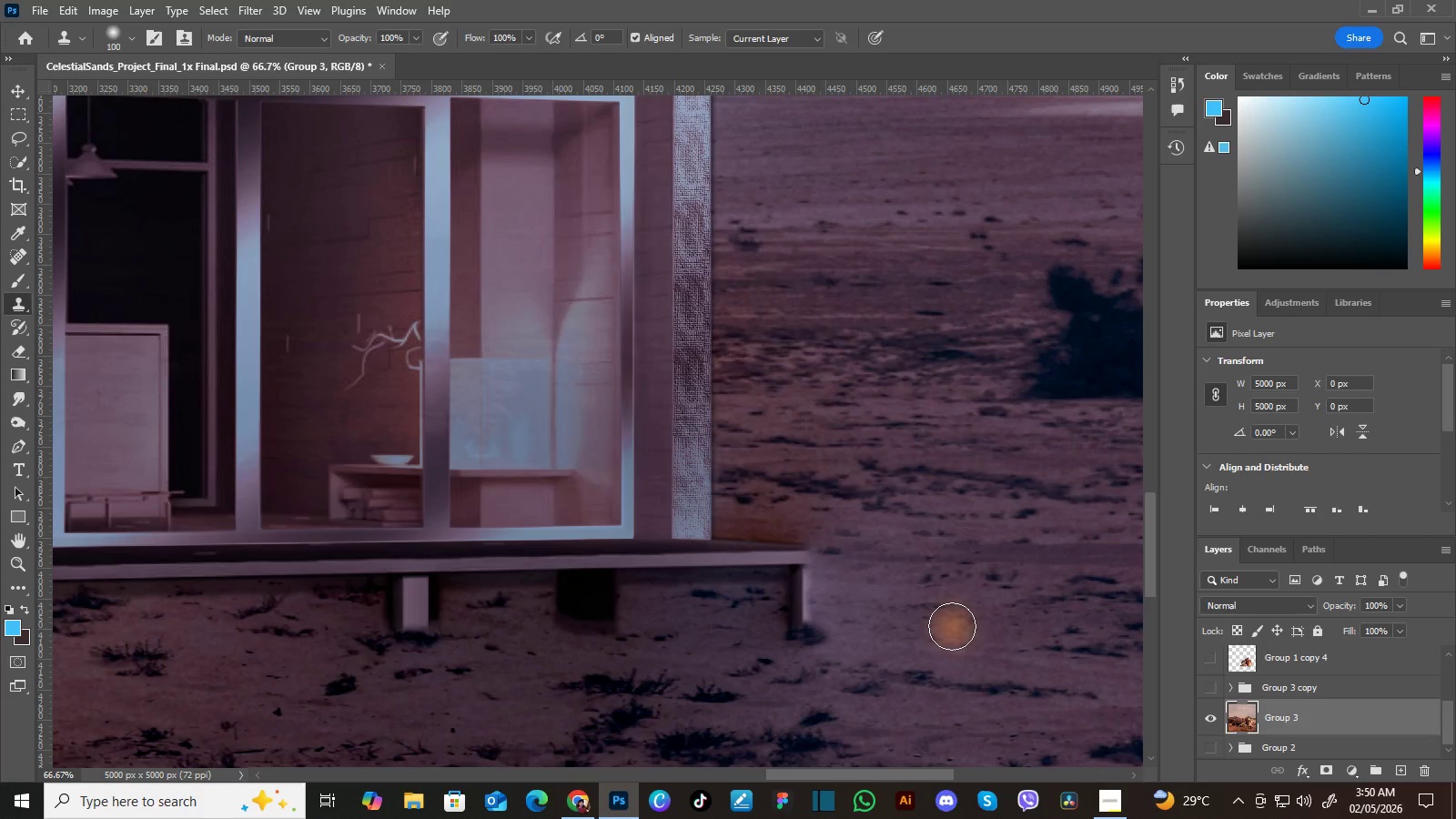 
left_click_drag(start_coordinate=[836, 654], to_coordinate=[870, 678])
 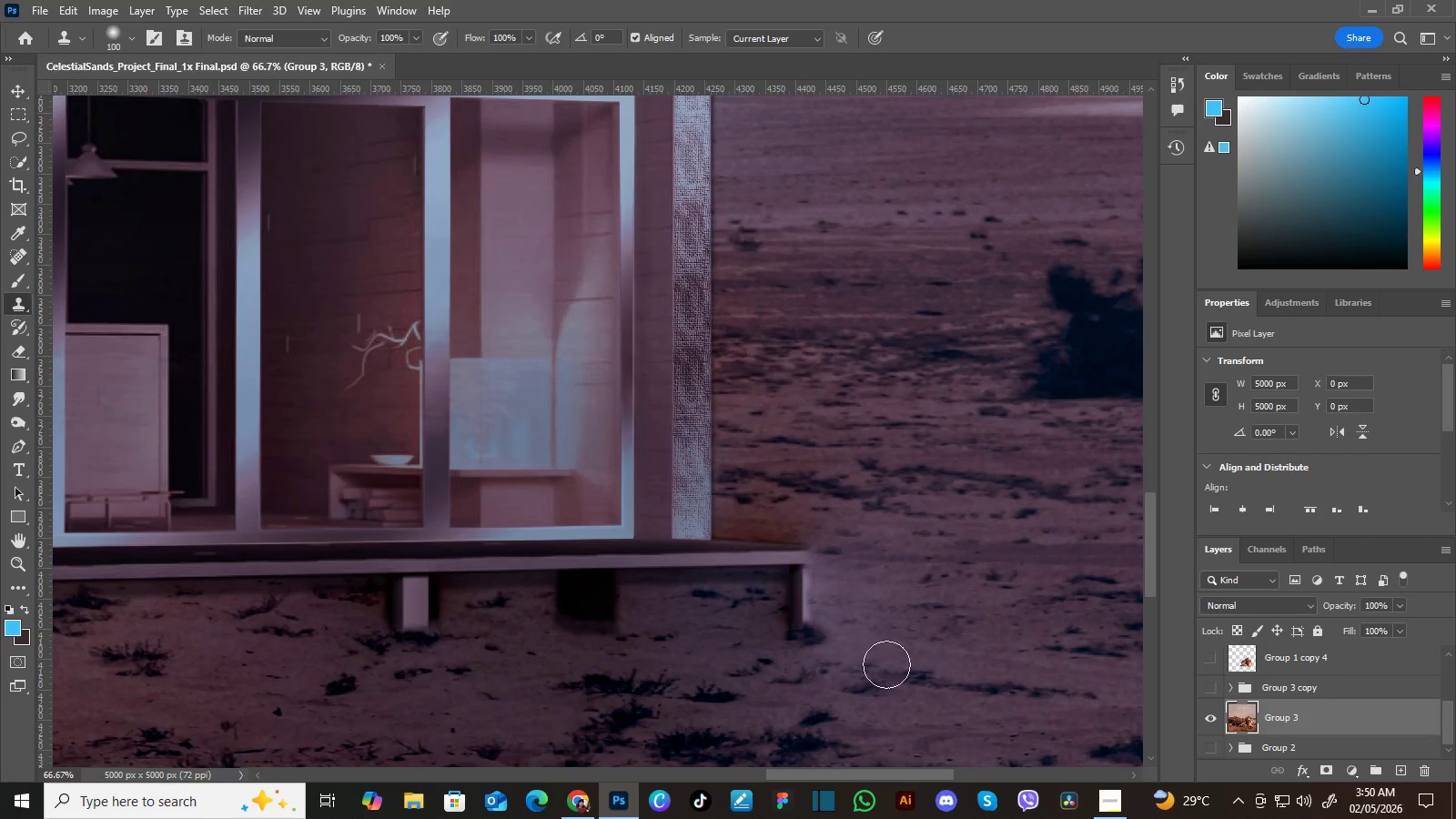 
left_click_drag(start_coordinate=[847, 671], to_coordinate=[859, 670])
 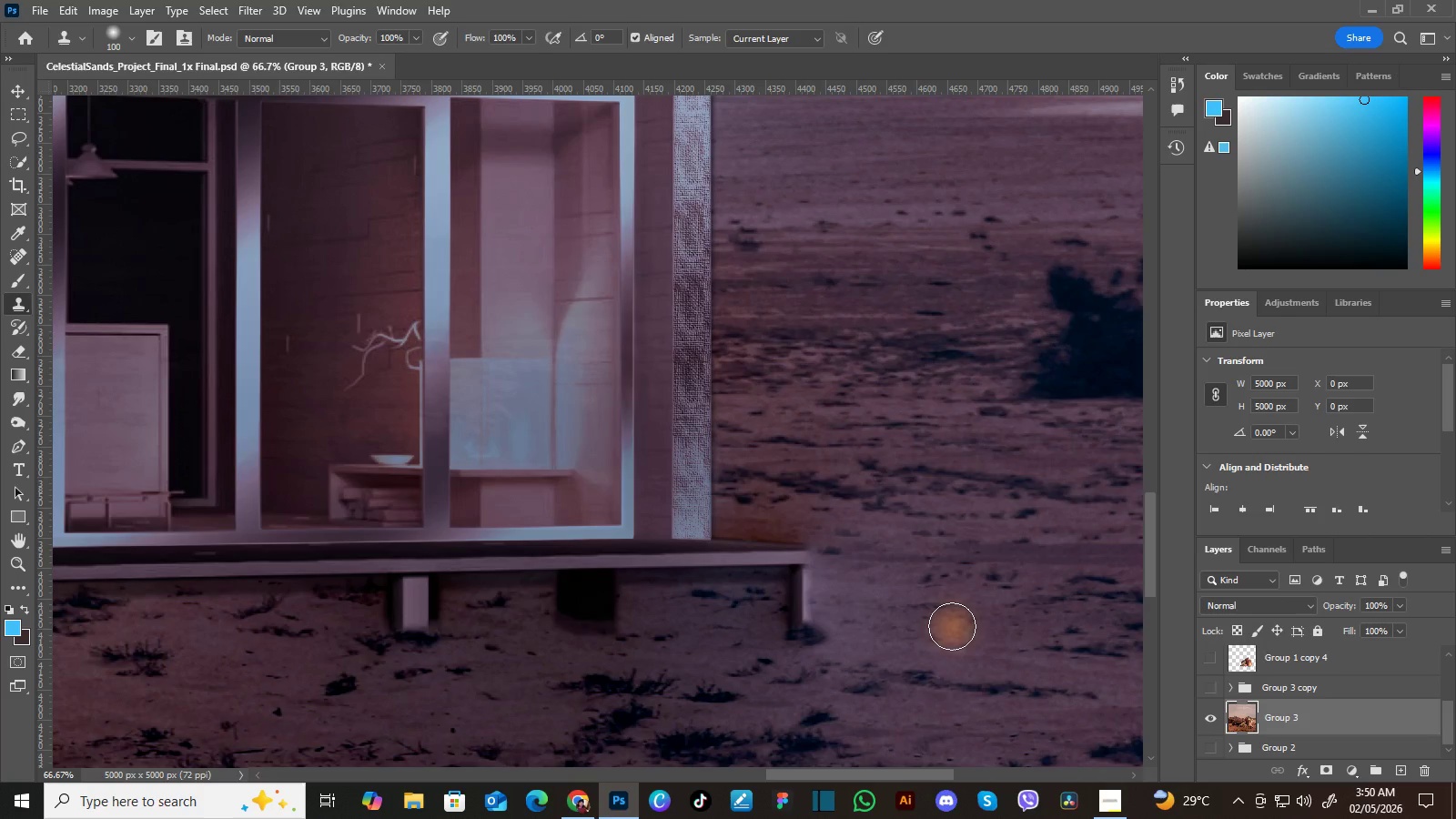 
key(Space)
 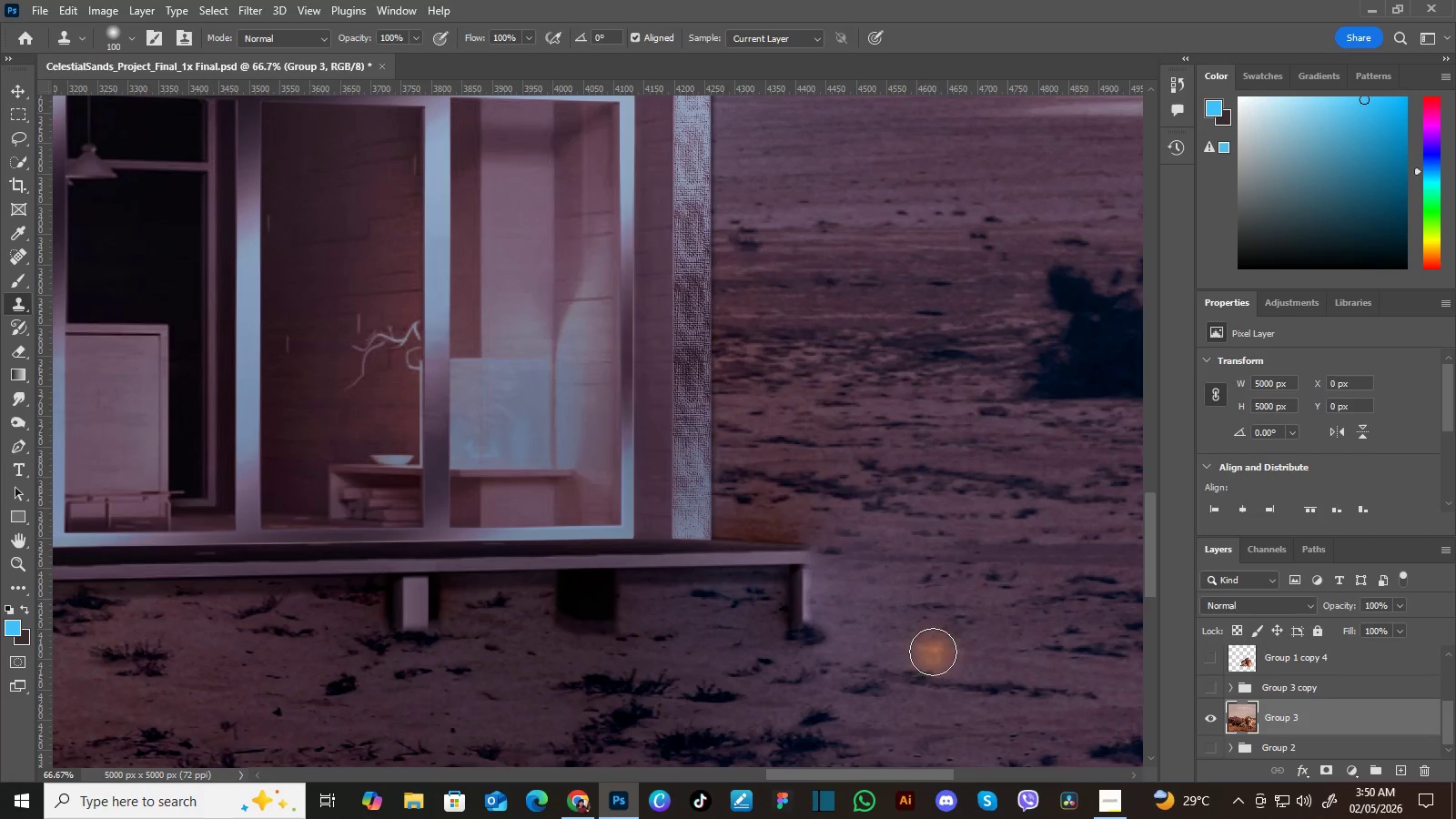 
key(Space)
 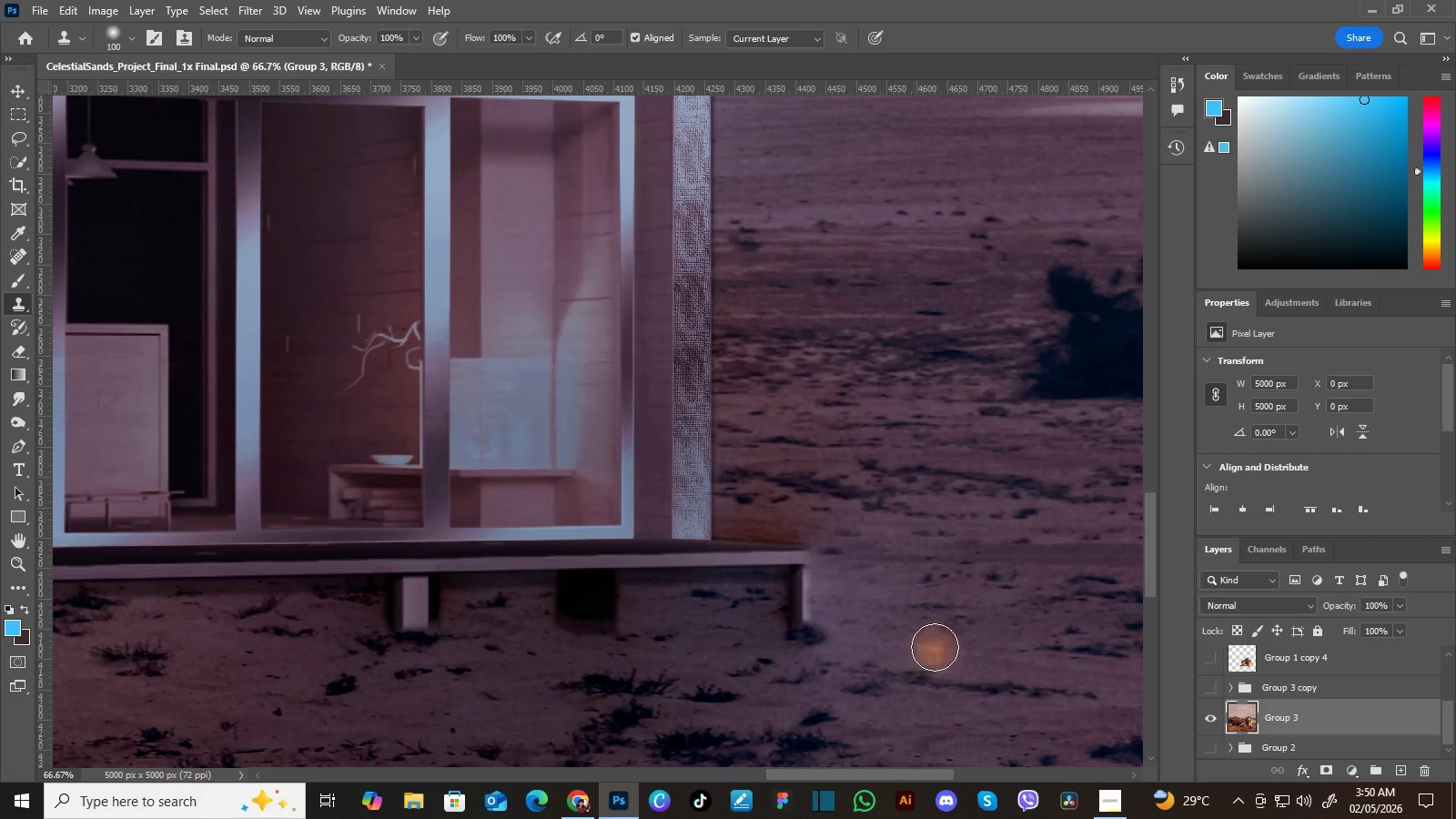 
key(Space)
 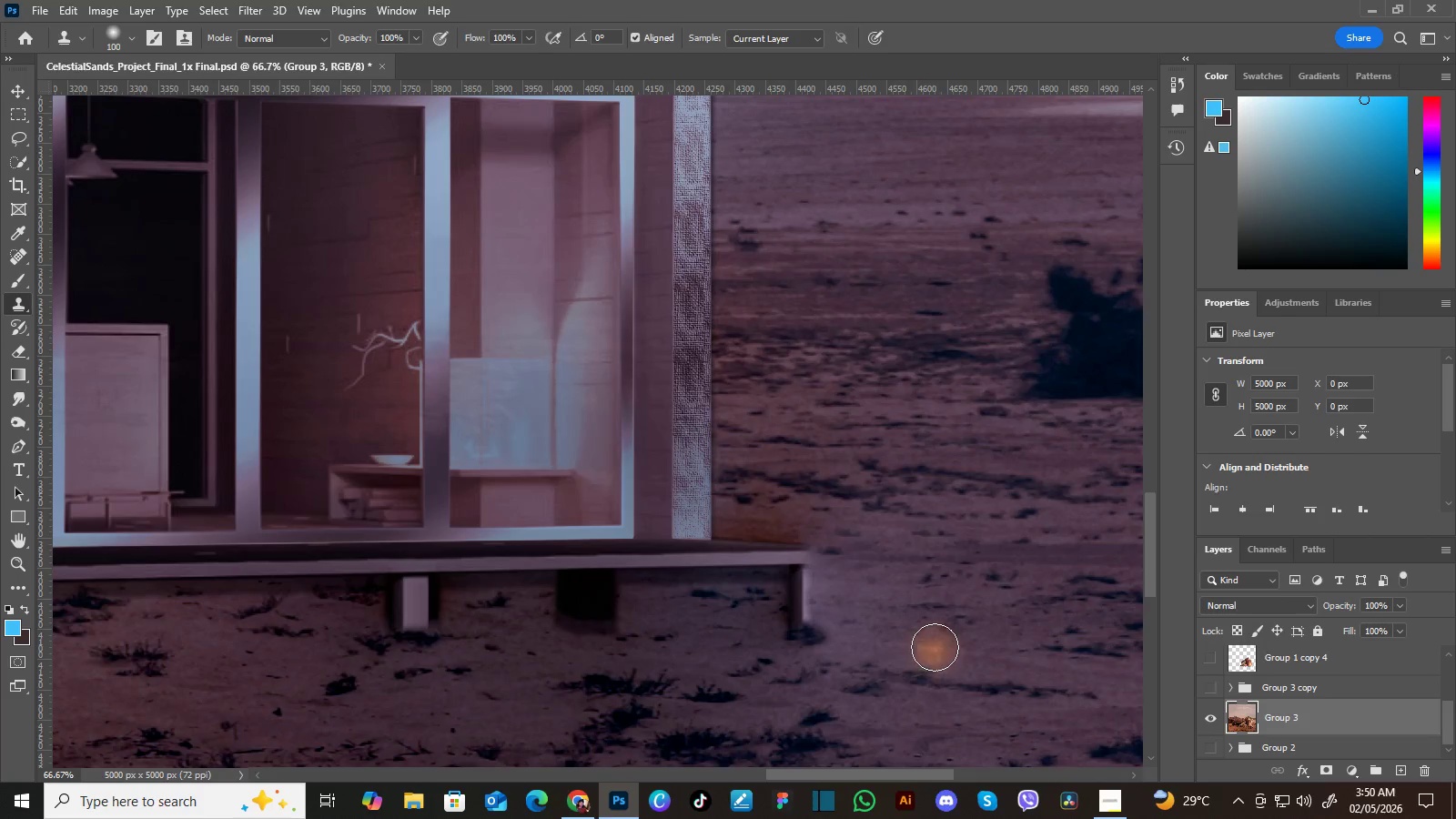 
key(Space)
 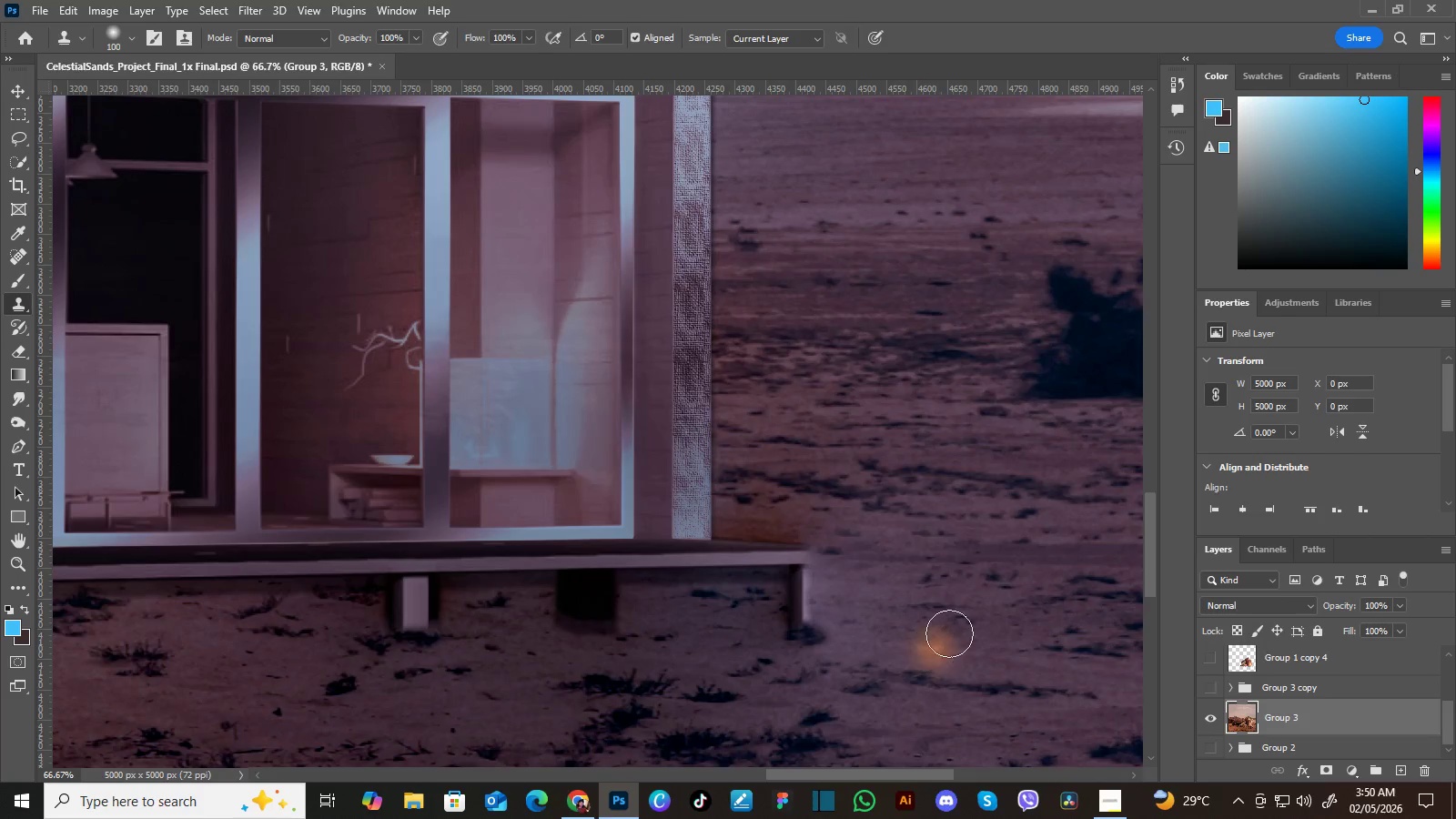 
key(Space)
 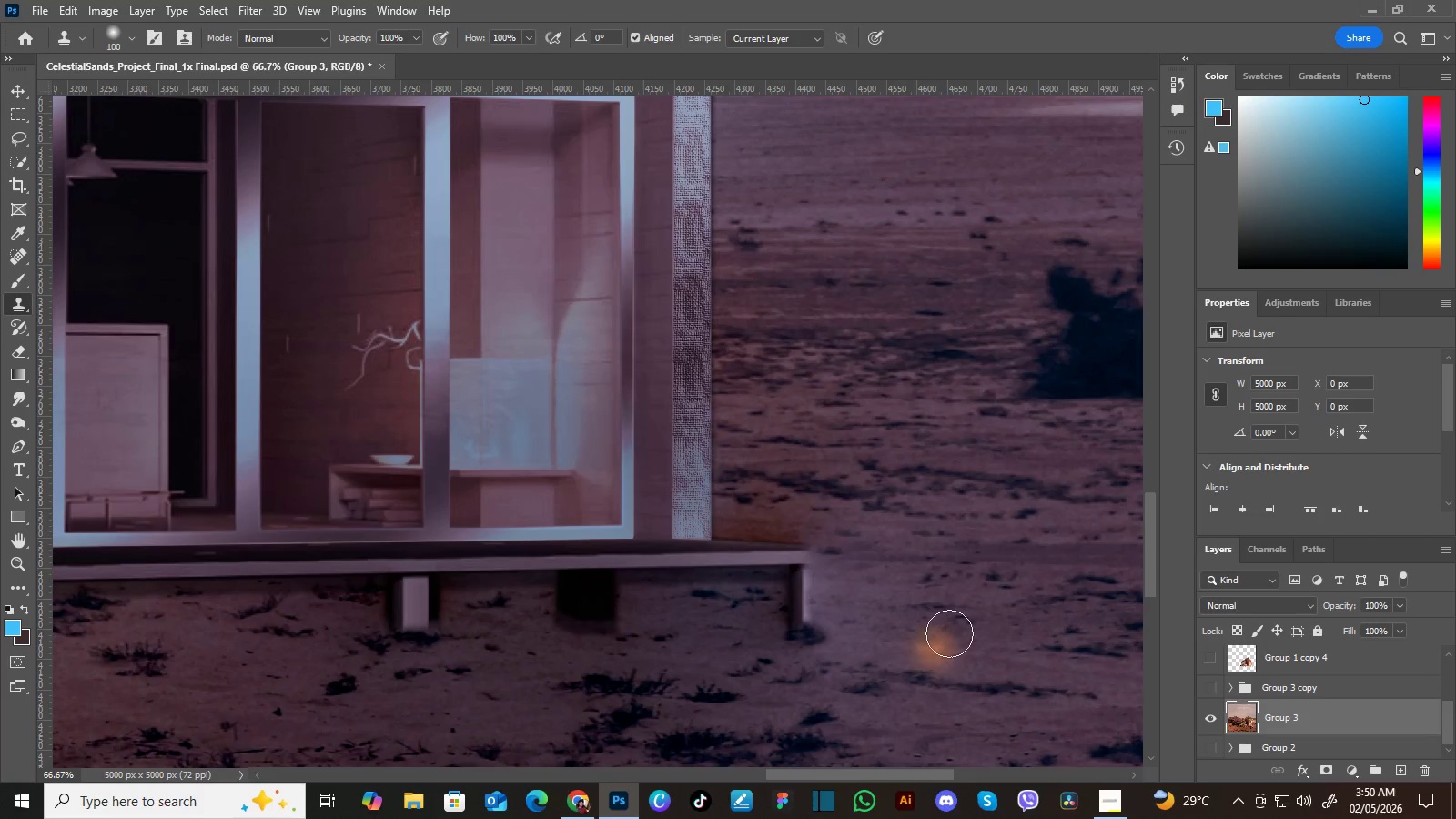 
key(Space)
 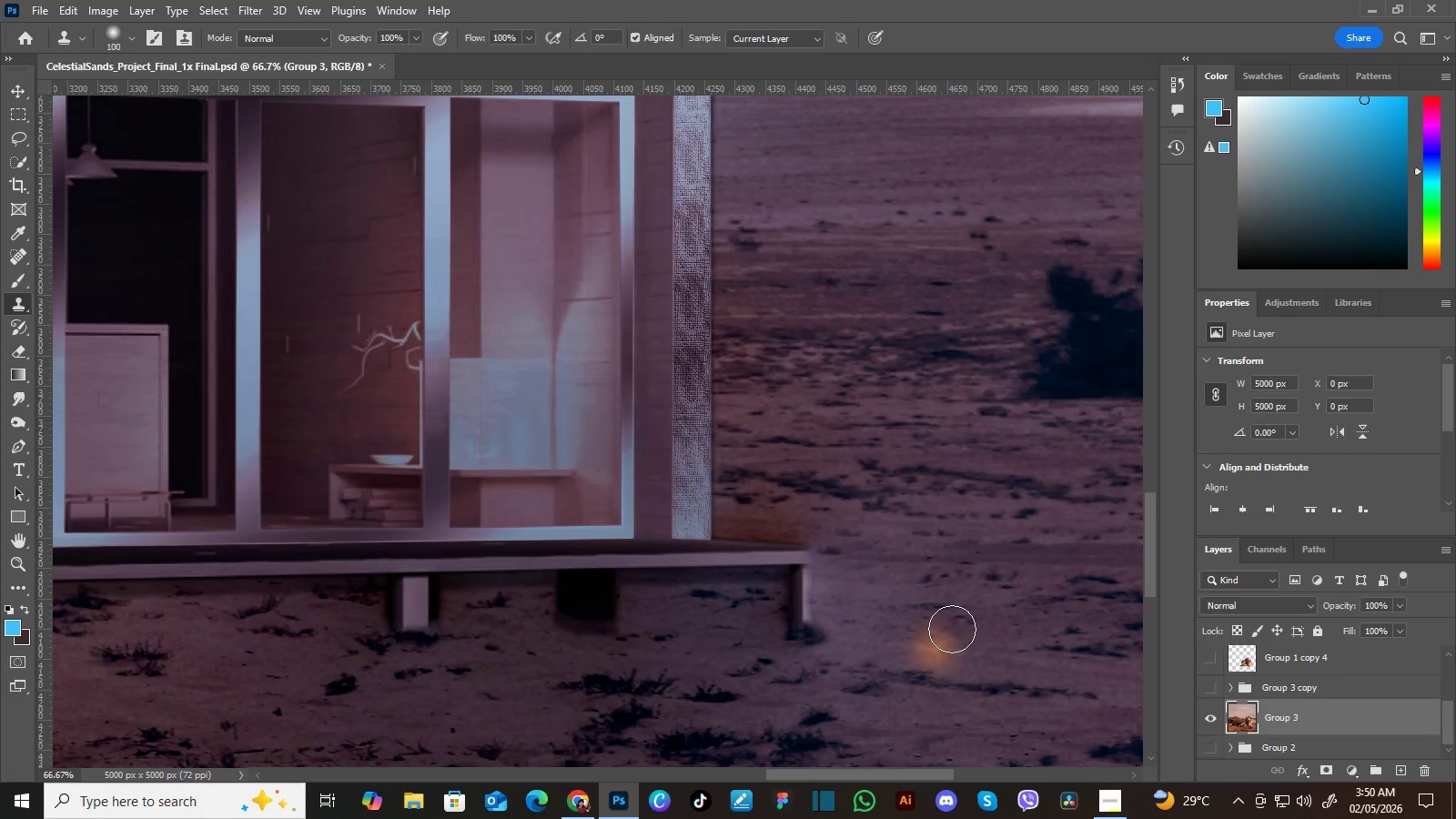 
key(Space)
 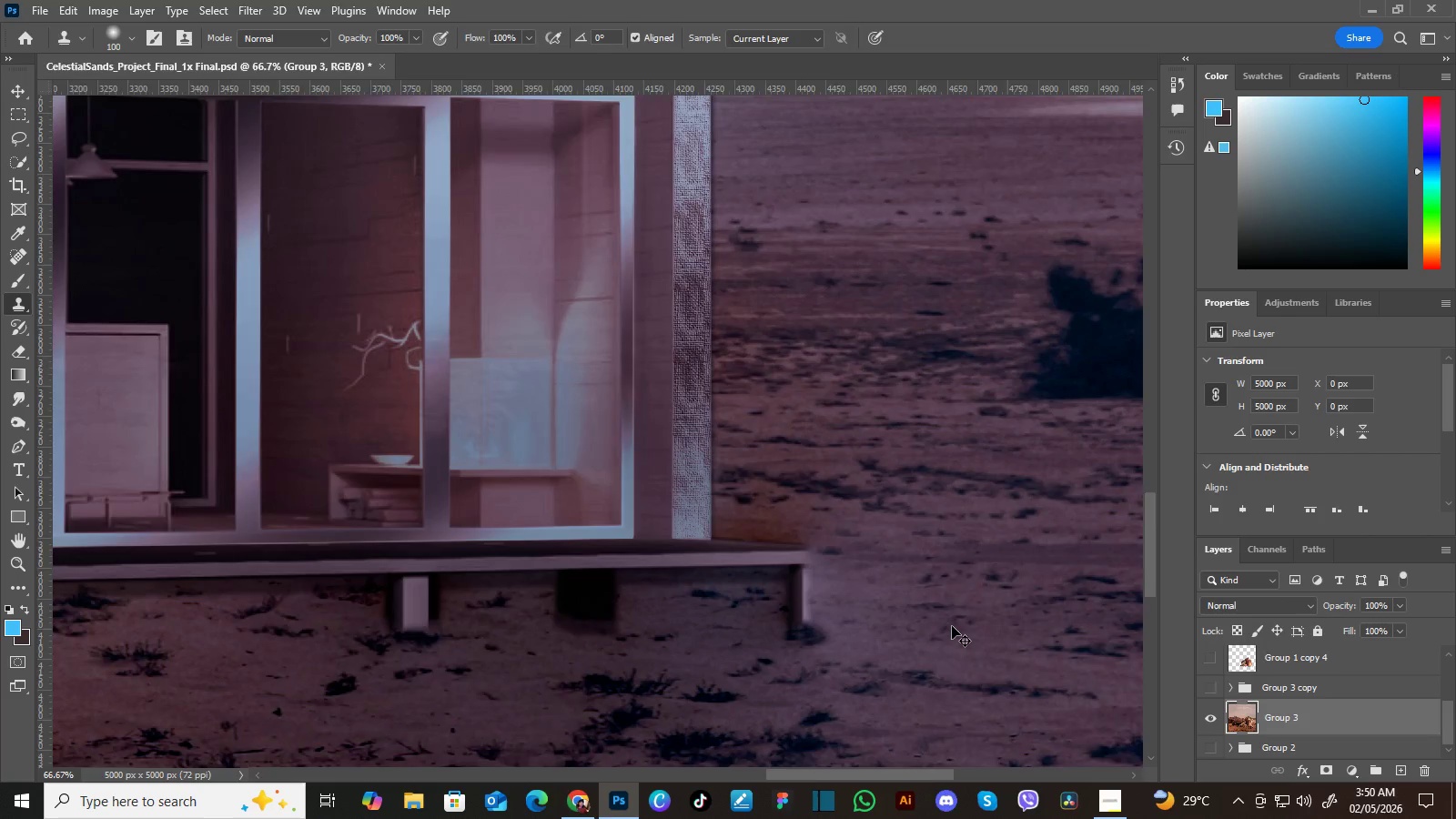 
key(Control+Equal)
 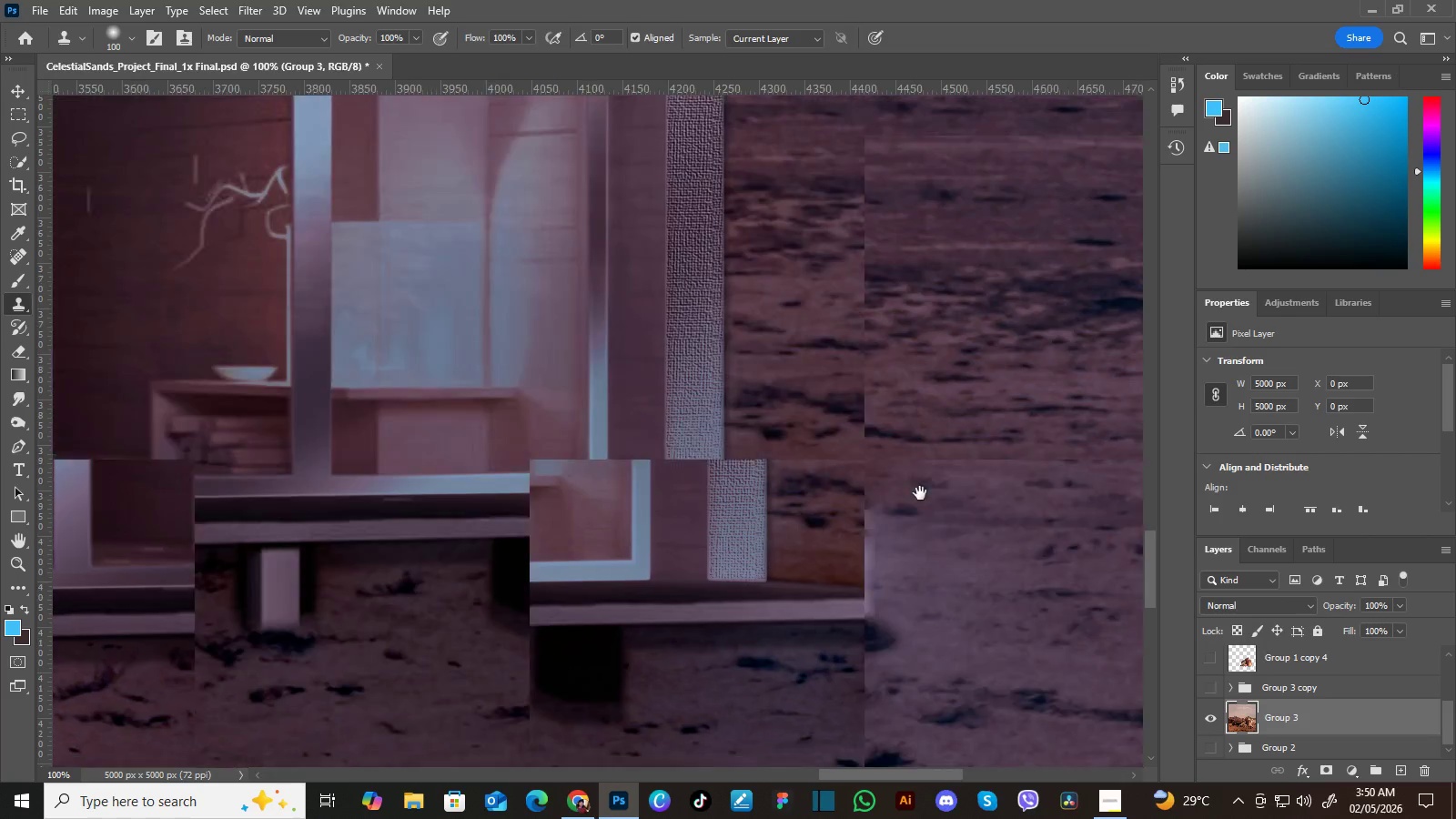 
hold_key(key=Space, duration=0.75)
 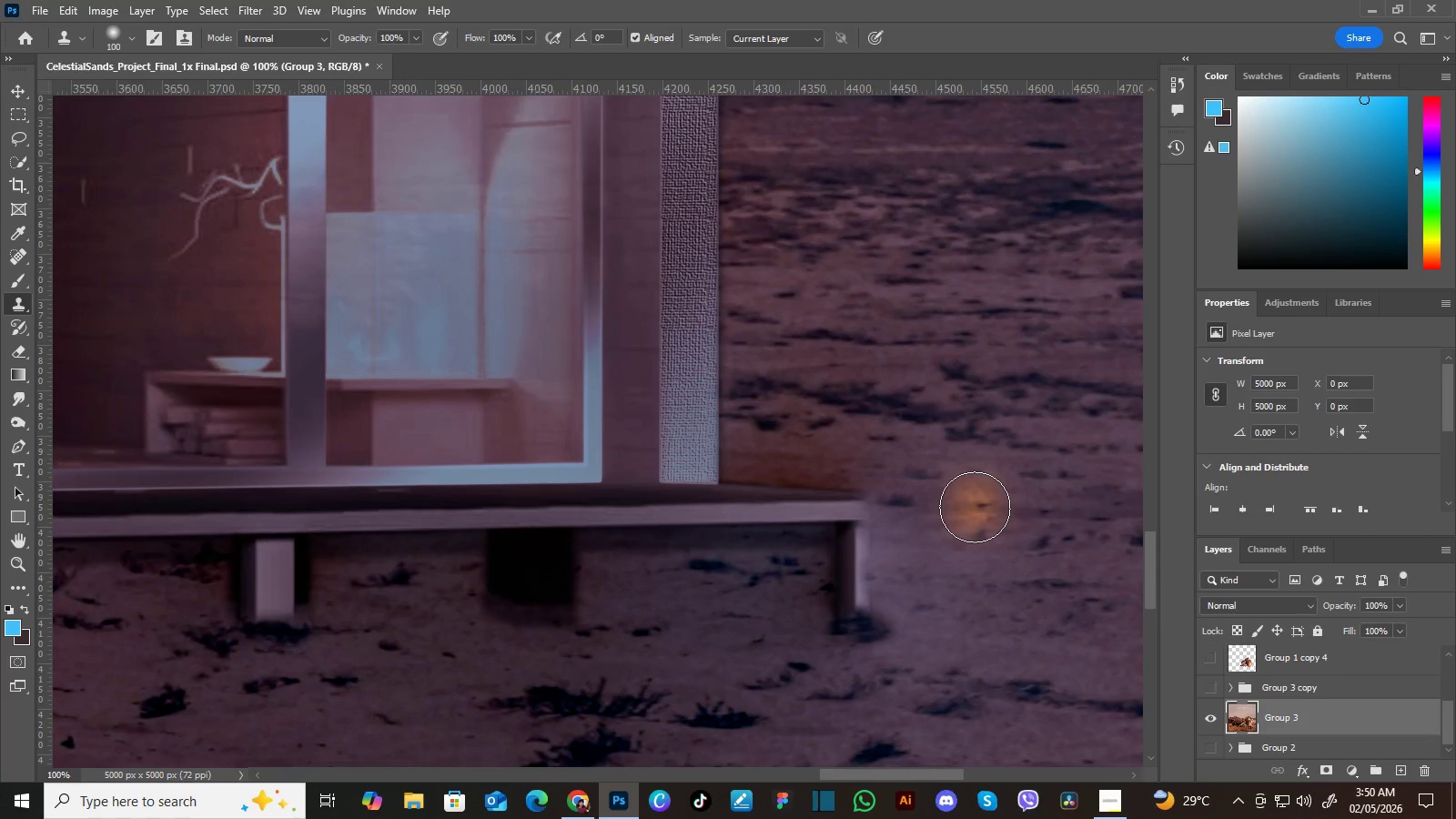 
left_click_drag(start_coordinate=[969, 602], to_coordinate=[920, 493])
 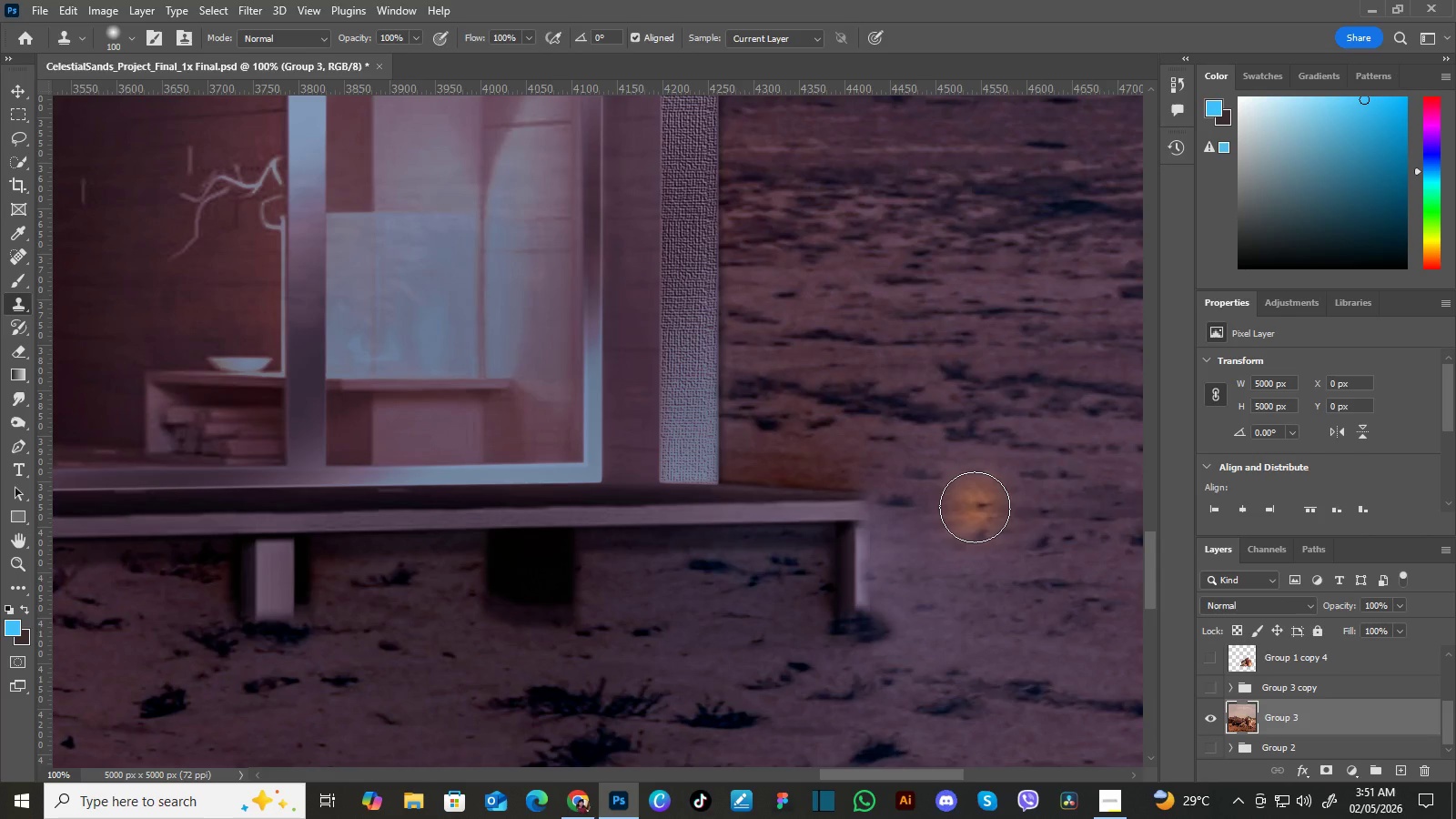 
wait(5.86)
 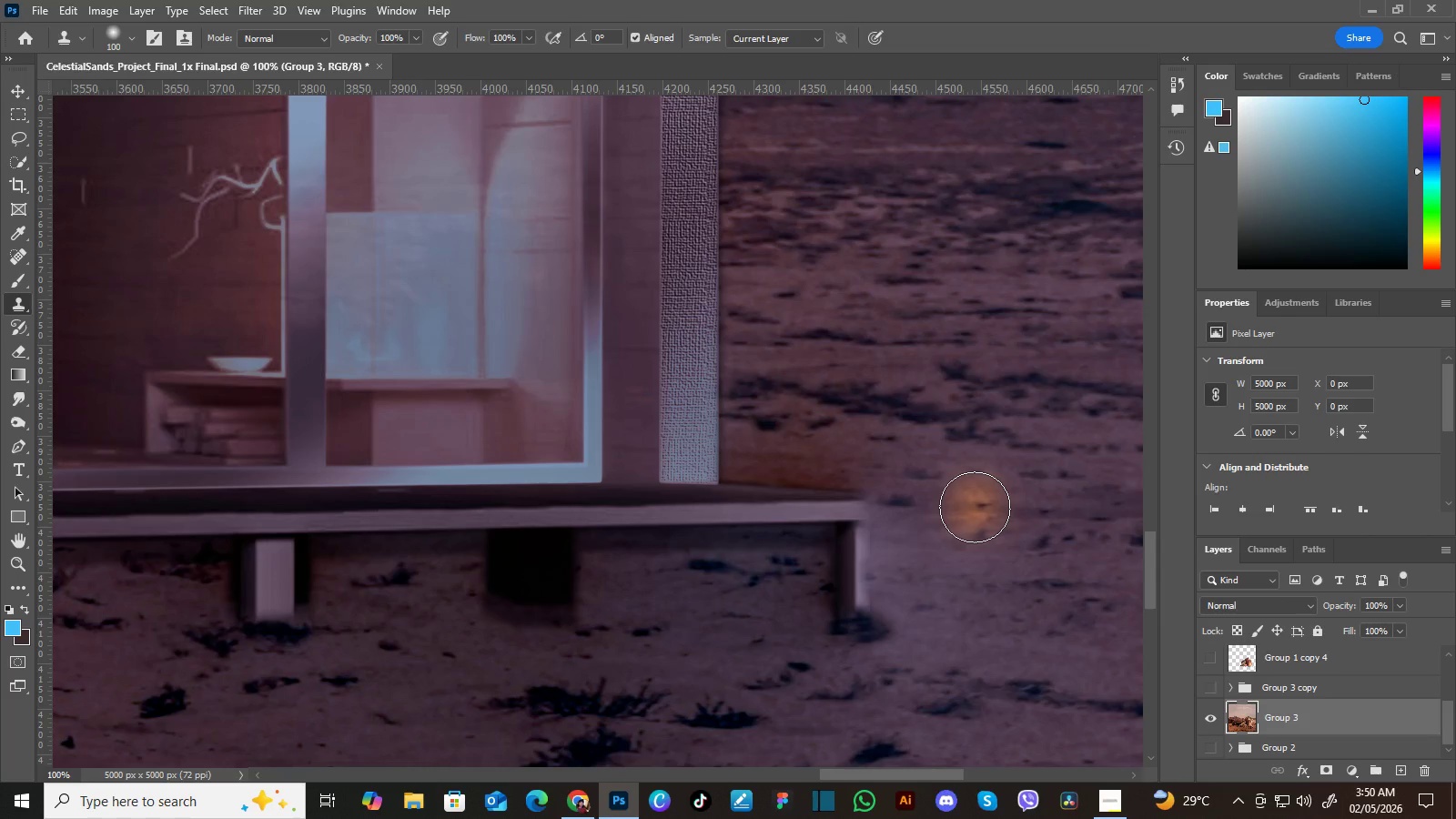 
key(B)
 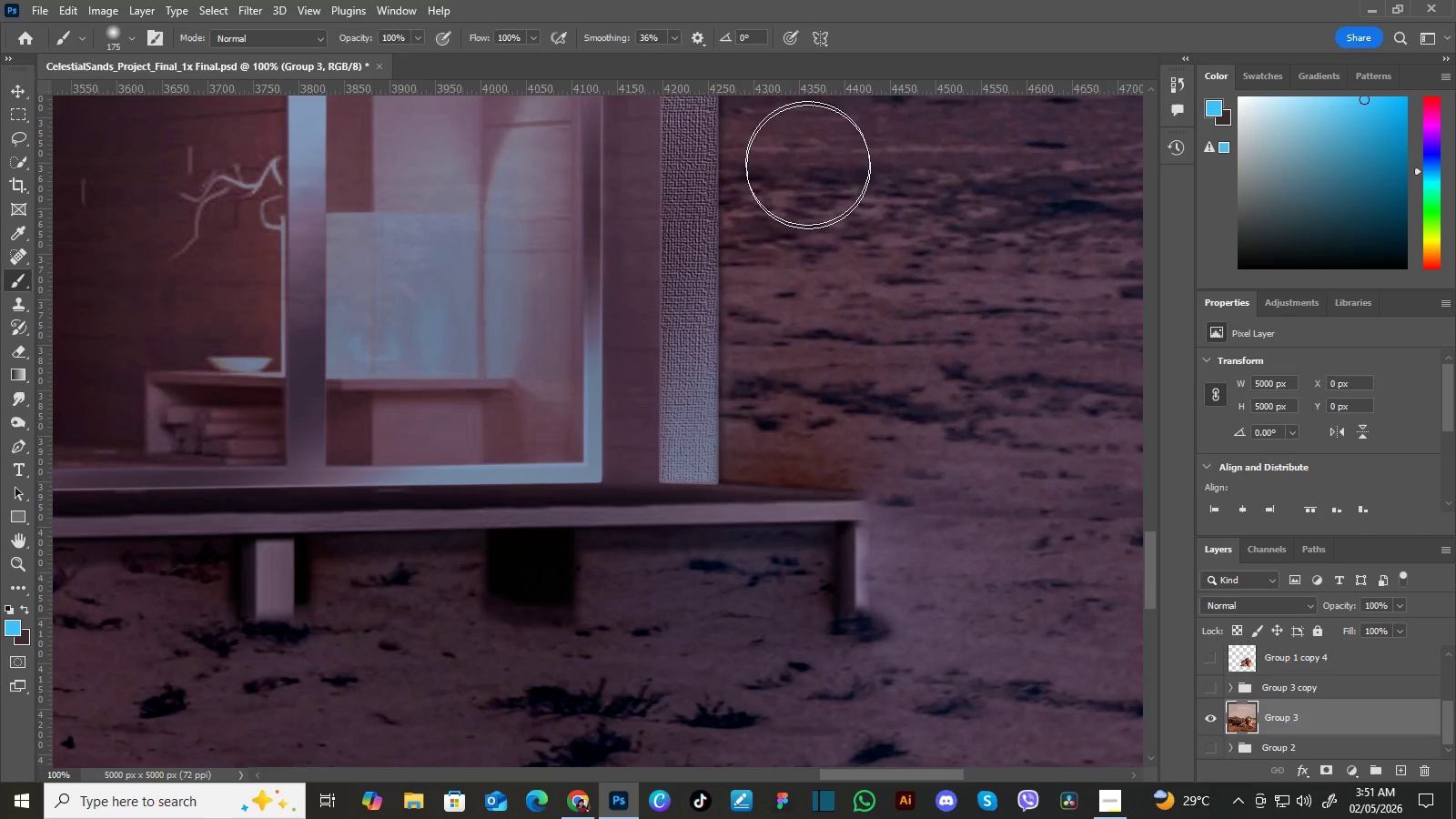 
hold_key(key=BracketLeft, duration=0.89)
 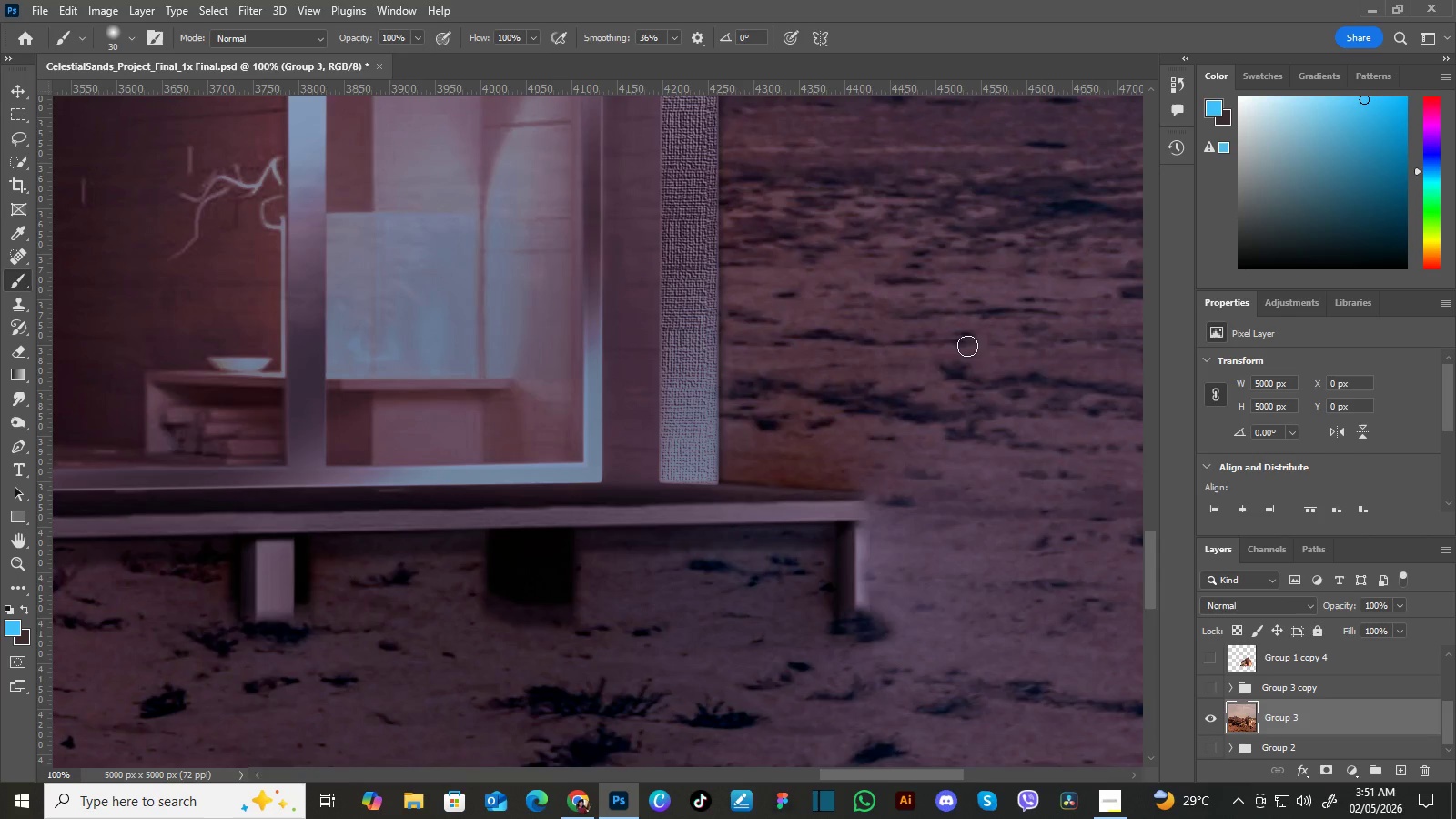 
wait(9.5)
 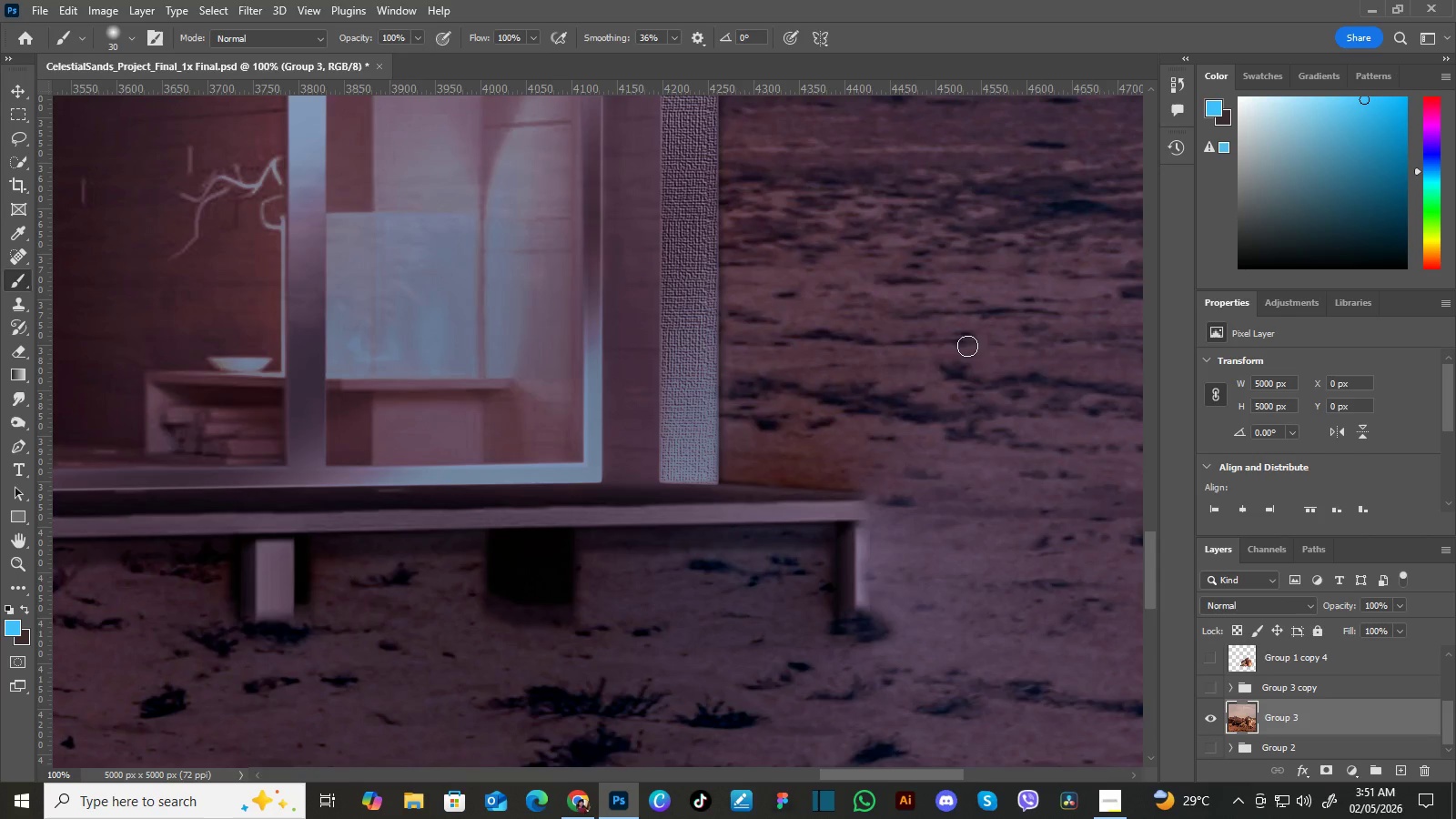 
hold_key(key=Space, duration=1.5)
 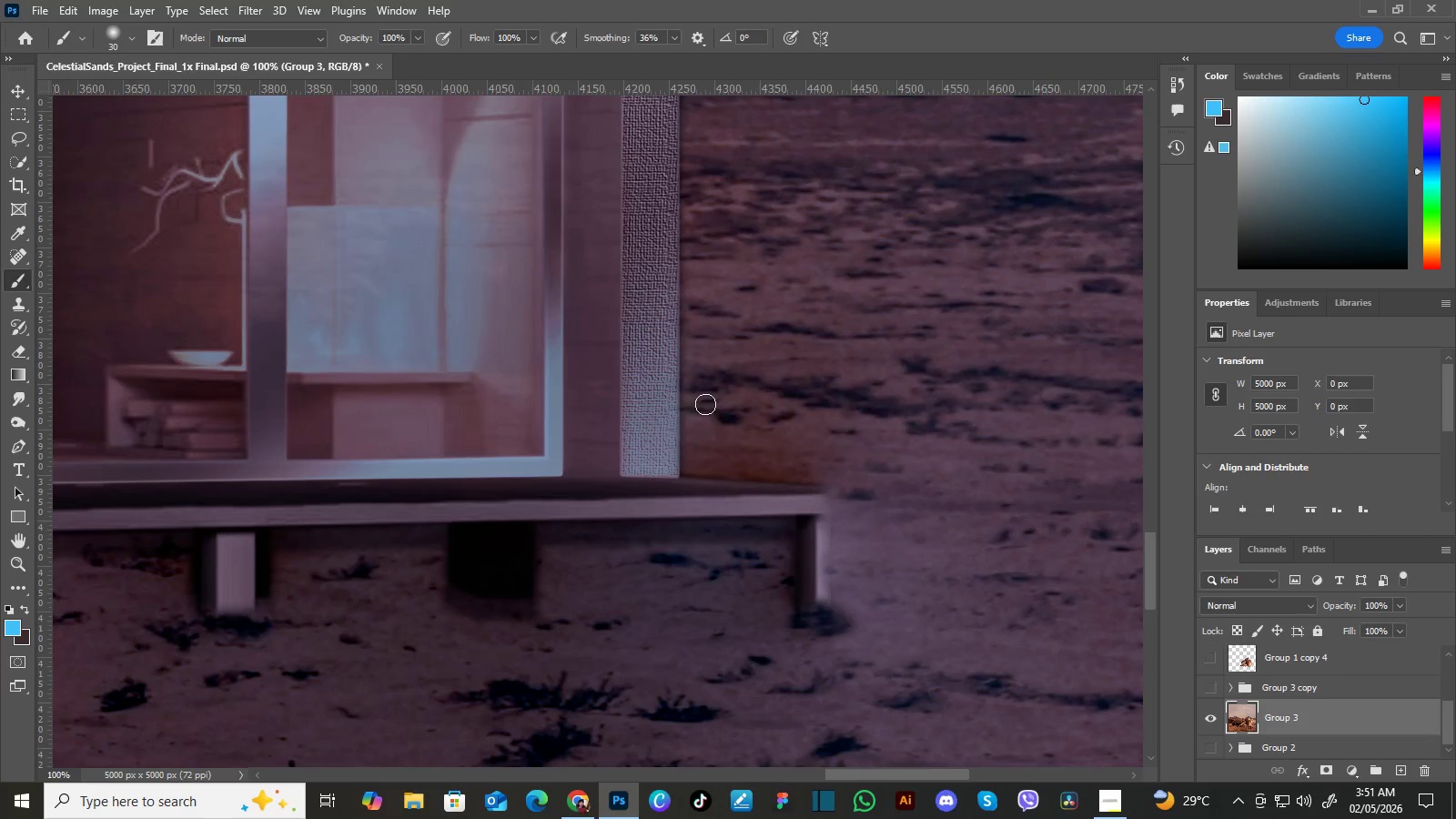 
left_click_drag(start_coordinate=[871, 599], to_coordinate=[839, 590])
 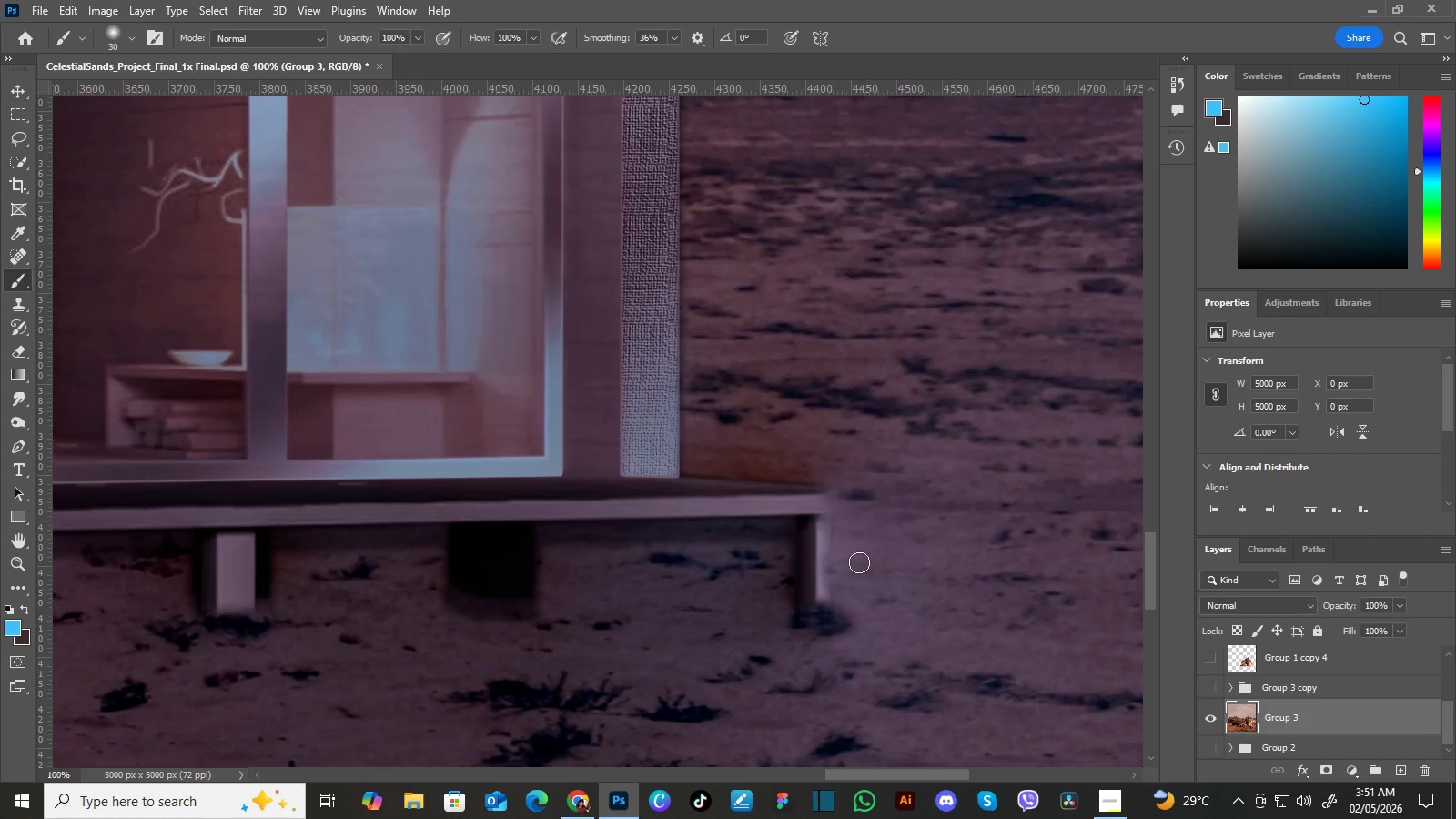 
left_click_drag(start_coordinate=[867, 562], to_coordinate=[860, 565])
 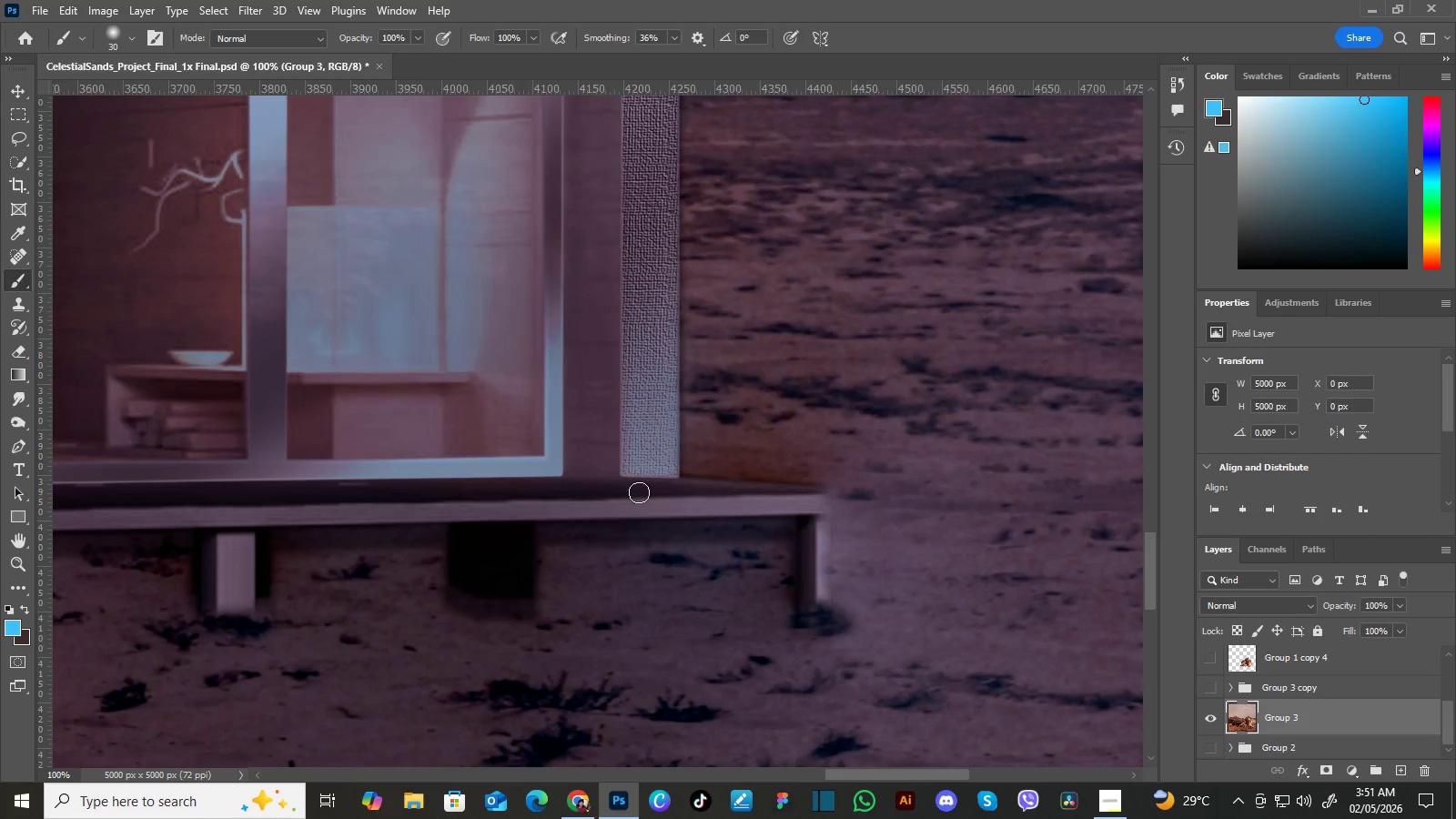 
key(Space)
 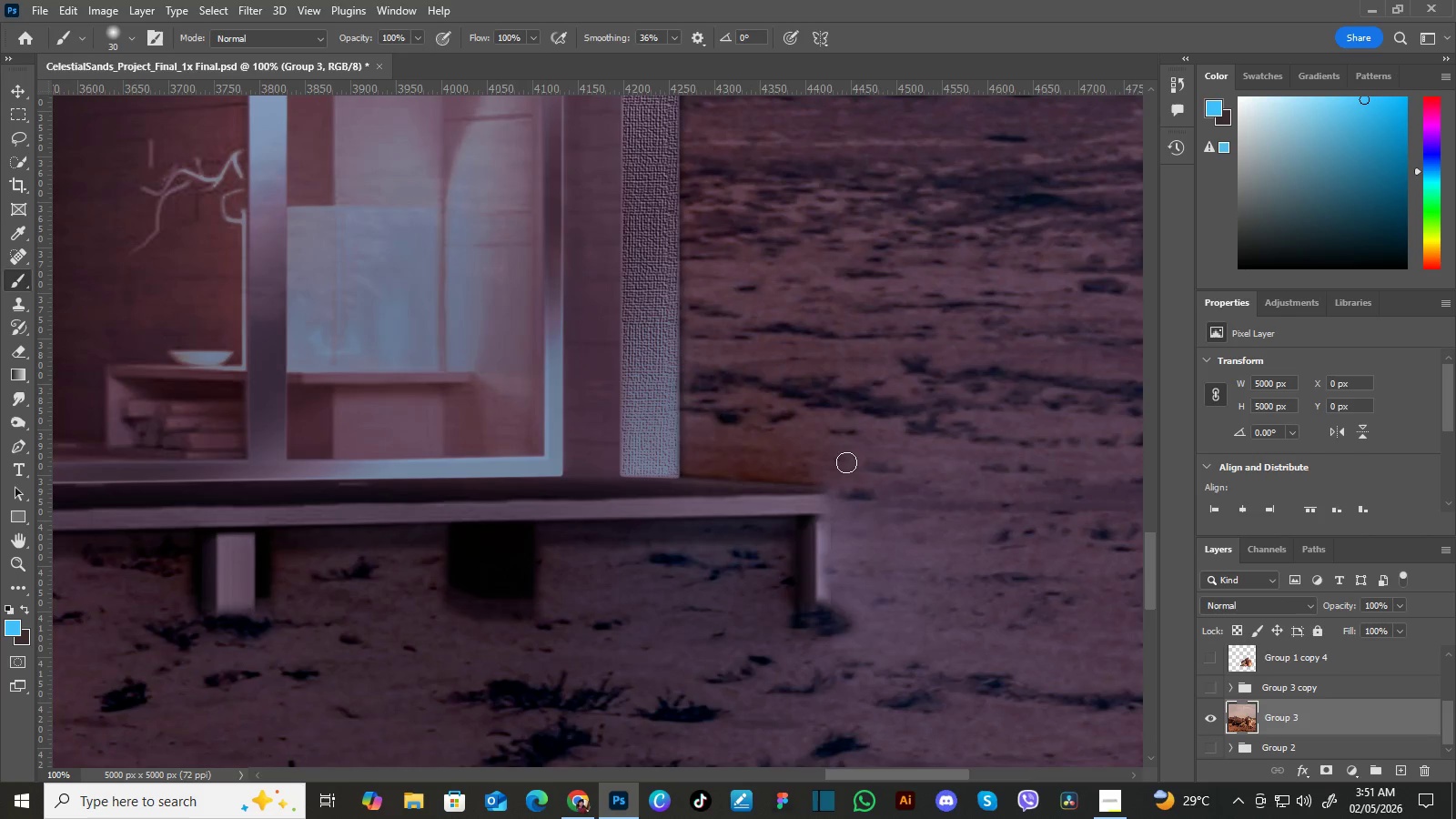 
key(Space)
 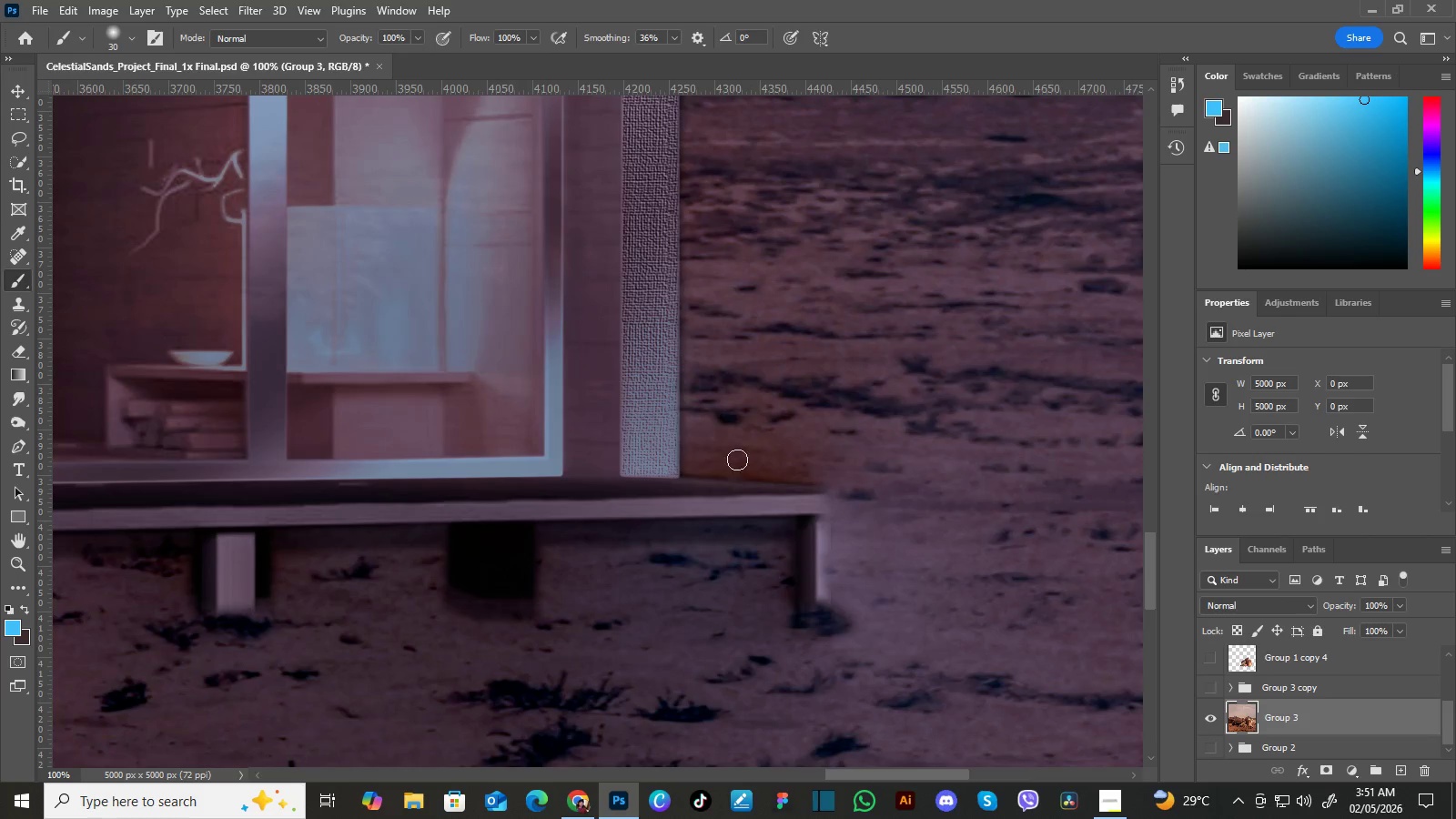 
key(Space)
 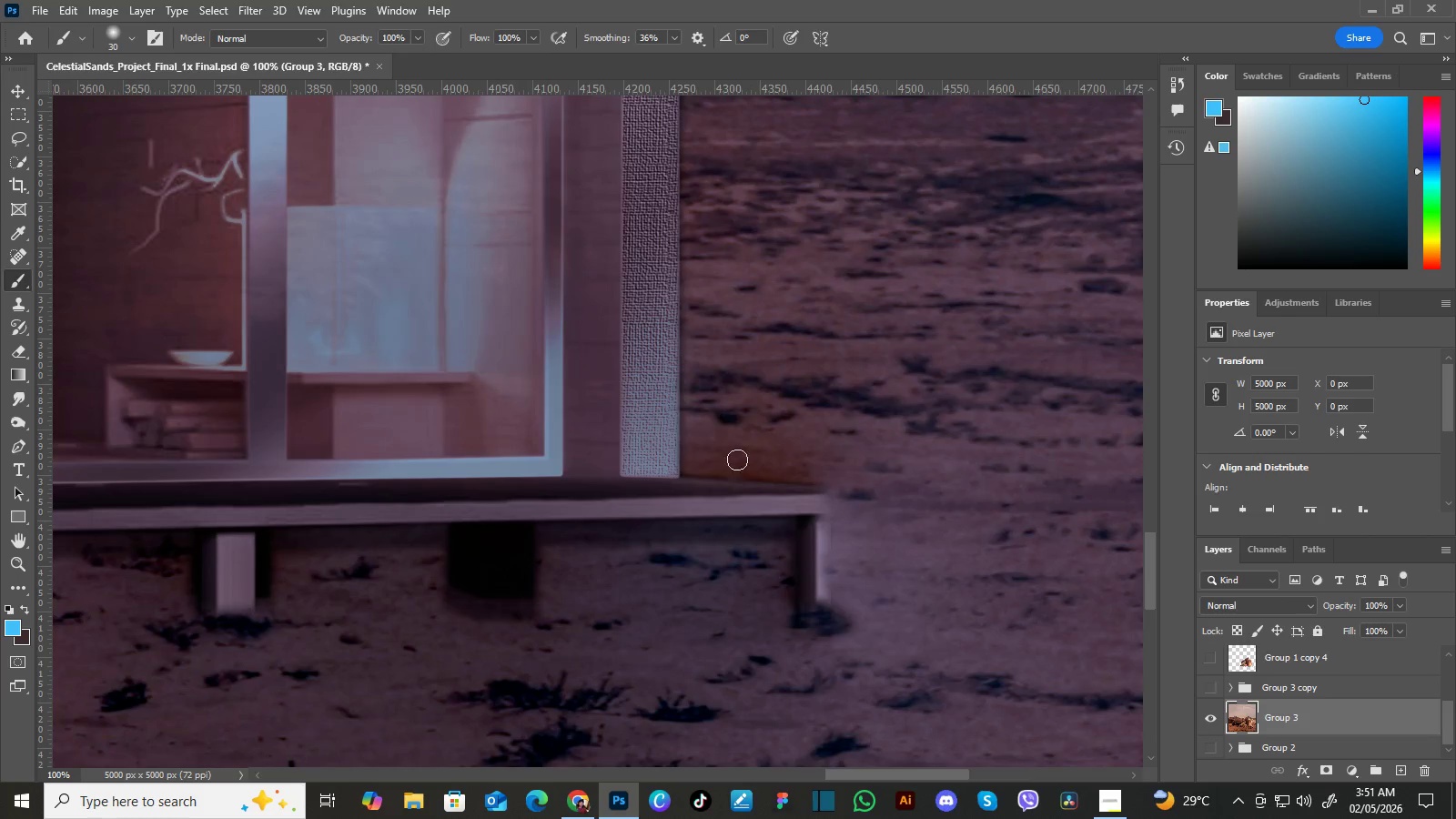 
key(Space)
 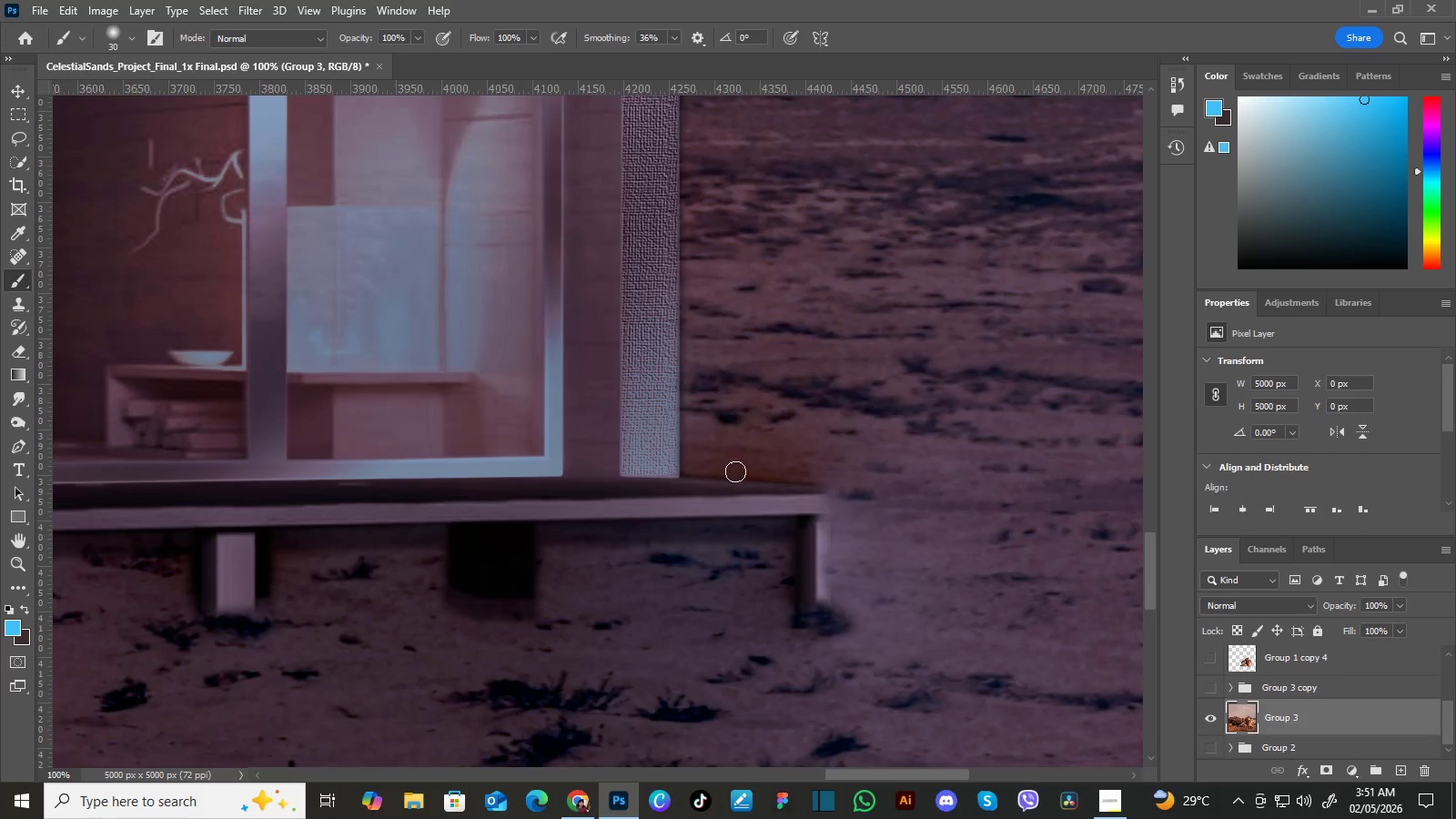 
key(Space)
 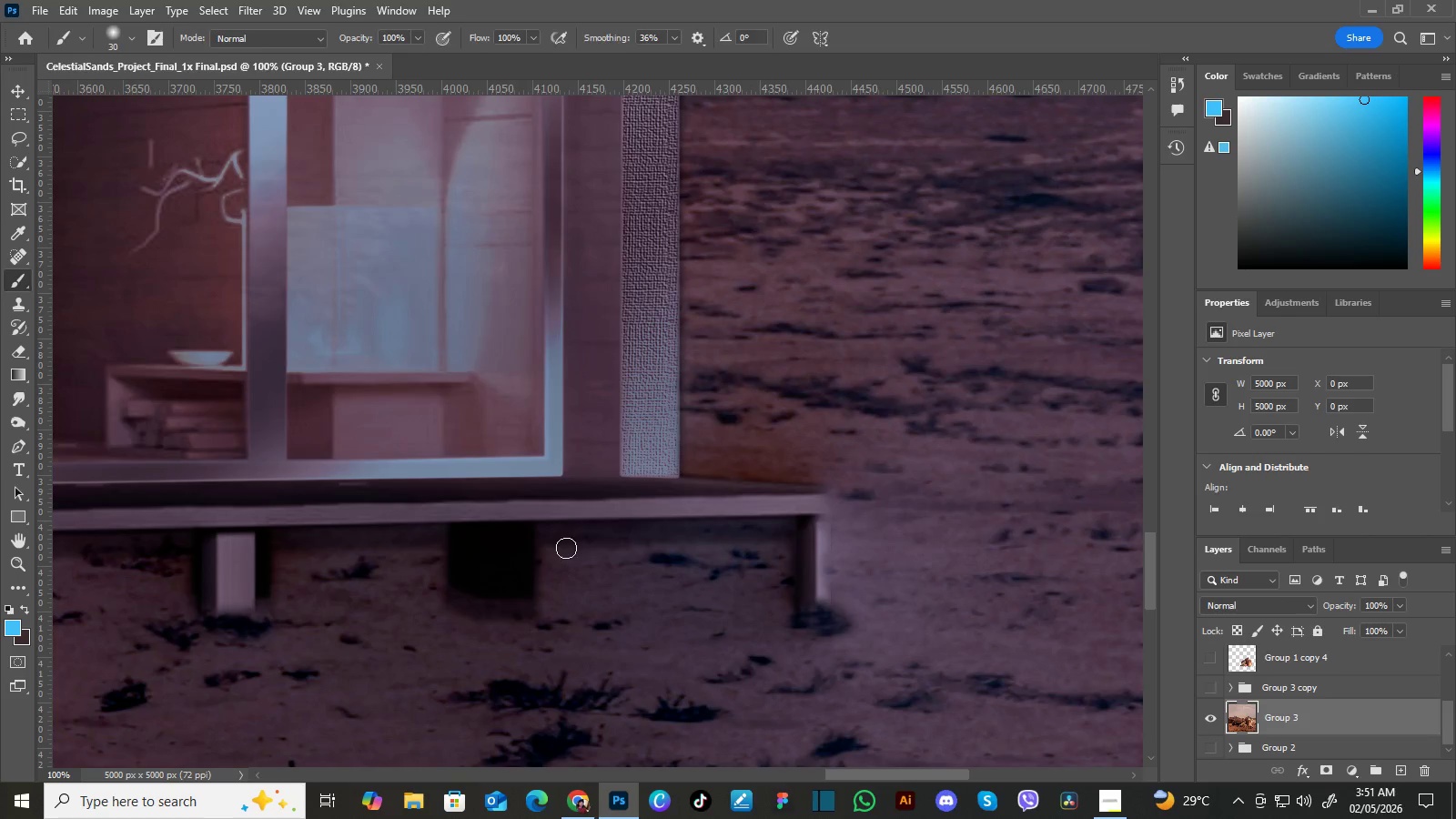 
key(I)
 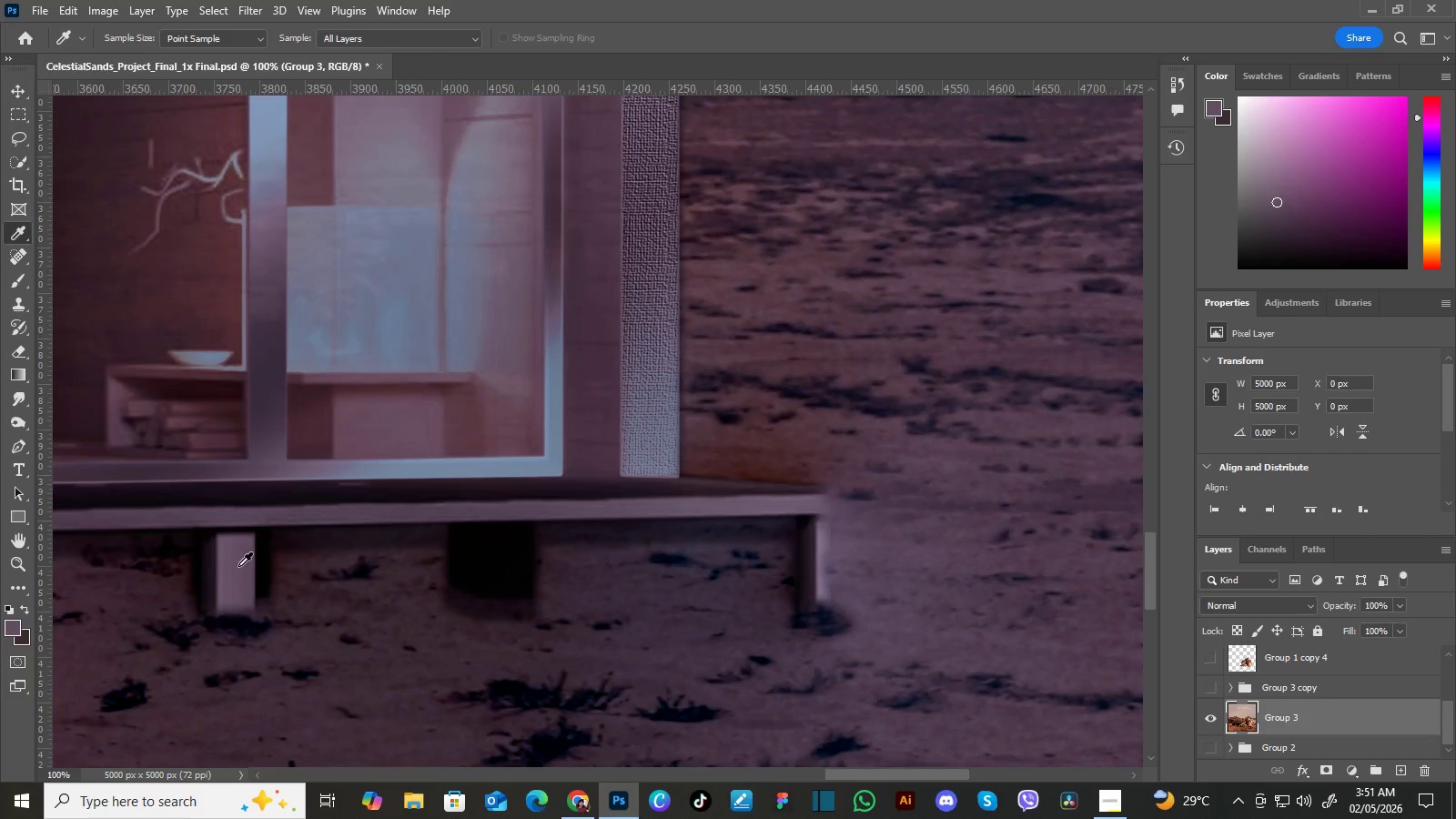 
left_click([238, 563])
 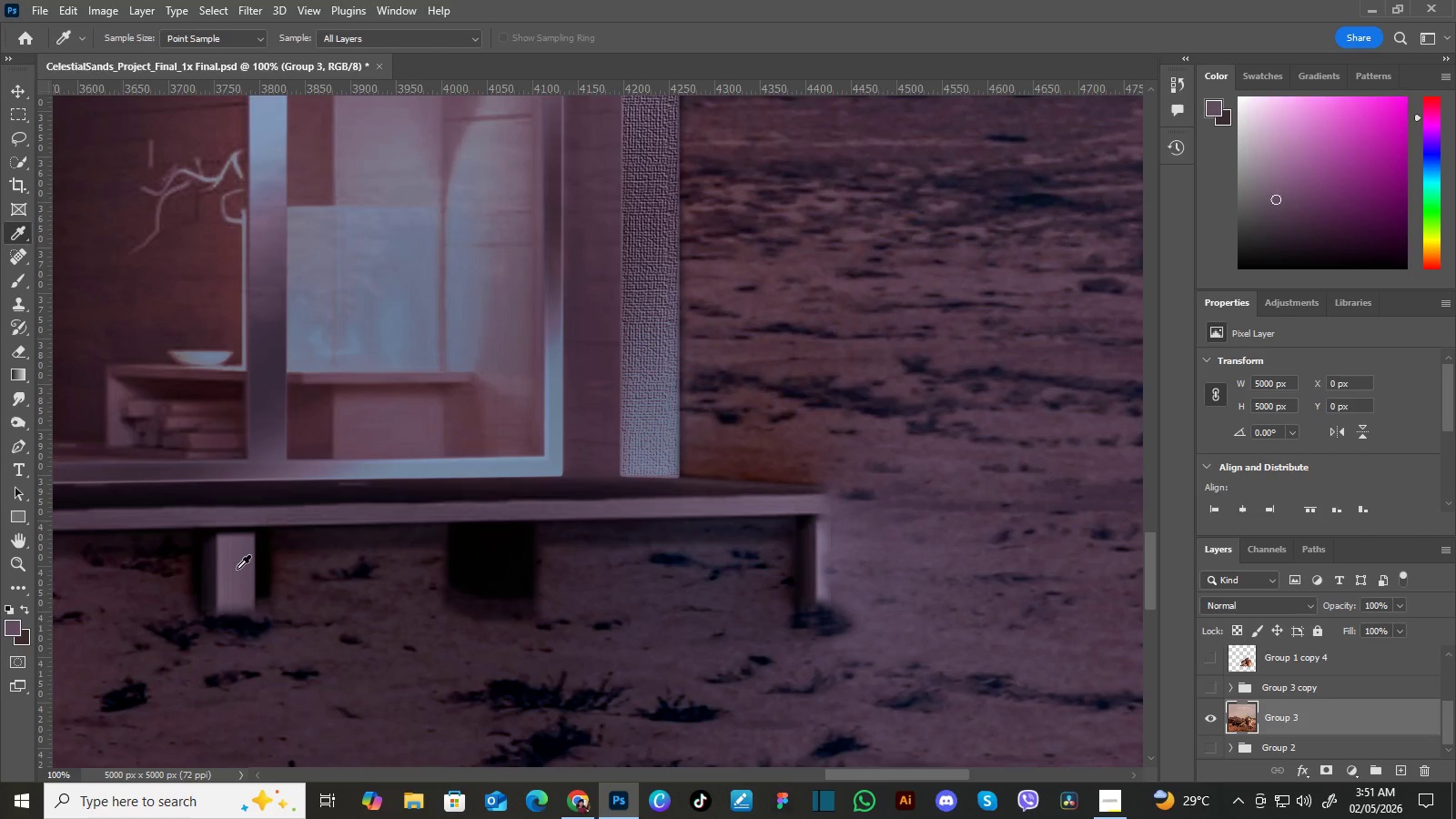 
triple_click([238, 564])
 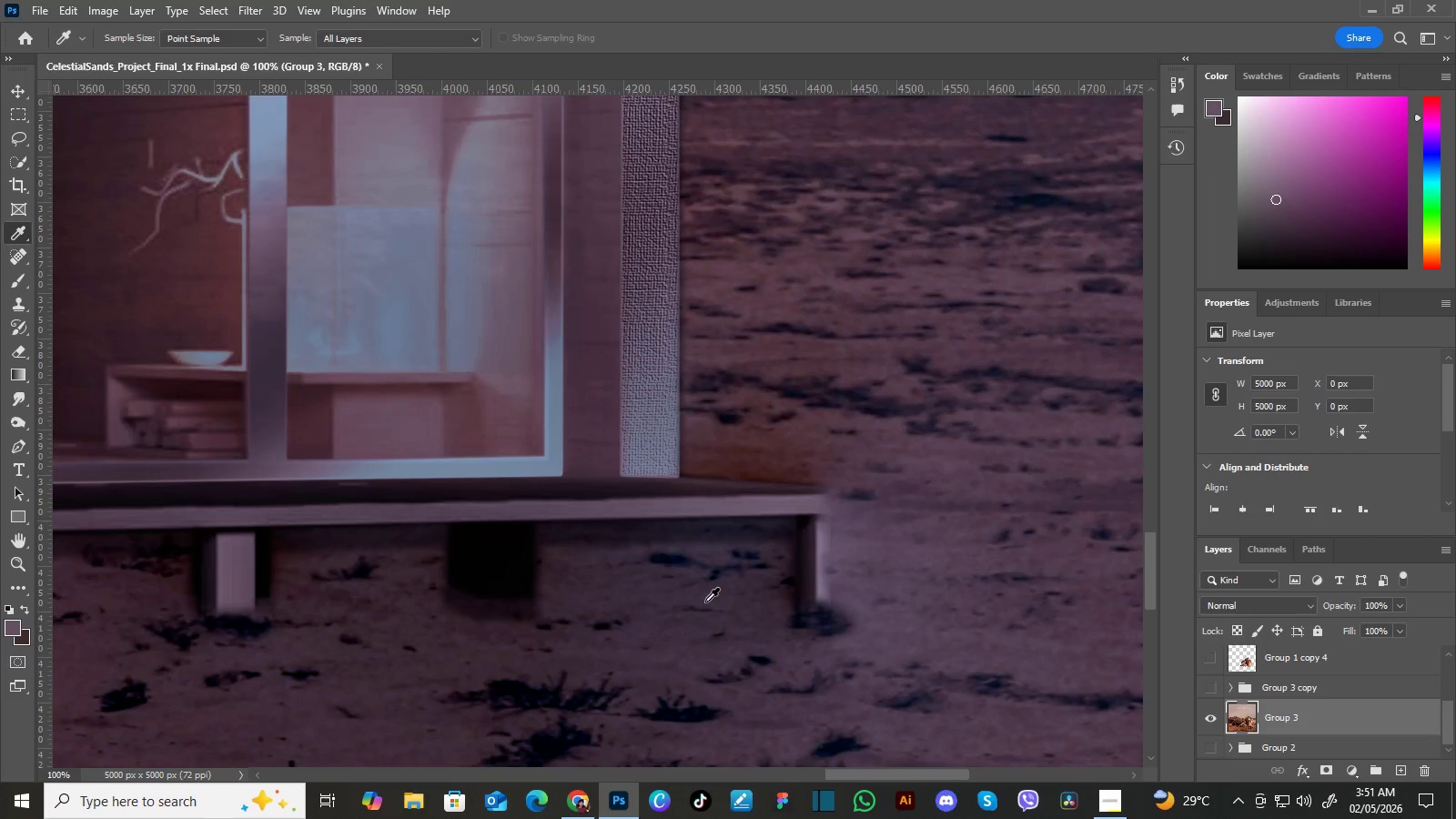 
triple_click([237, 569])
 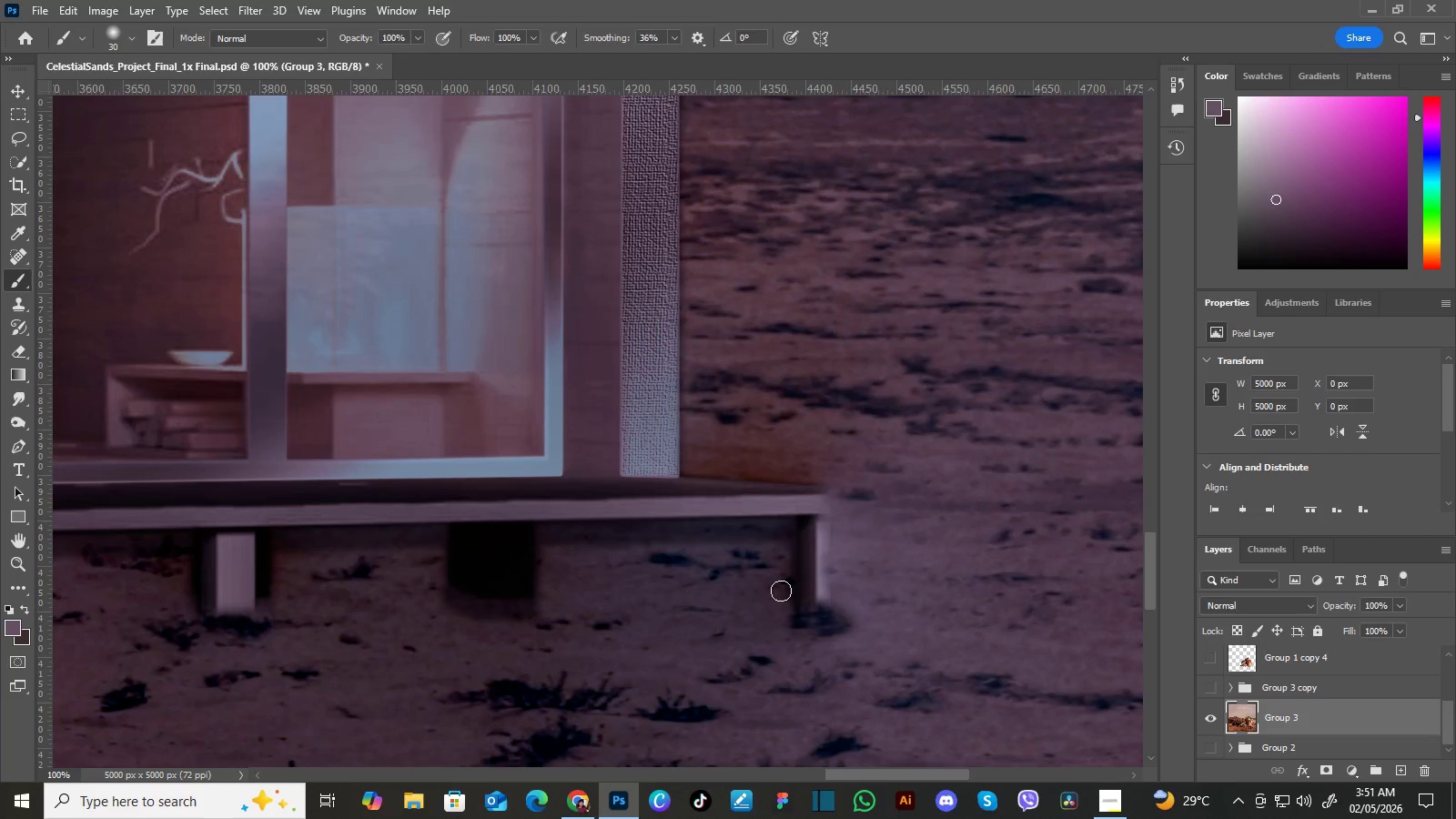 
key(B)
 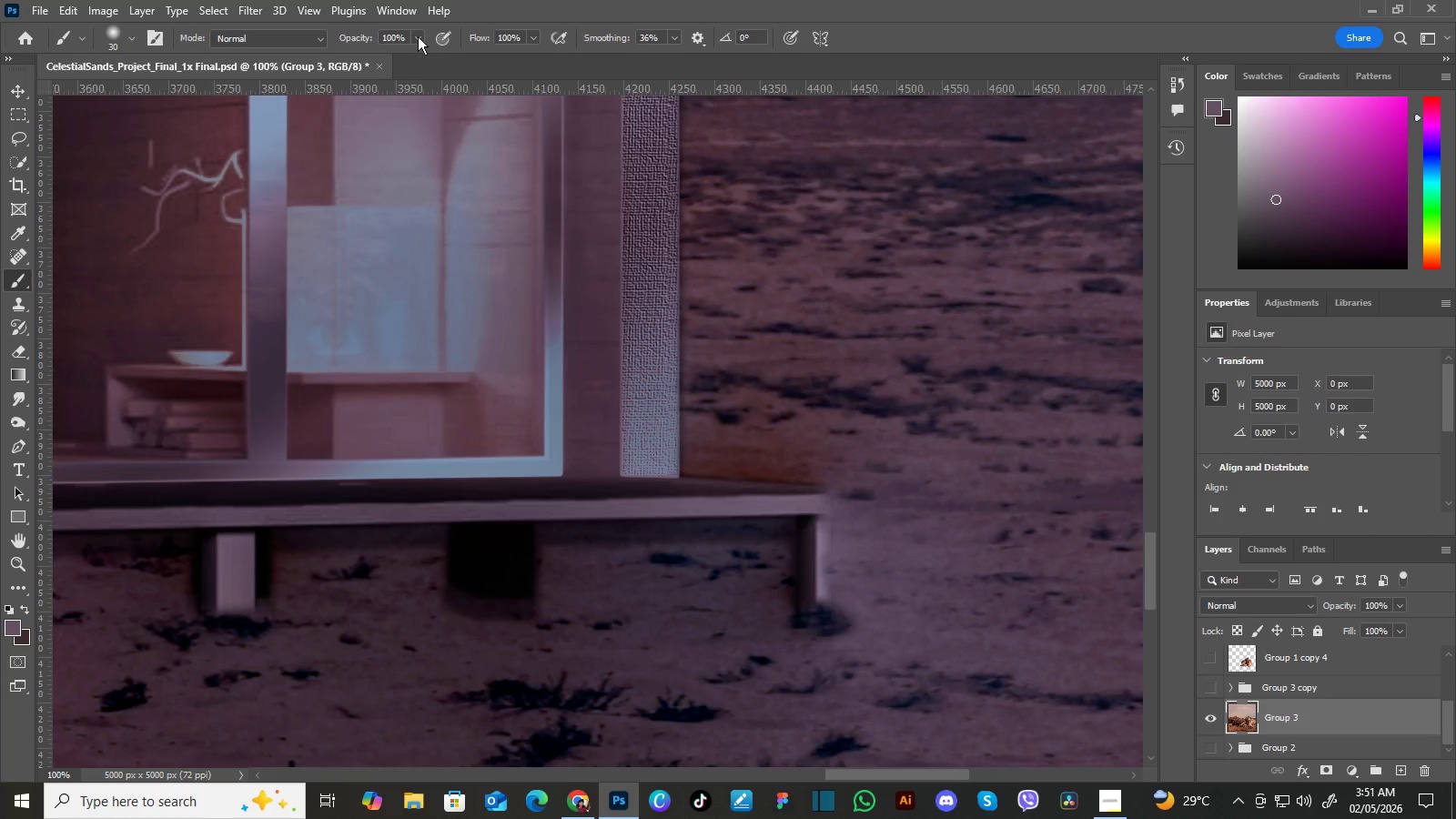 
left_click([418, 36])
 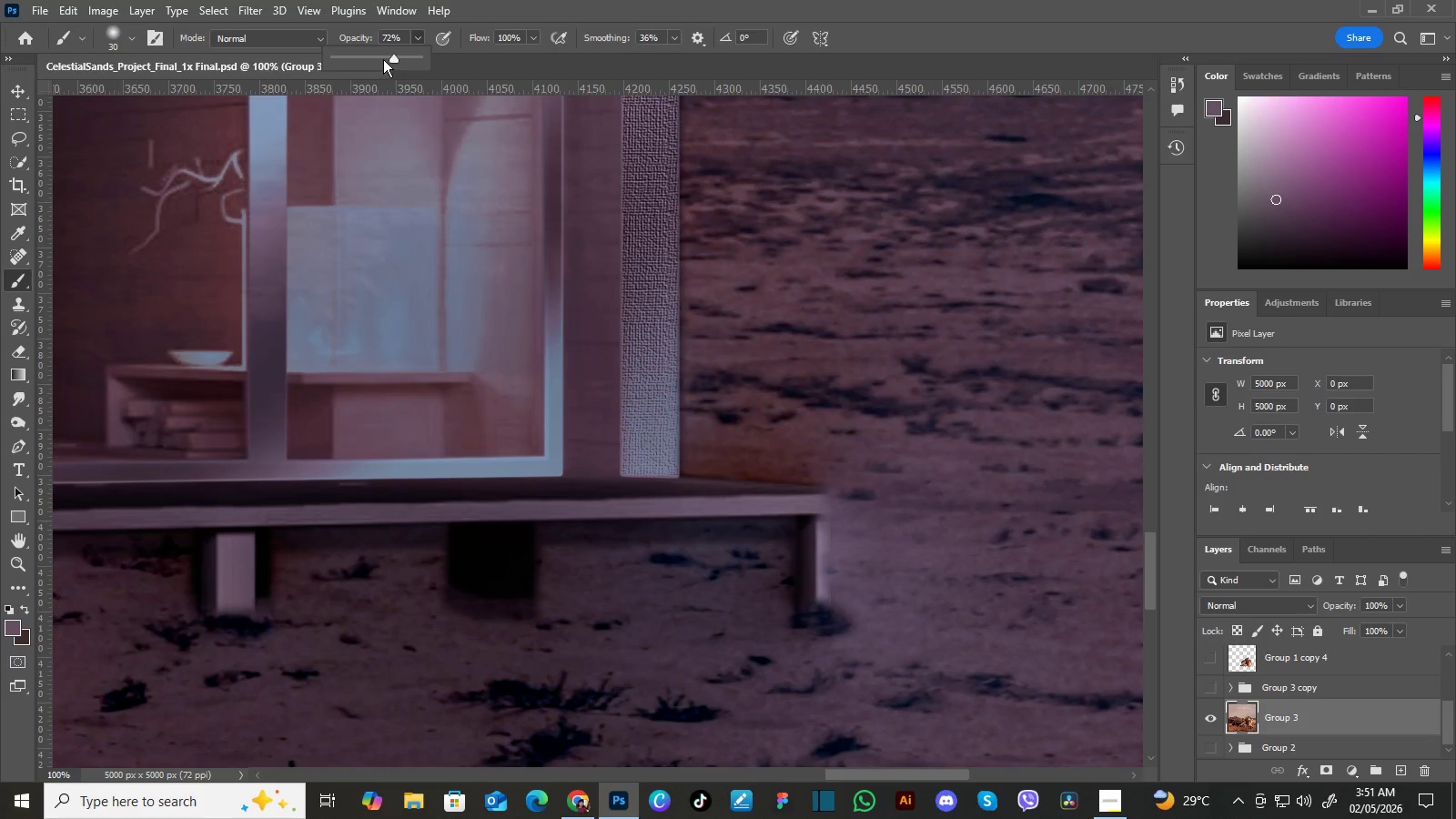 
left_click_drag(start_coordinate=[416, 57], to_coordinate=[394, 56])
 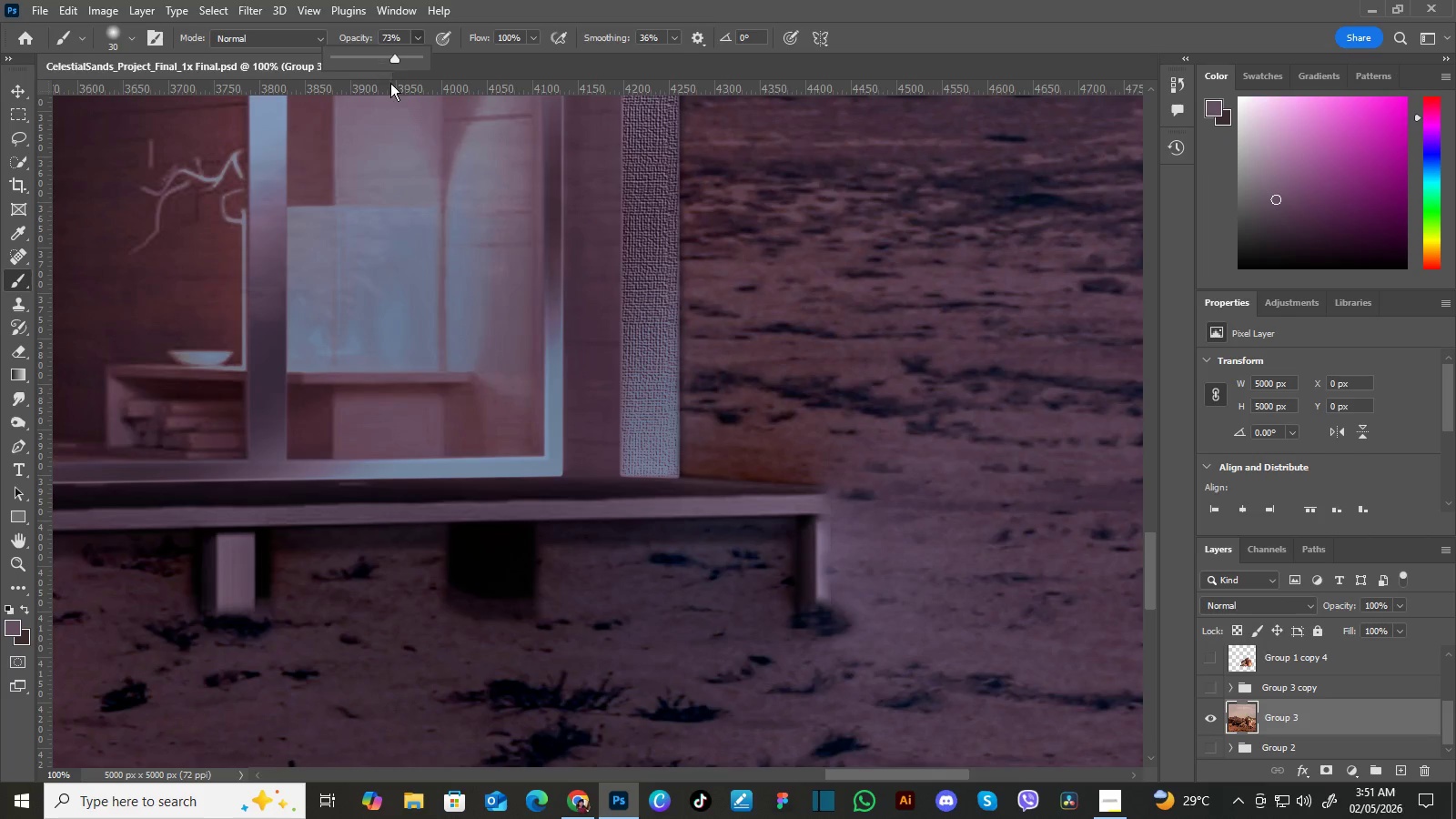 
left_click([395, 57])
 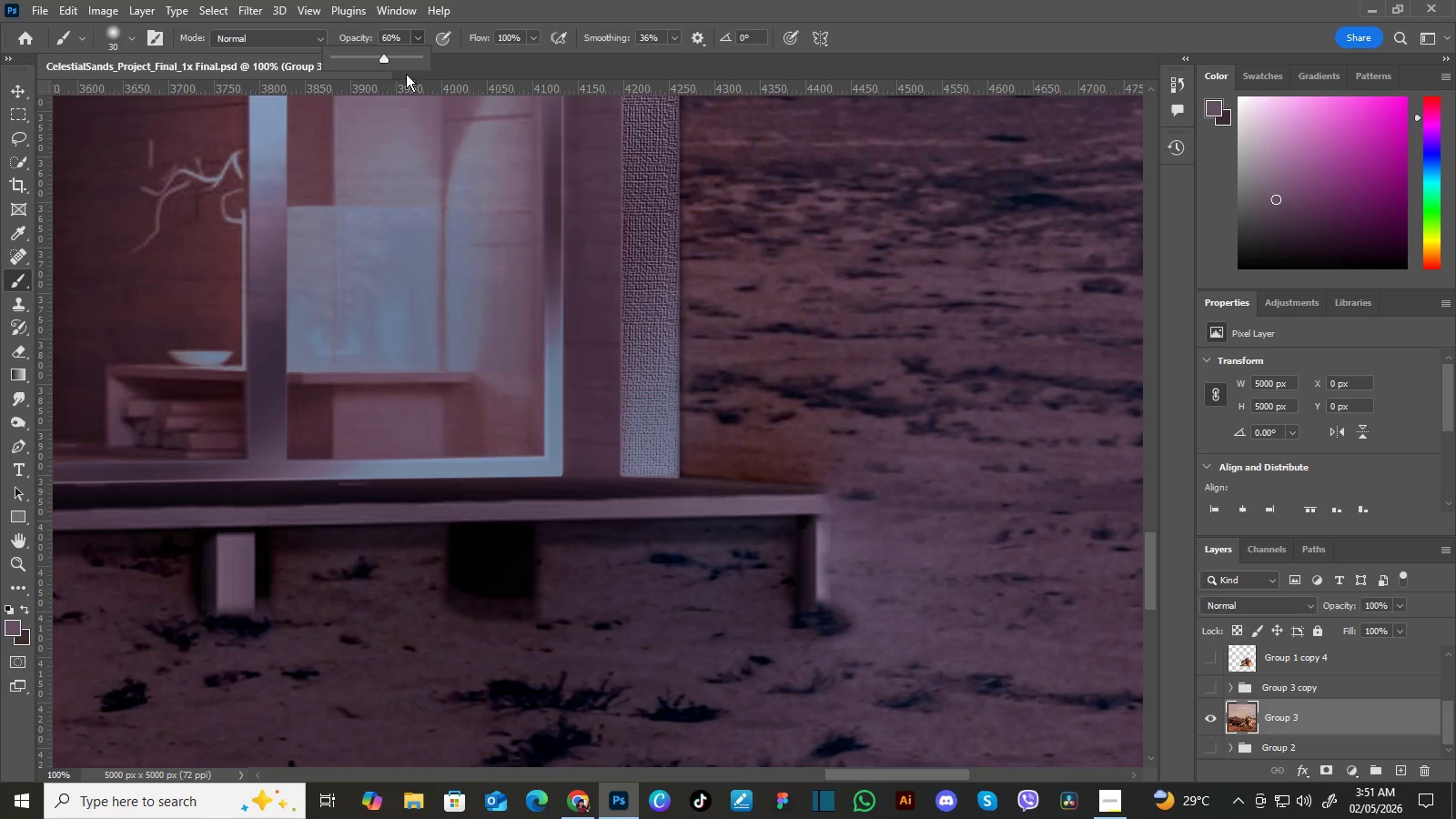 
left_click_drag(start_coordinate=[394, 60], to_coordinate=[384, 57])
 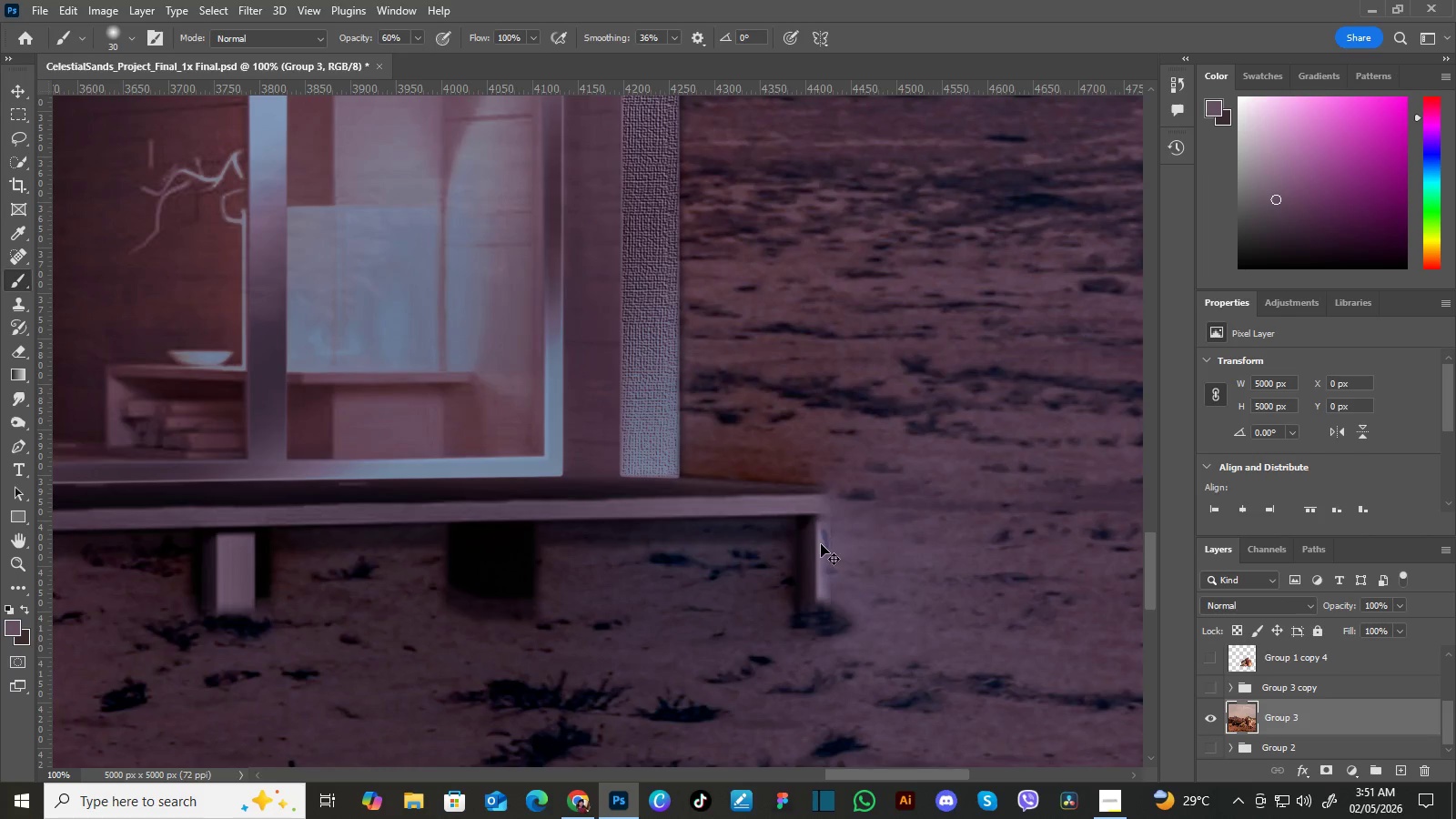 
key(Control+Z)
 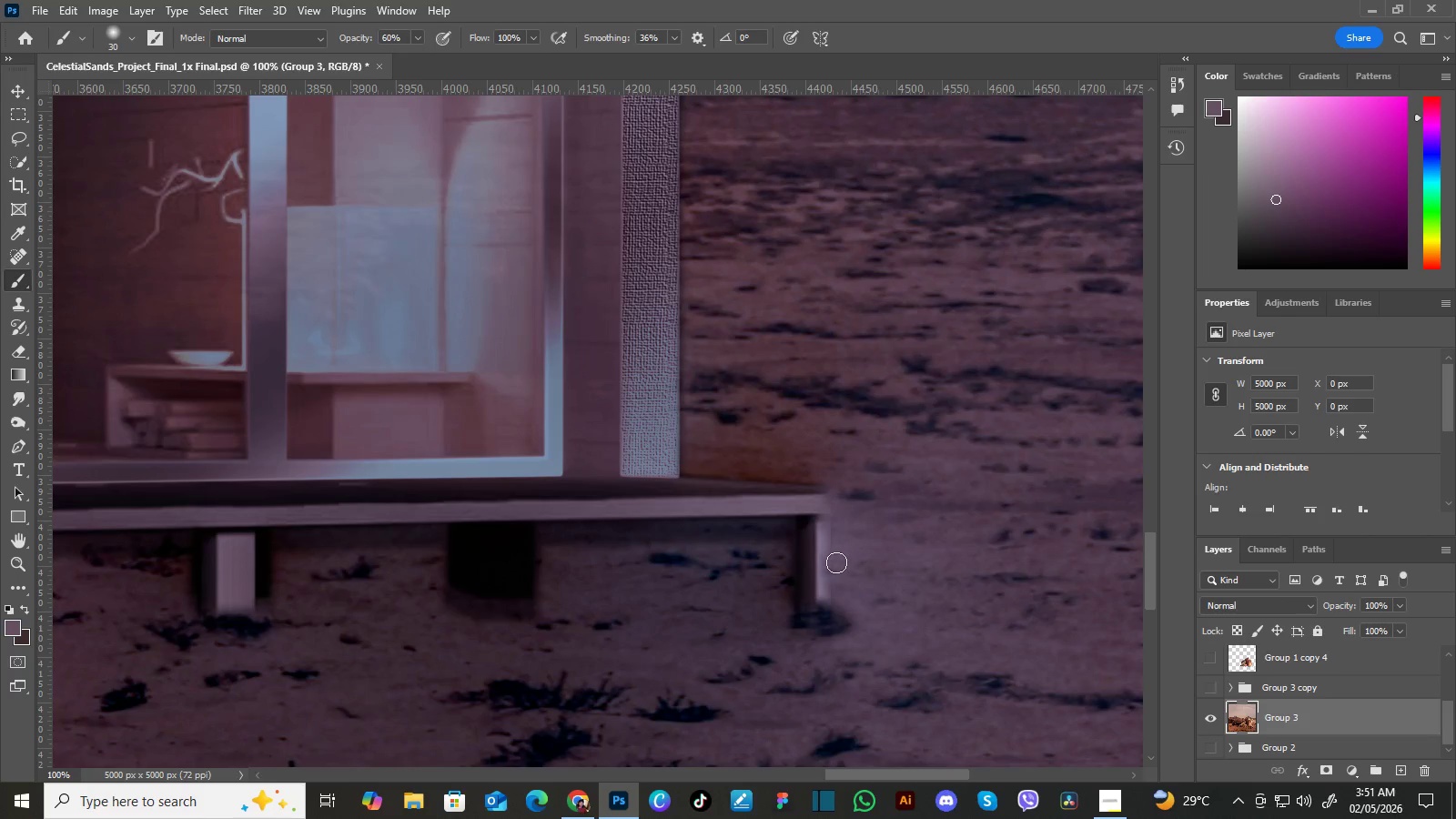 
key(Control+Equal)
 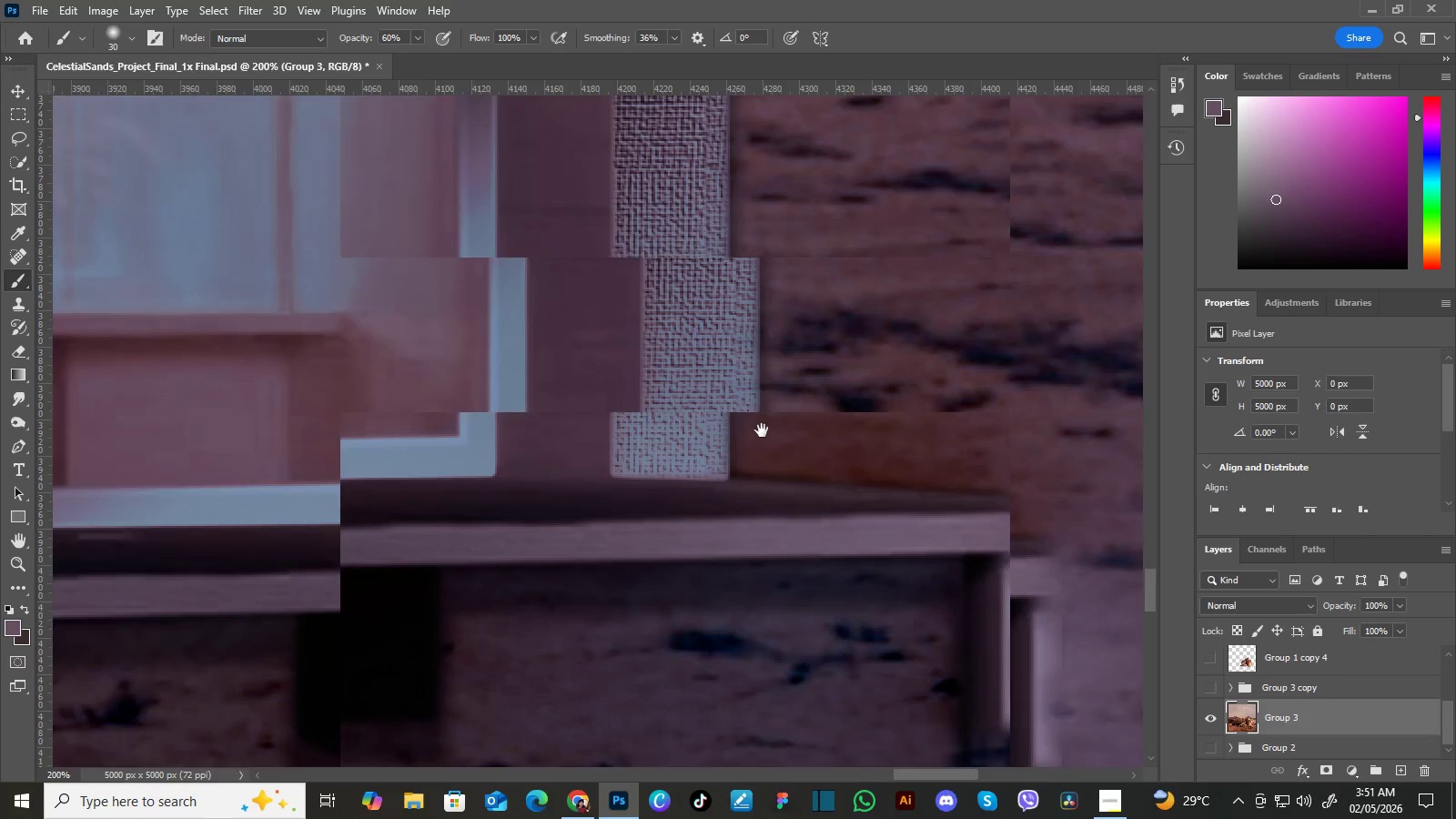 
hold_key(key=Space, duration=1.5)
 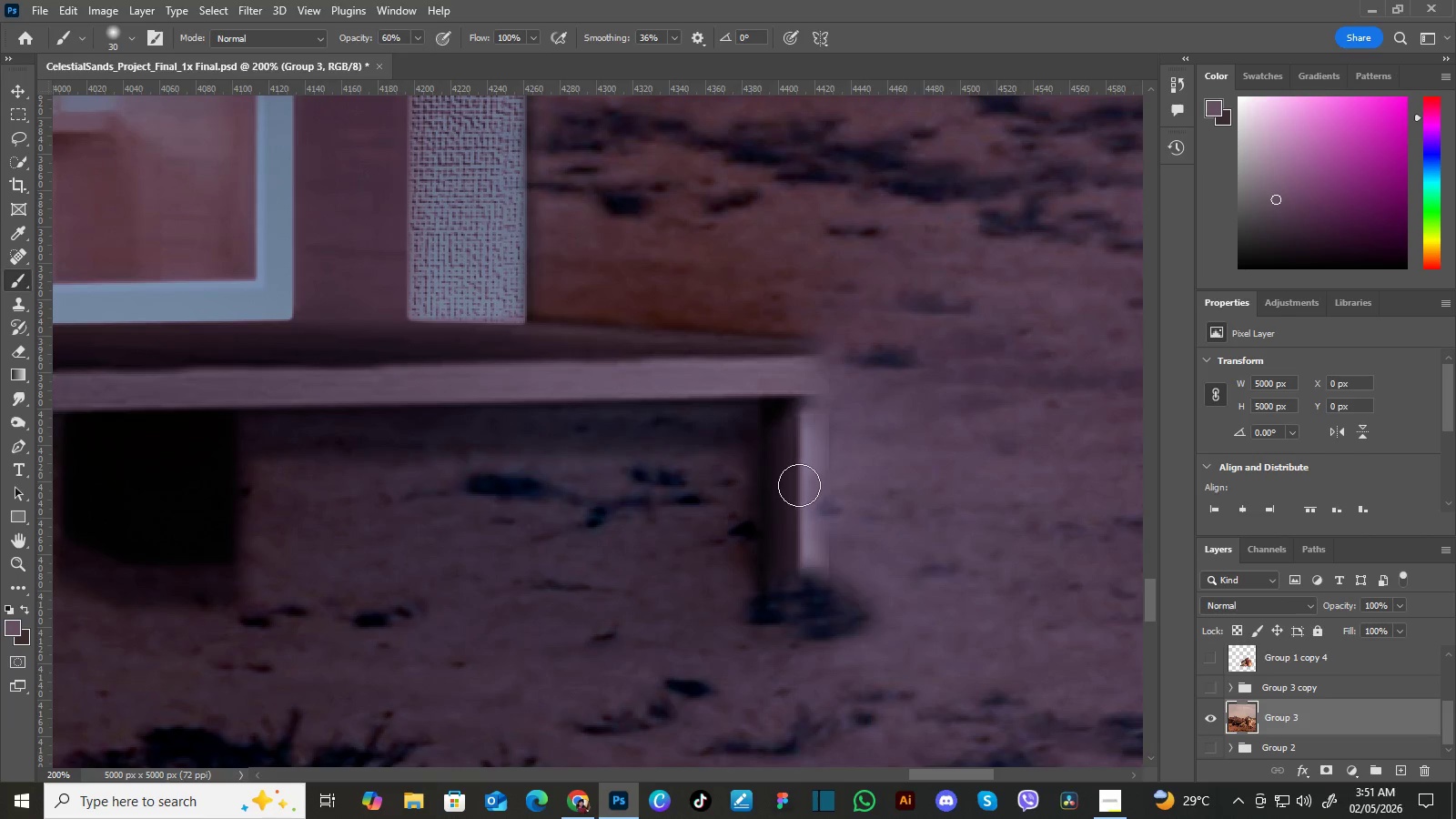 
left_click_drag(start_coordinate=[881, 561], to_coordinate=[757, 416])
 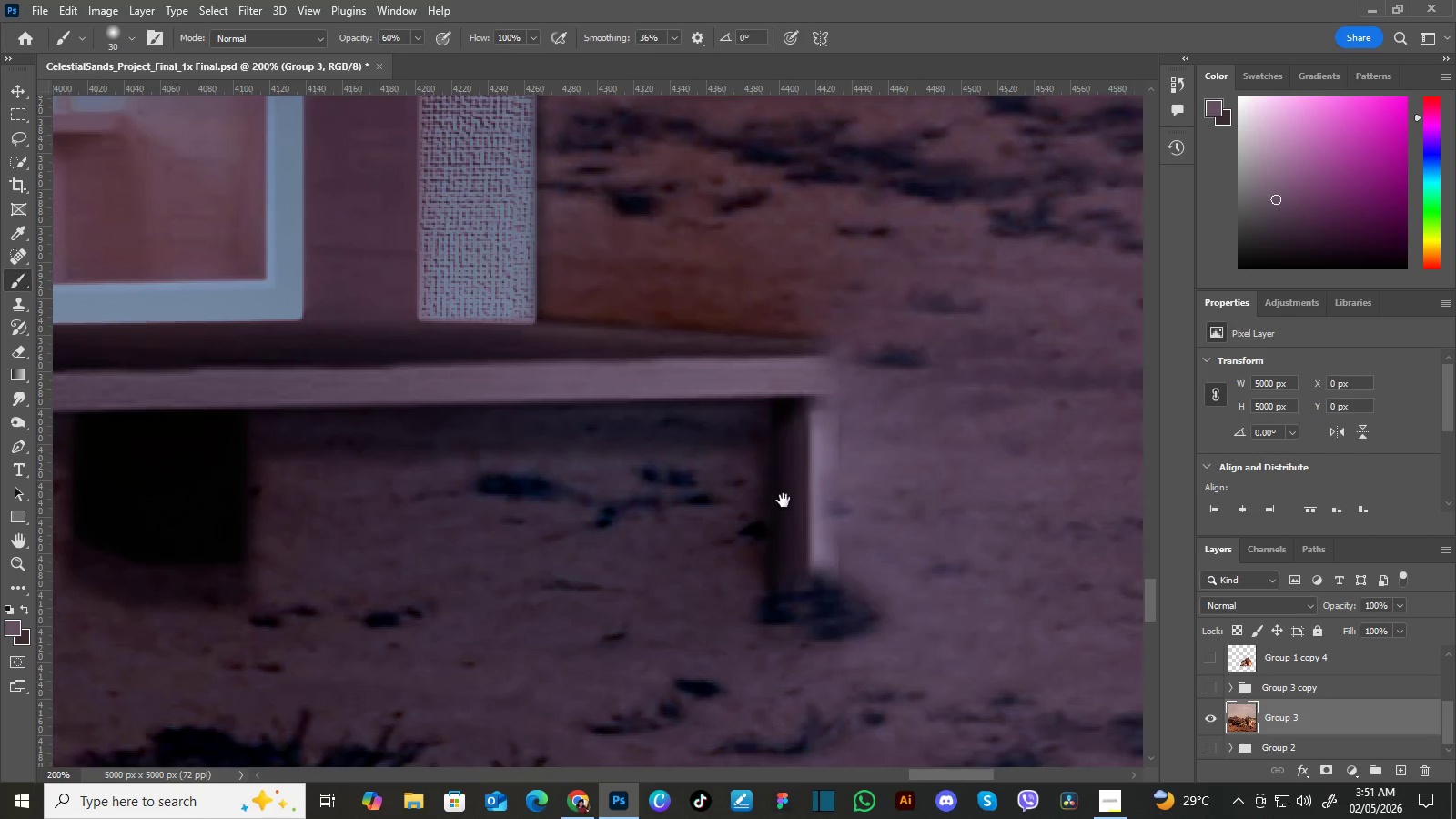 
left_click_drag(start_coordinate=[836, 516], to_coordinate=[747, 462])
 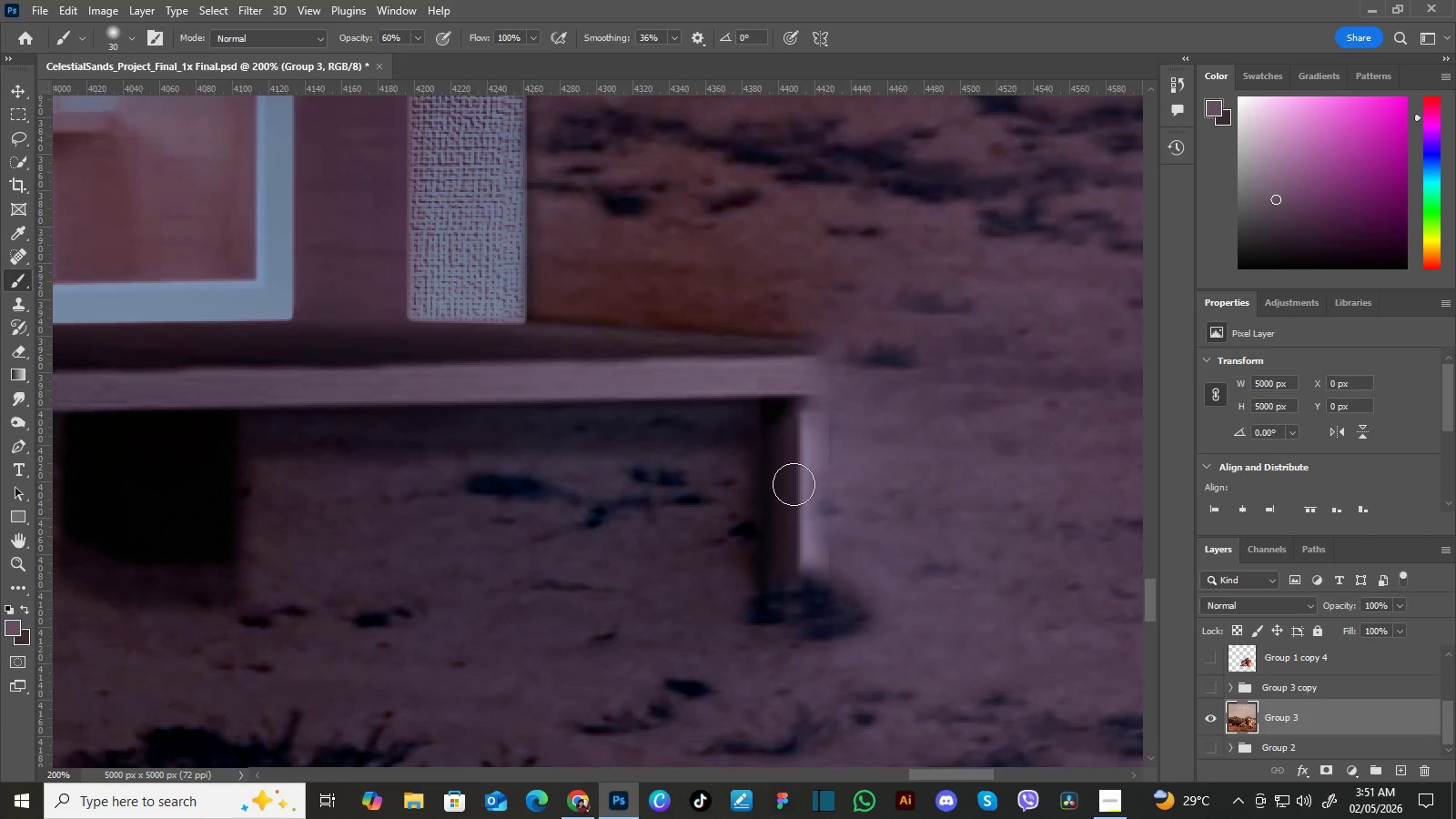 
left_click_drag(start_coordinate=[804, 502], to_coordinate=[784, 500])
 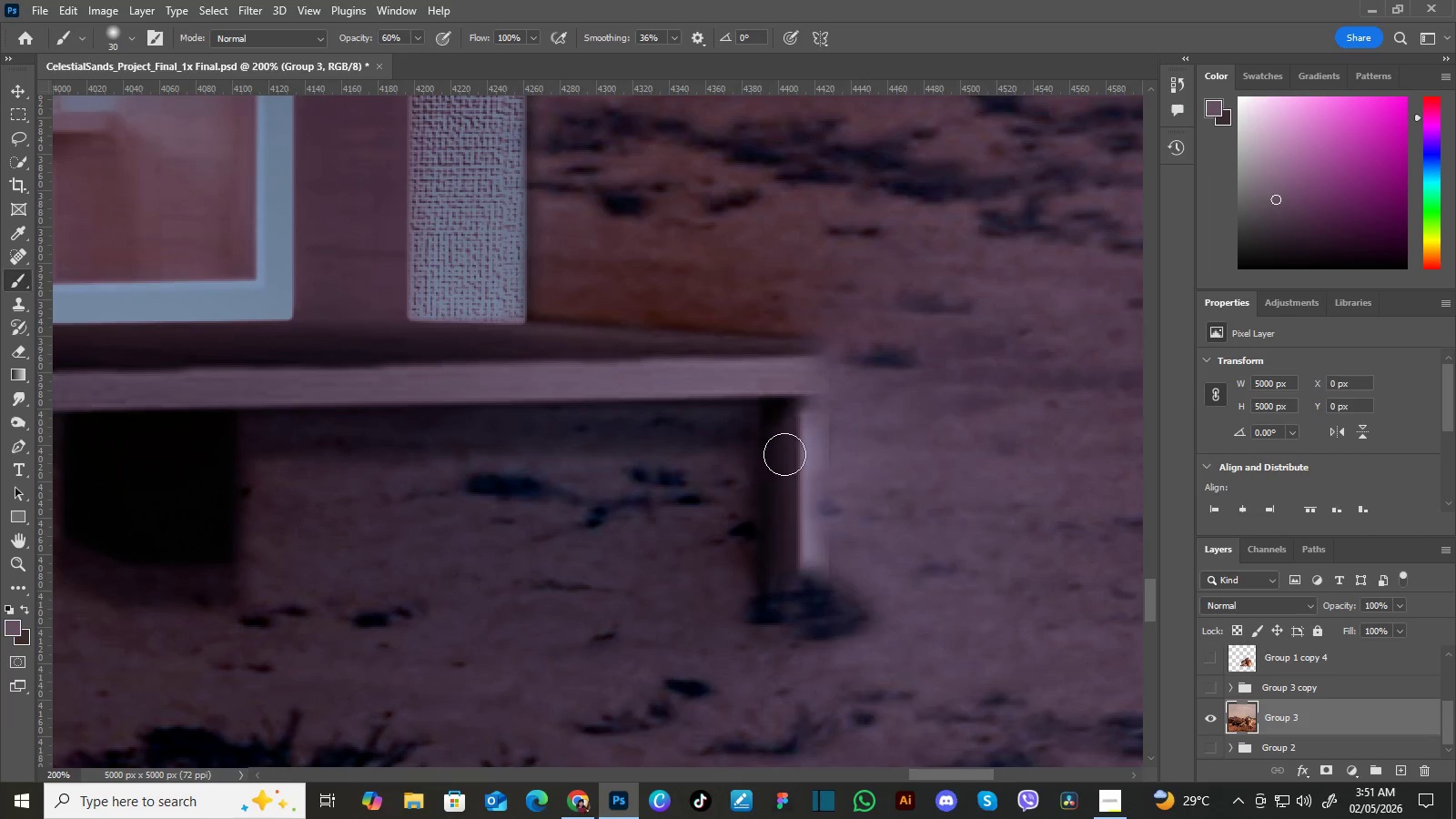 
key(Space)
 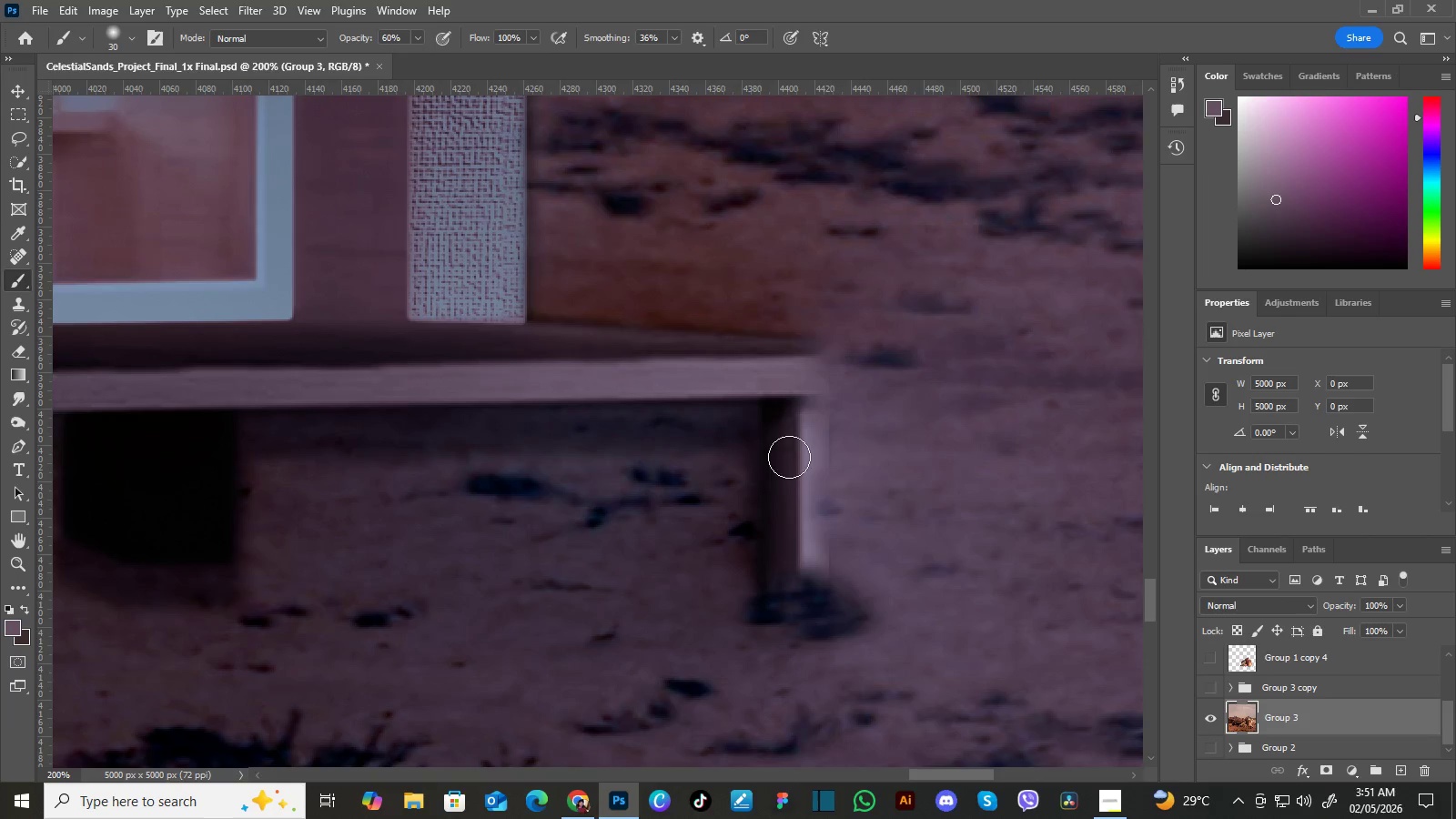 
key(Space)
 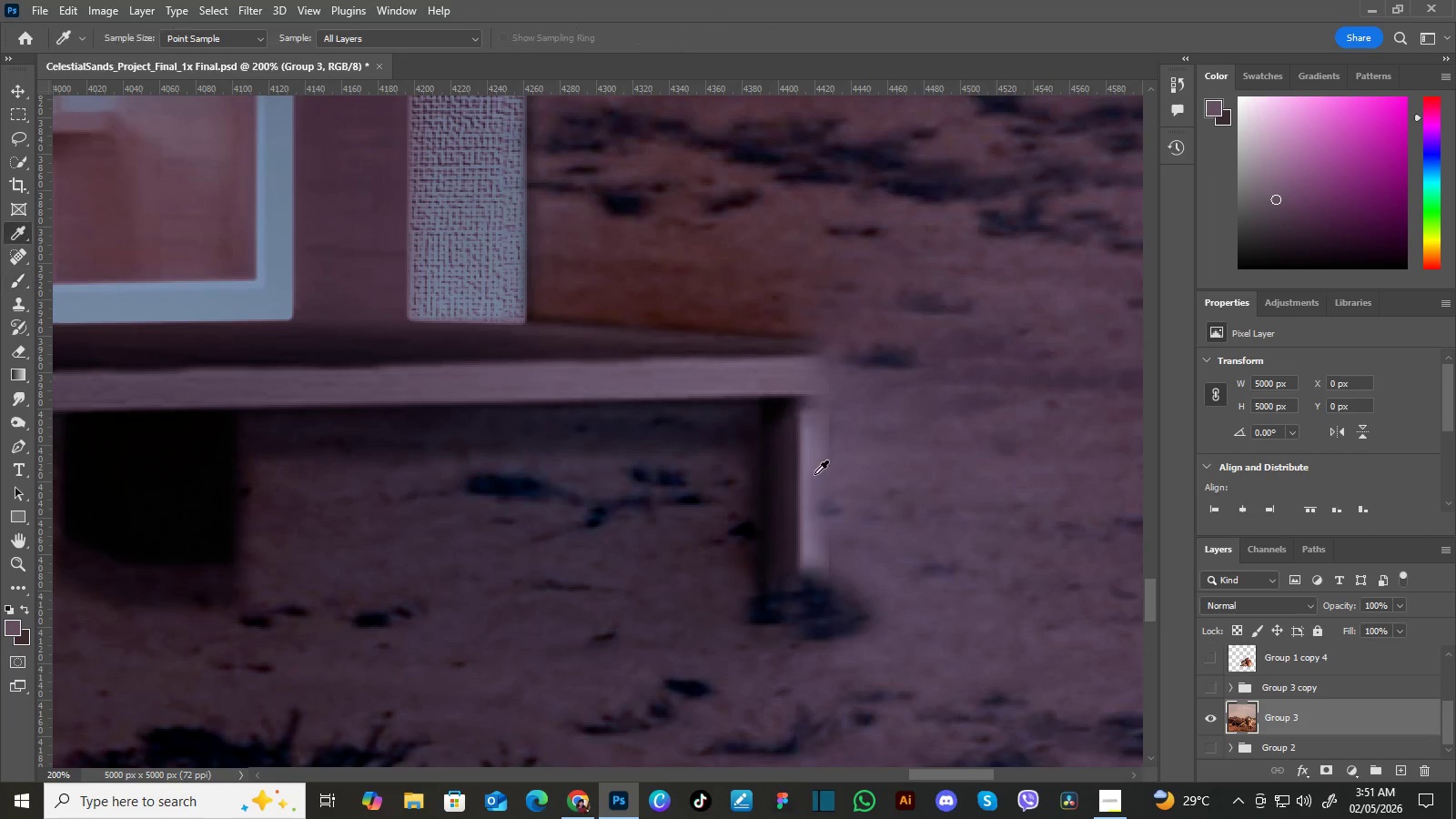 
key(I)
 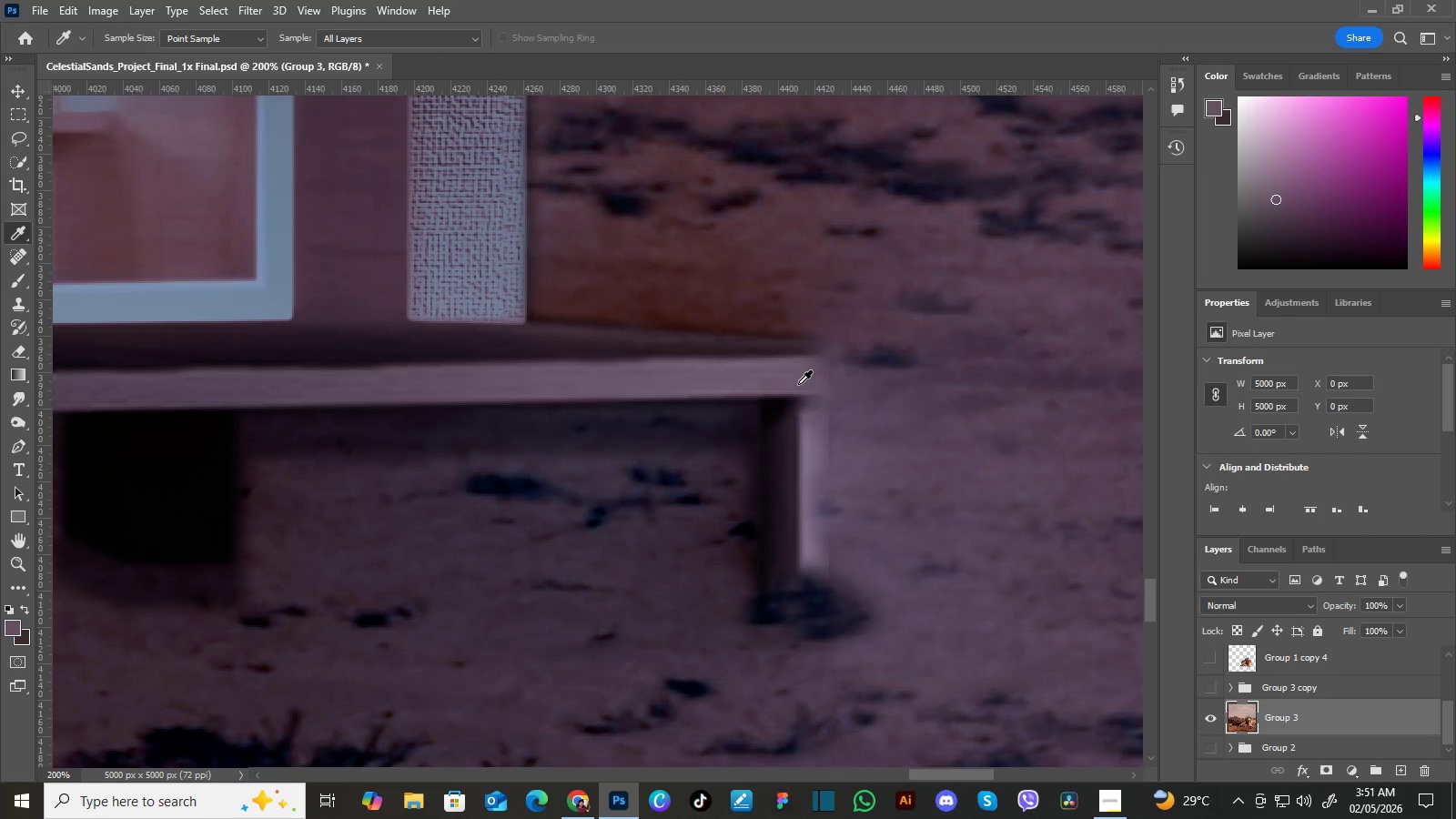 
wait(7.19)
 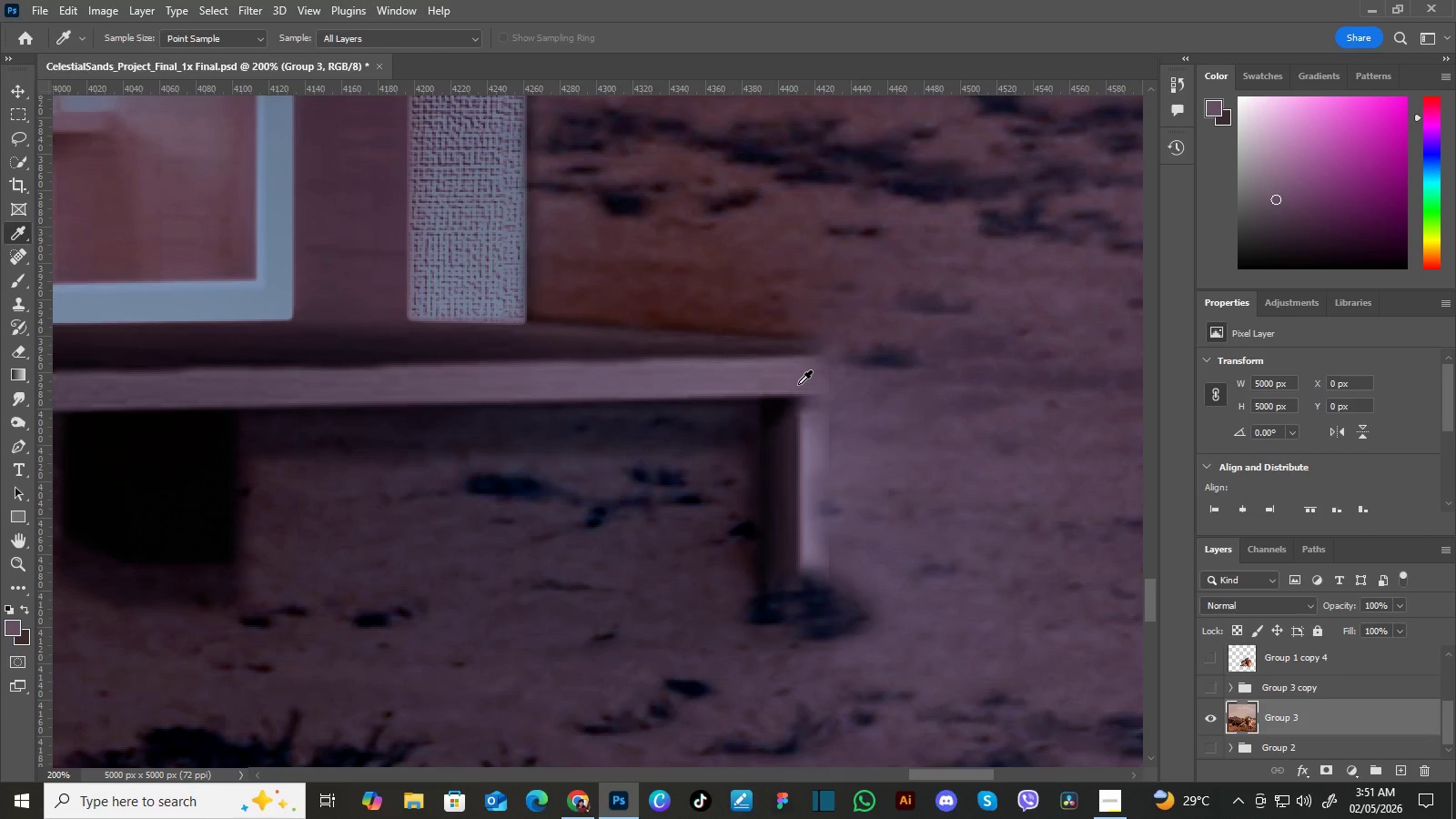 
key(I)
 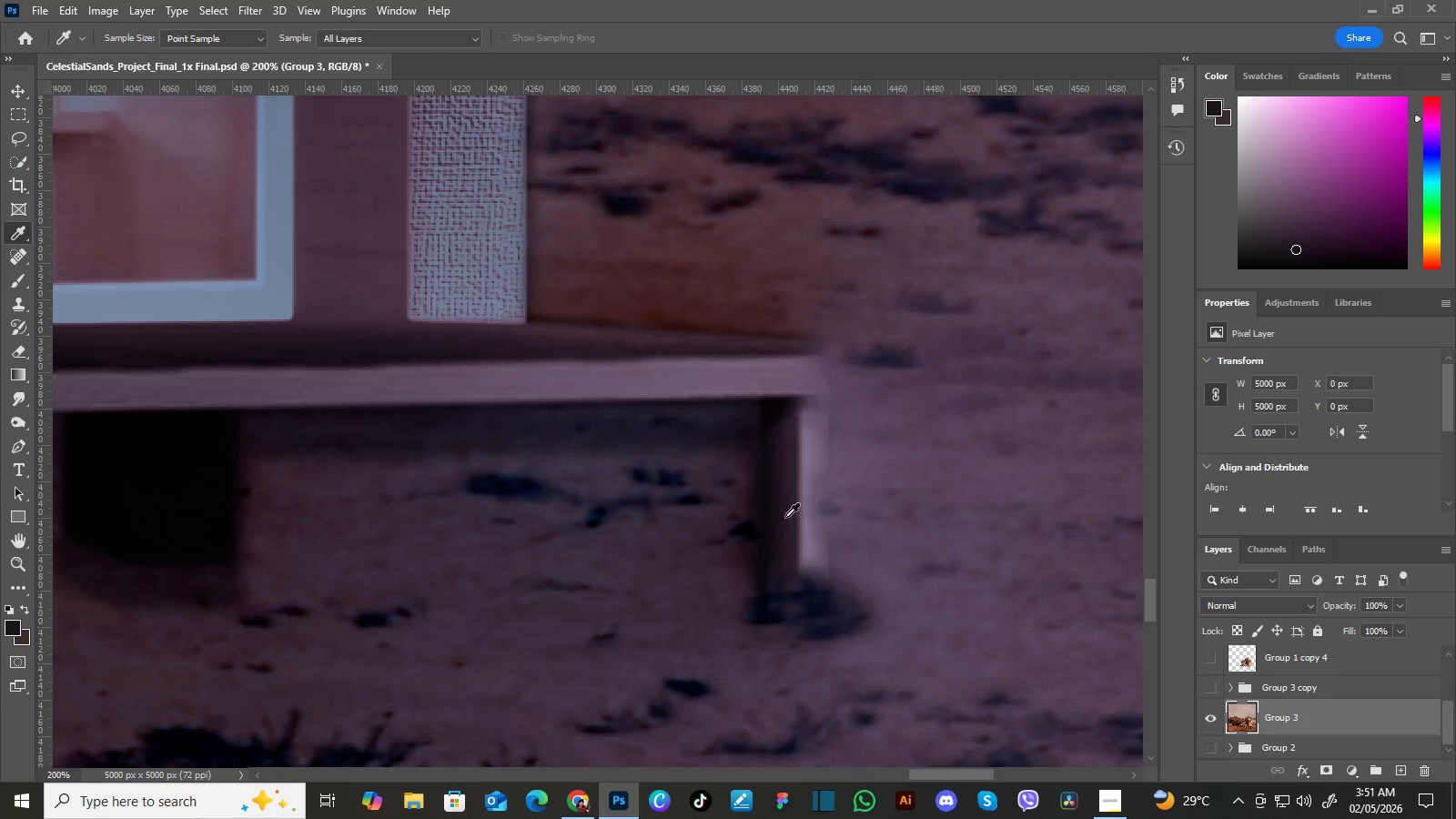 
left_click([781, 508])
 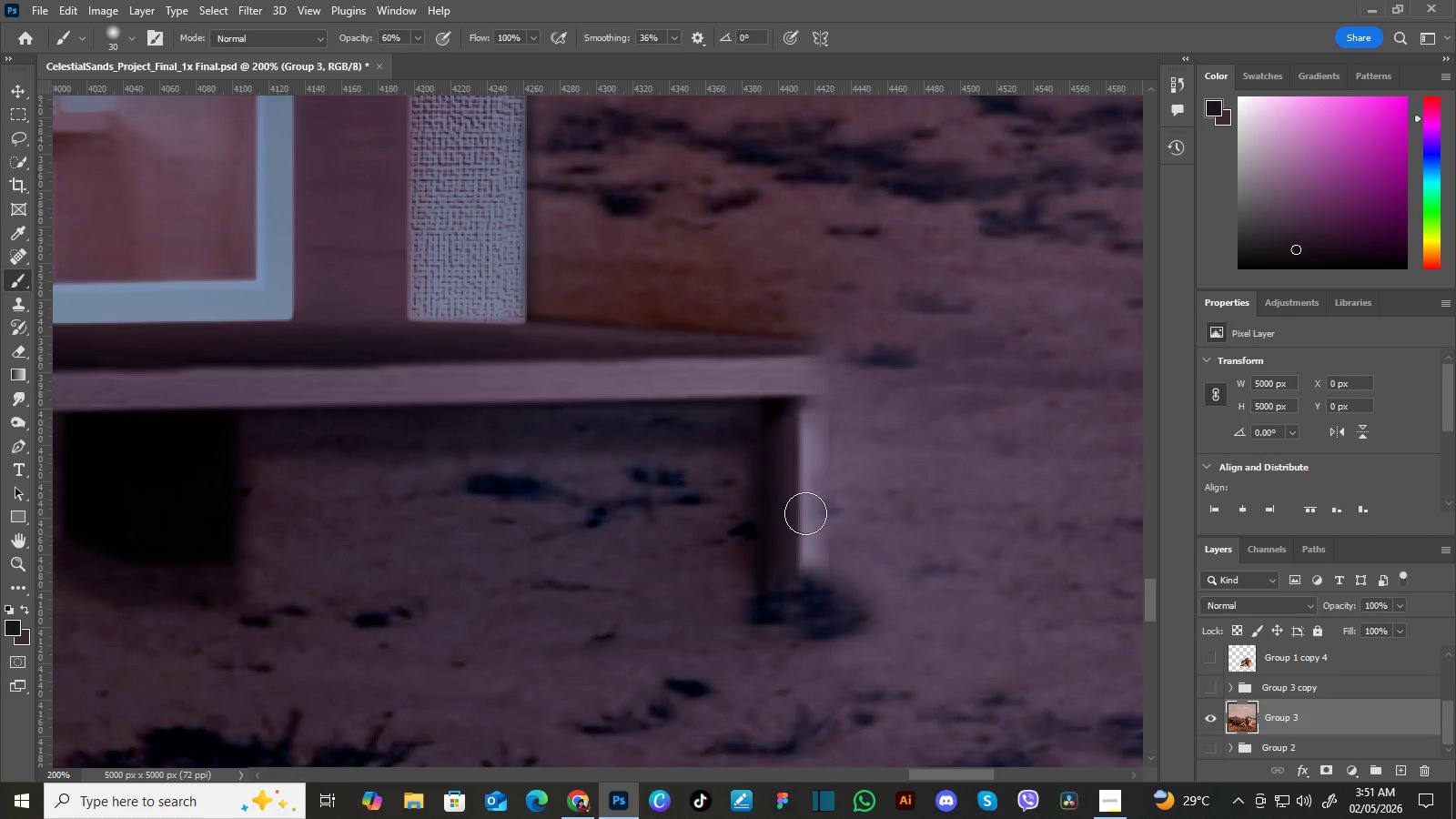 
key(B)
 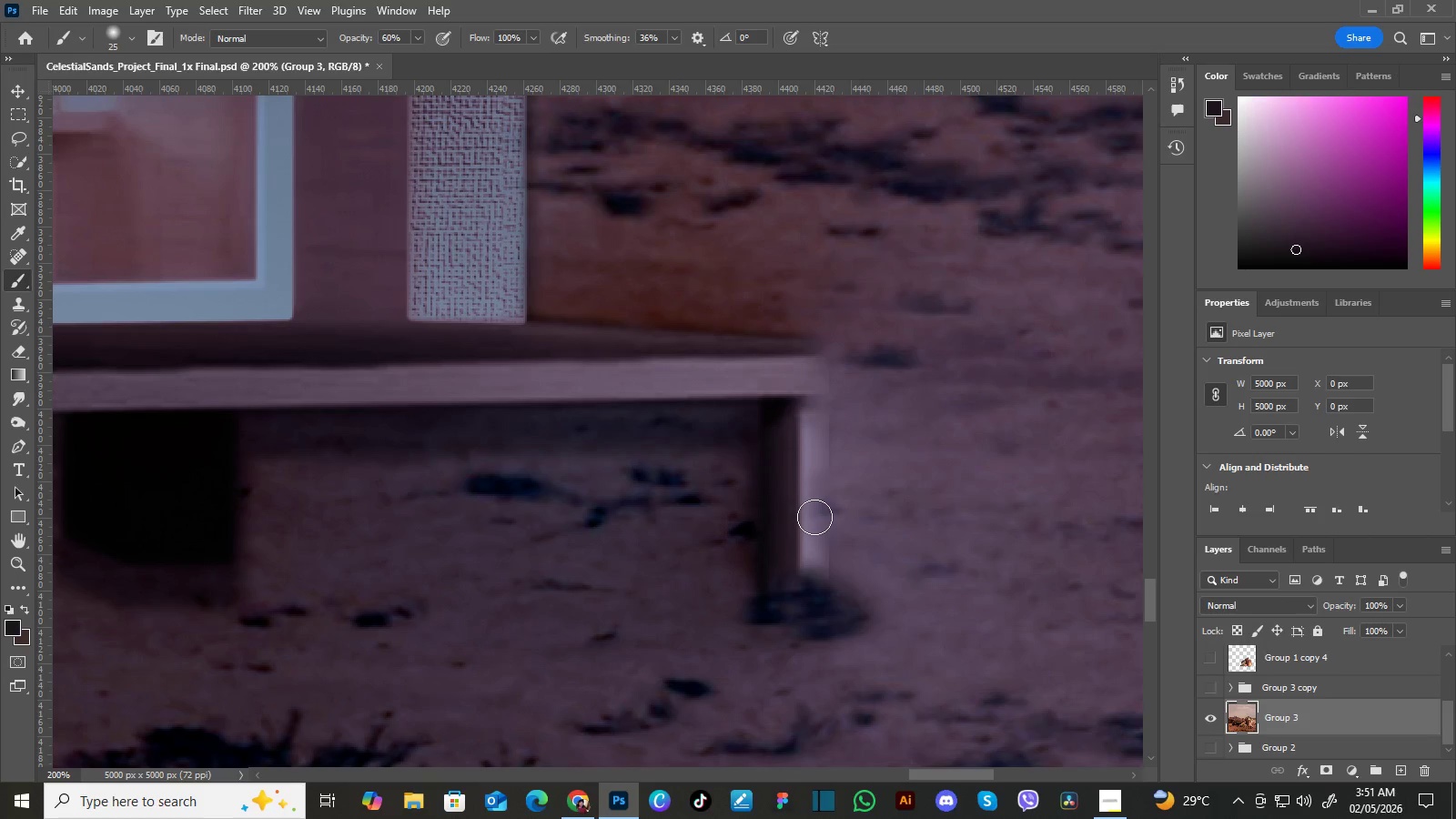 
key(BracketLeft)
 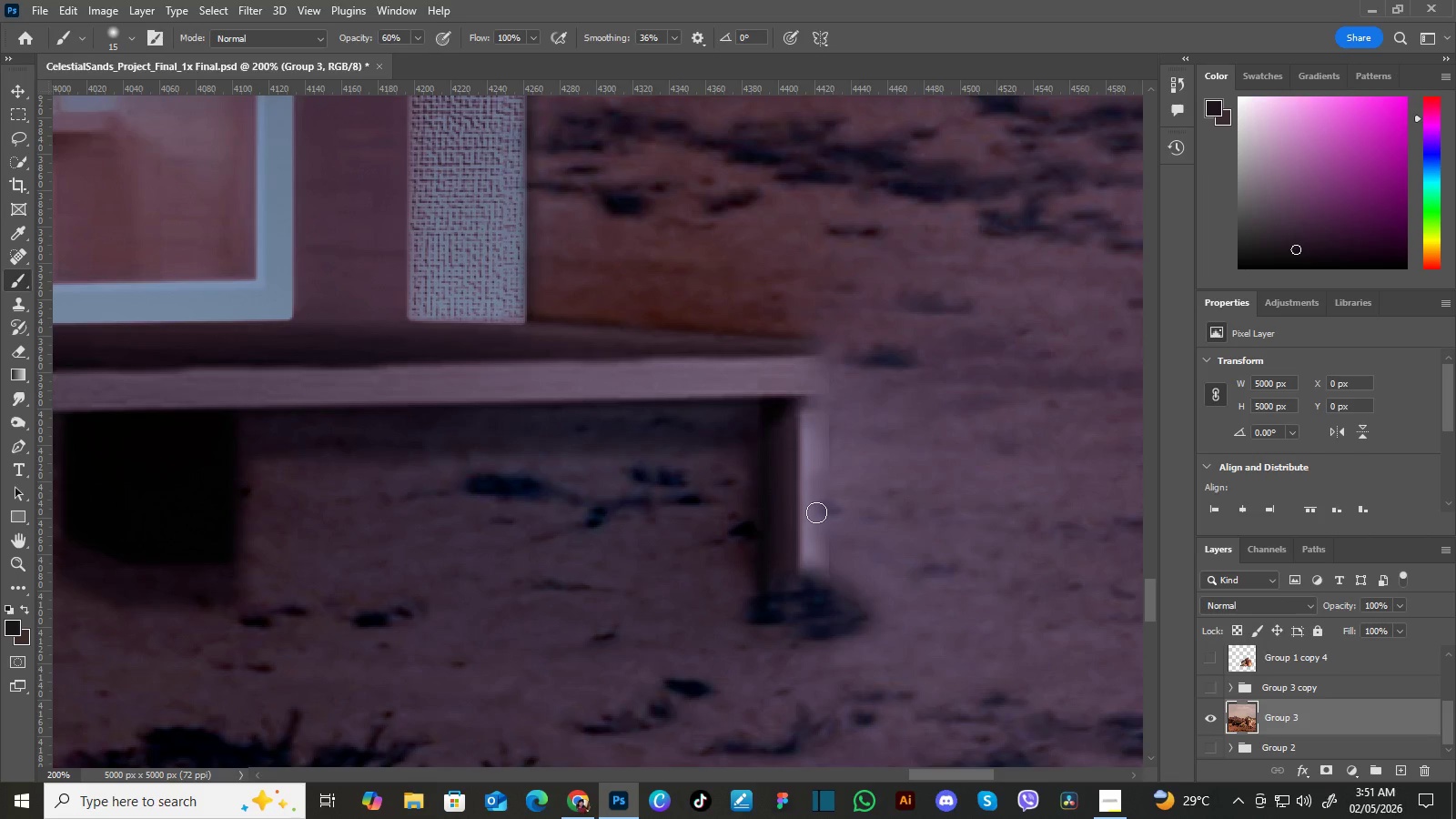 
key(BracketLeft)
 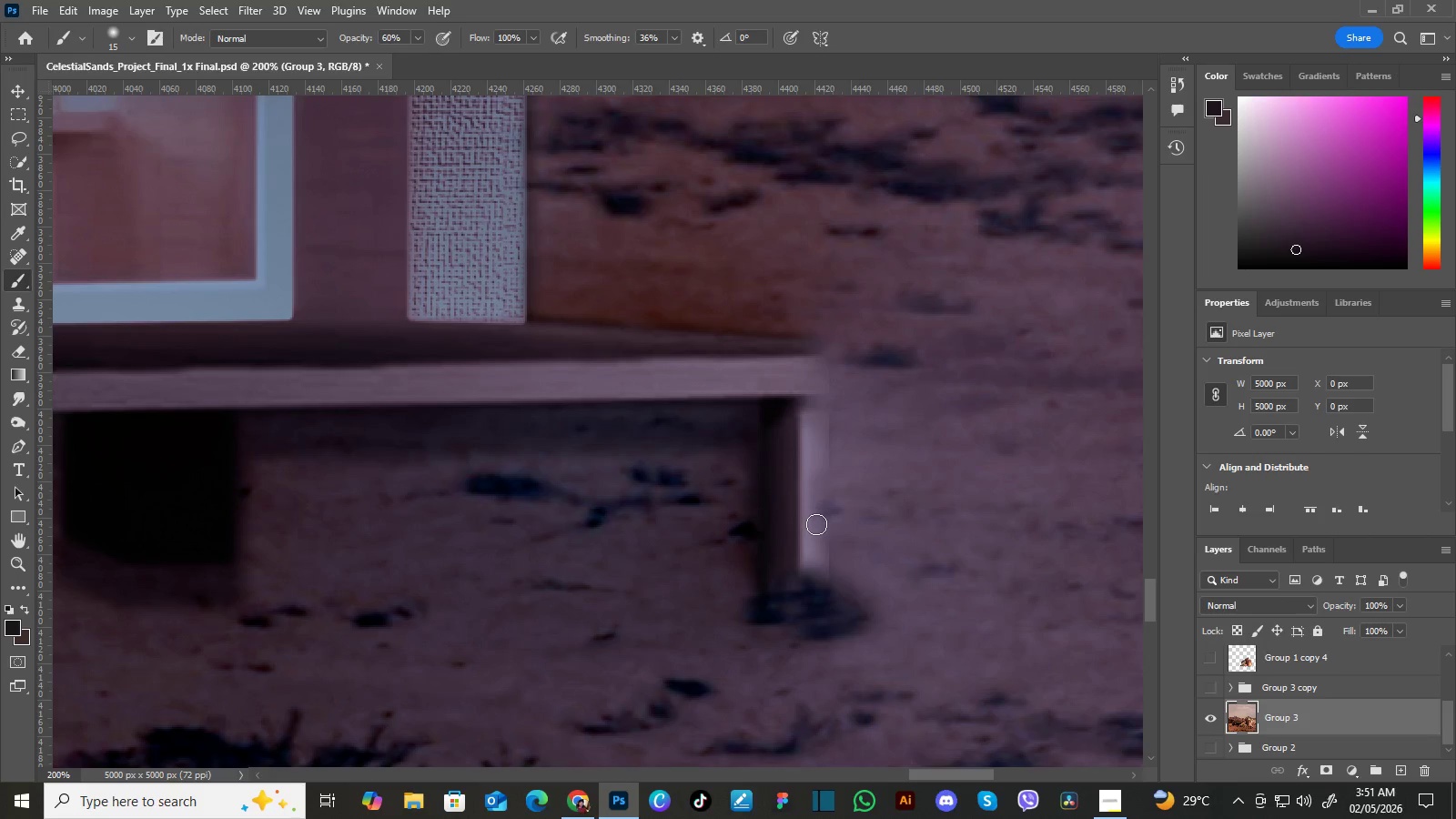 
key(BracketLeft)
 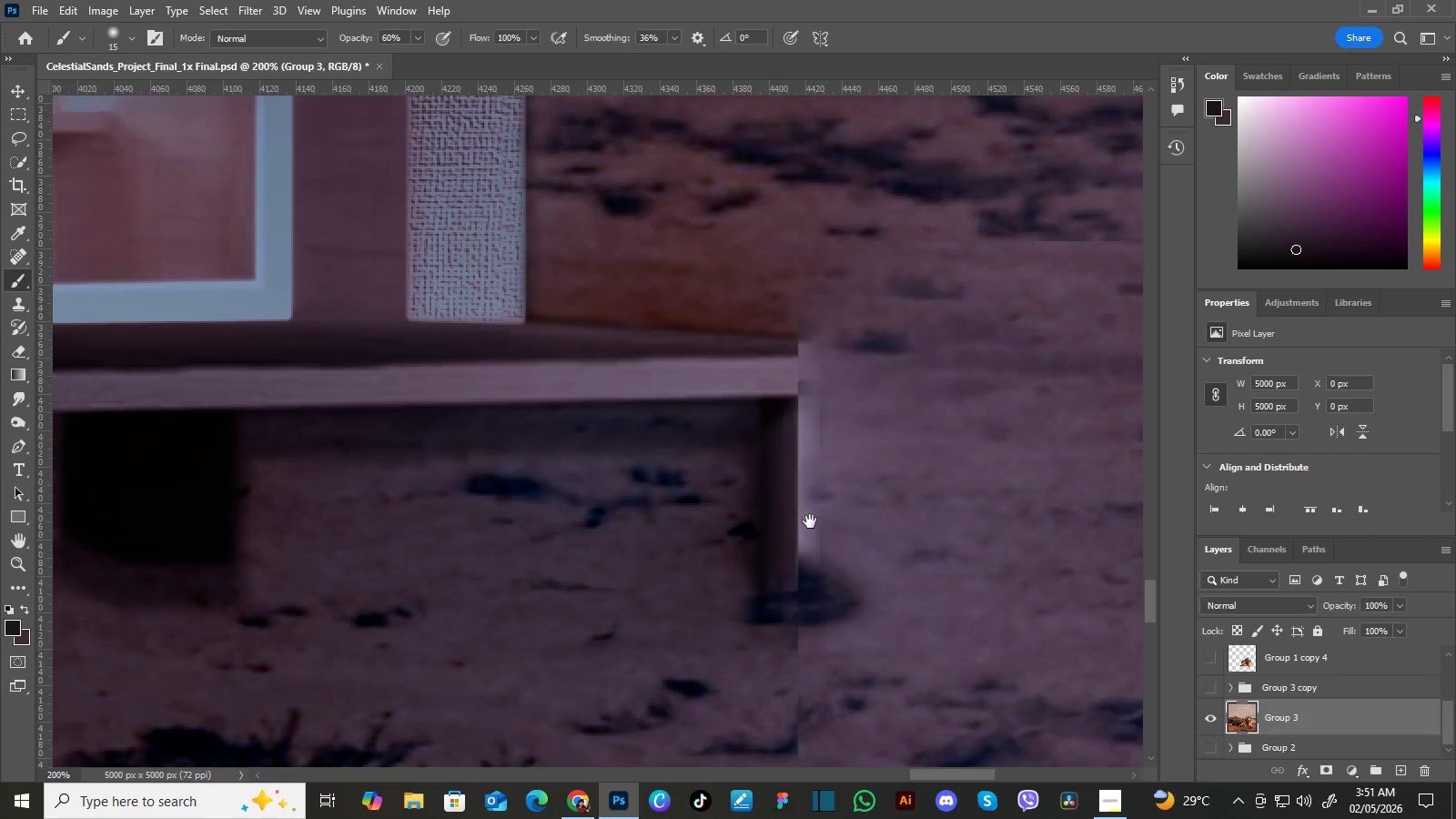 
hold_key(key=Space, duration=0.62)
 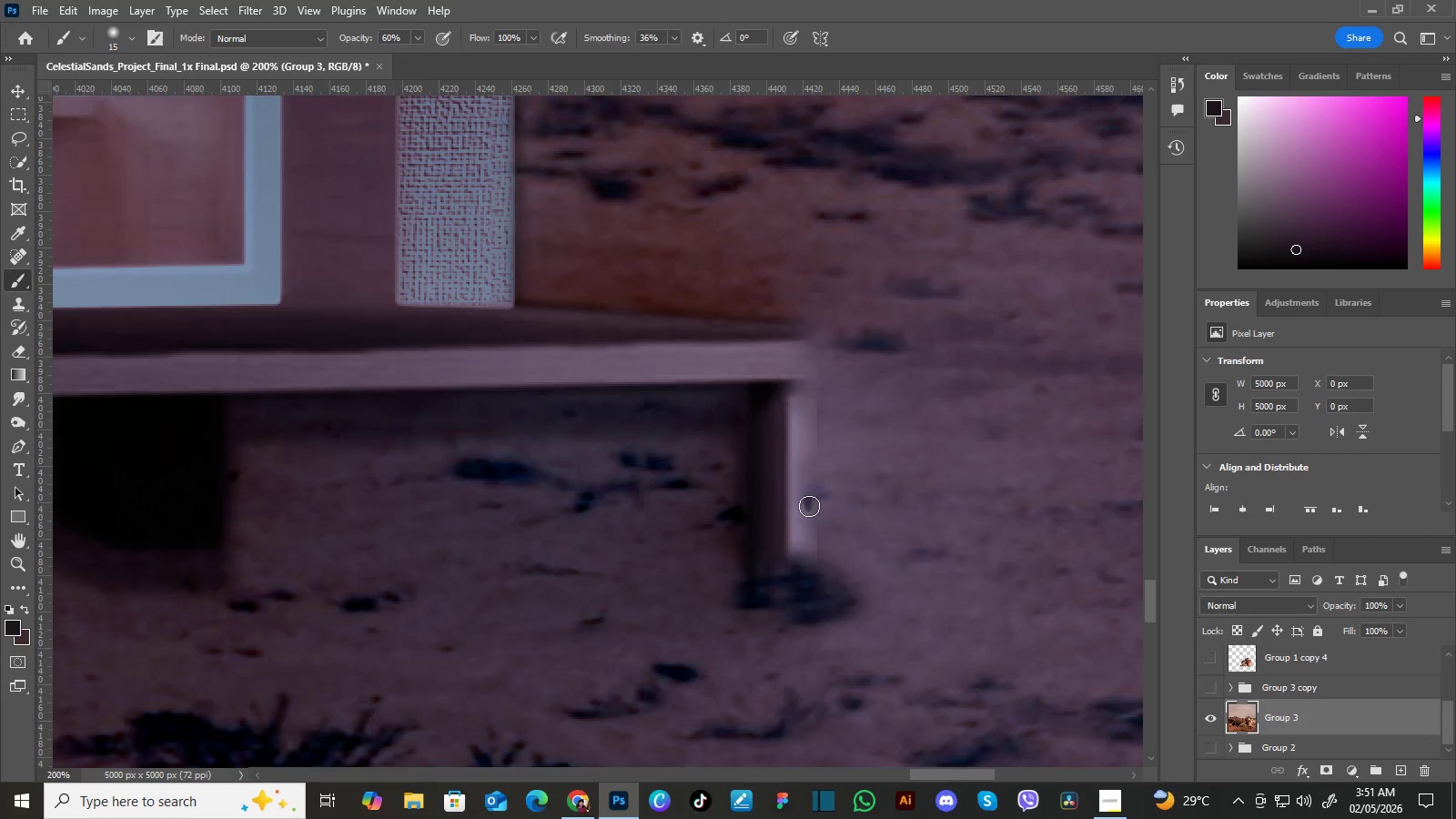 
left_click_drag(start_coordinate=[818, 536], to_coordinate=[806, 521])
 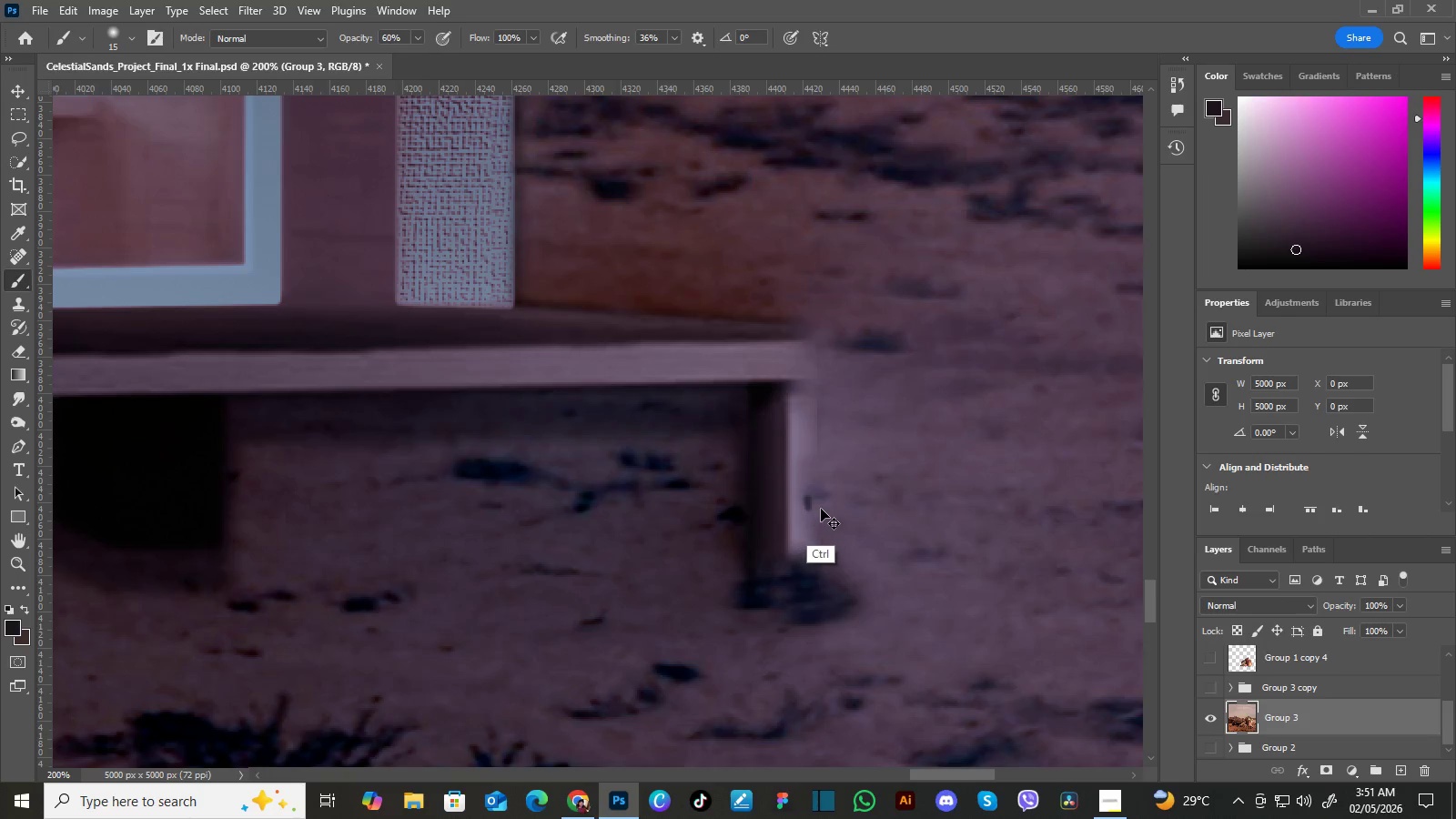 
key(Control+Z)
 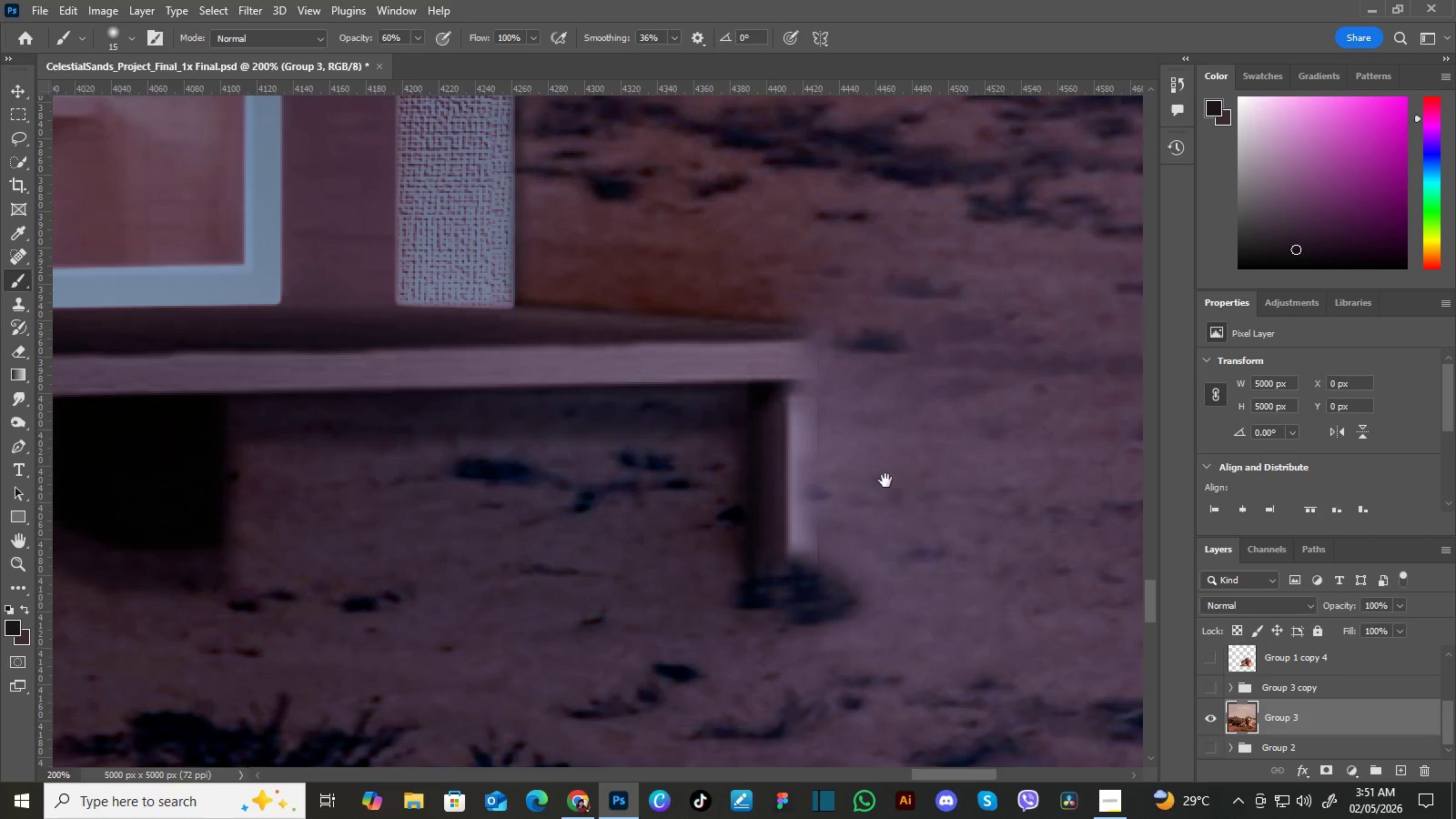 
hold_key(key=Space, duration=0.72)
 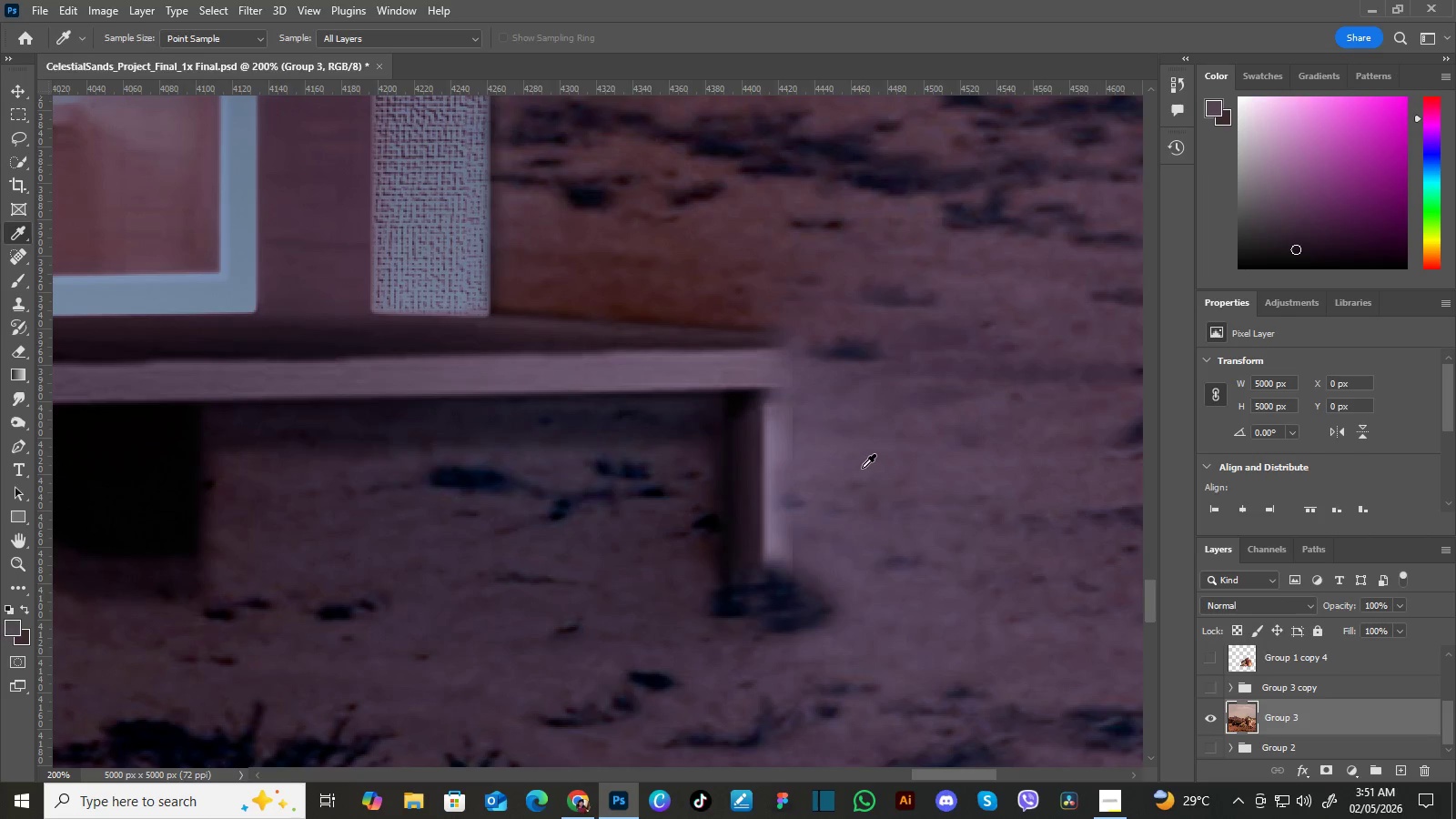 
left_click_drag(start_coordinate=[902, 475], to_coordinate=[877, 483])
 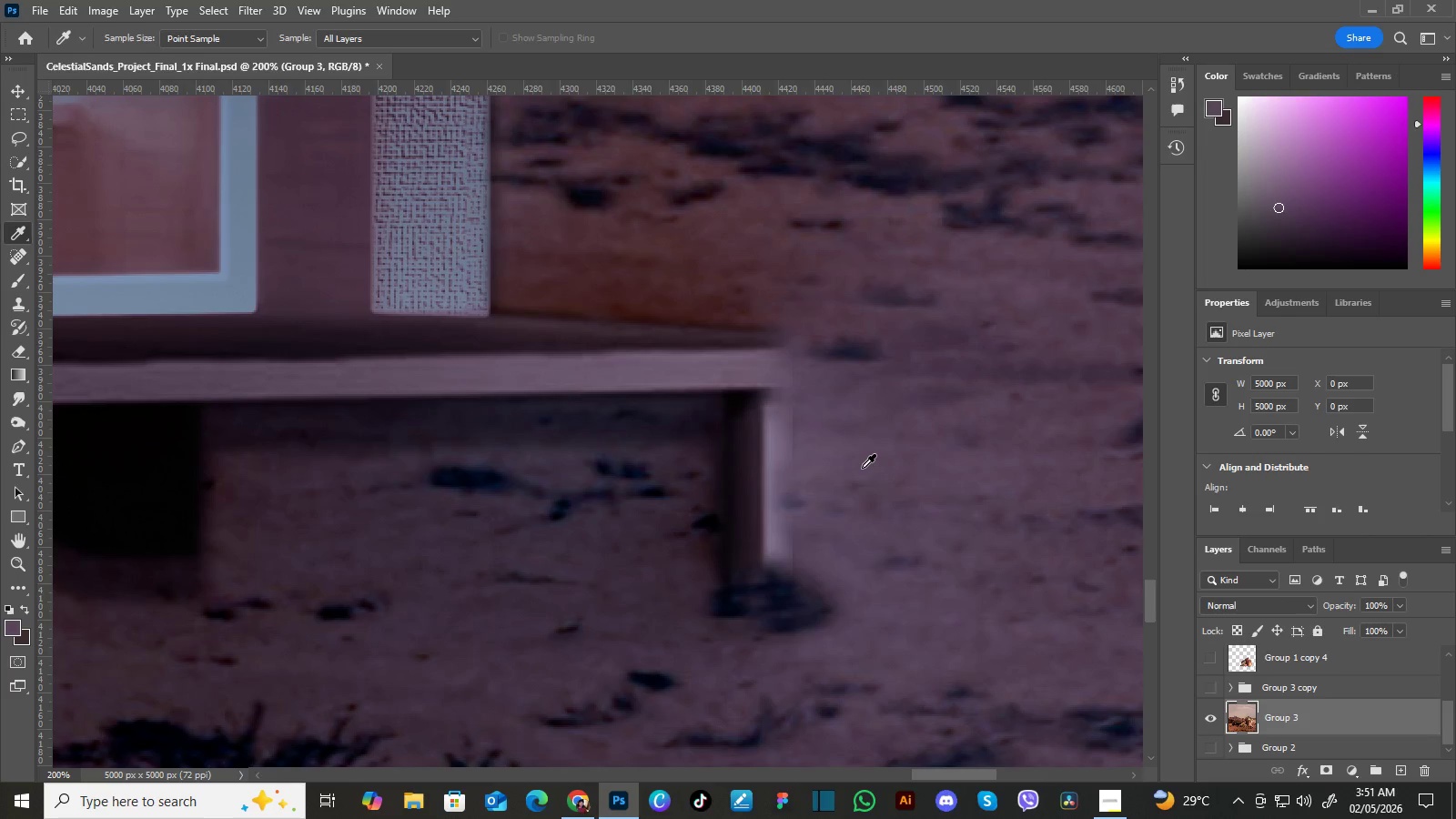 
key(I)
 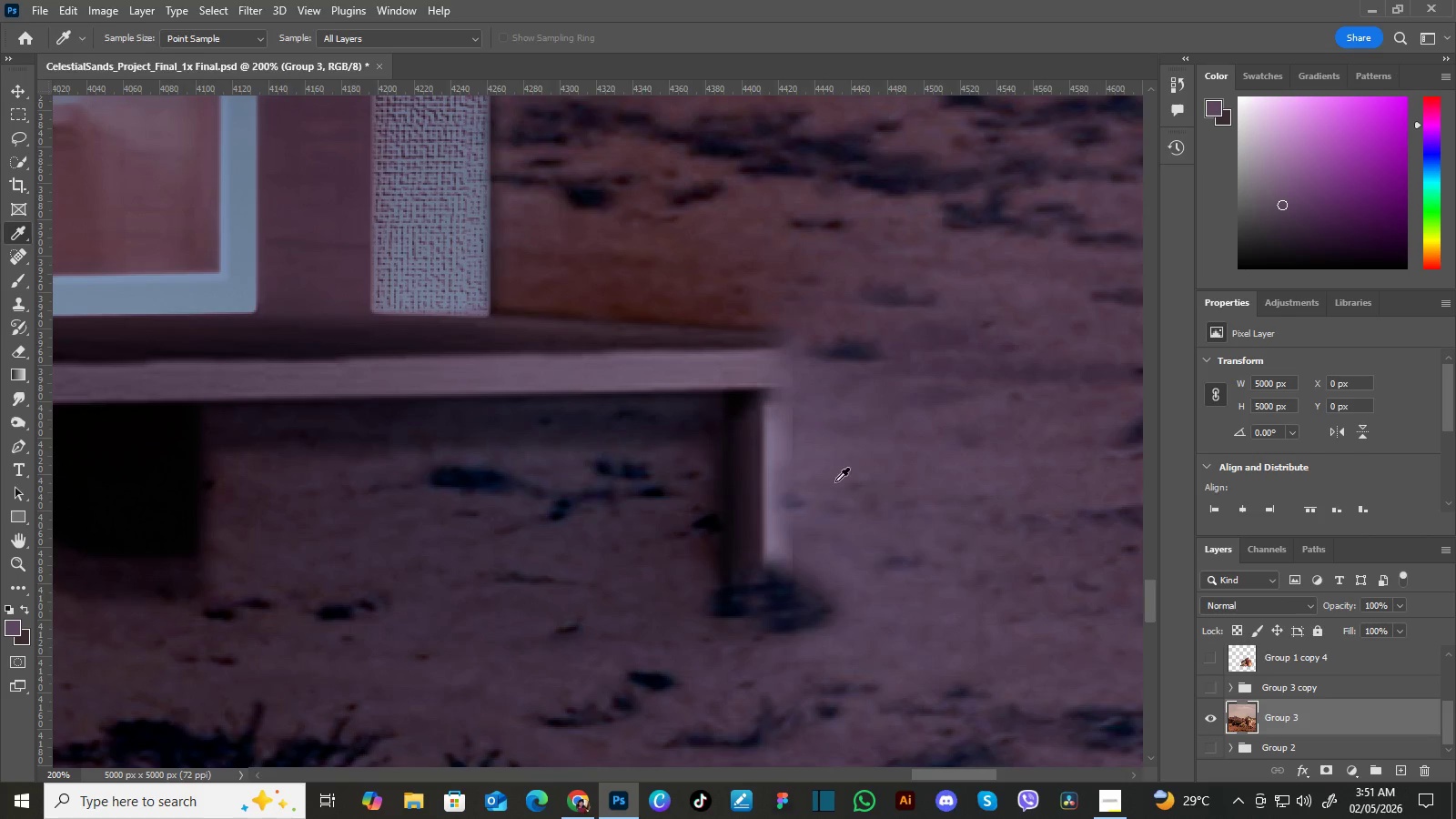 
double_click([862, 463])
 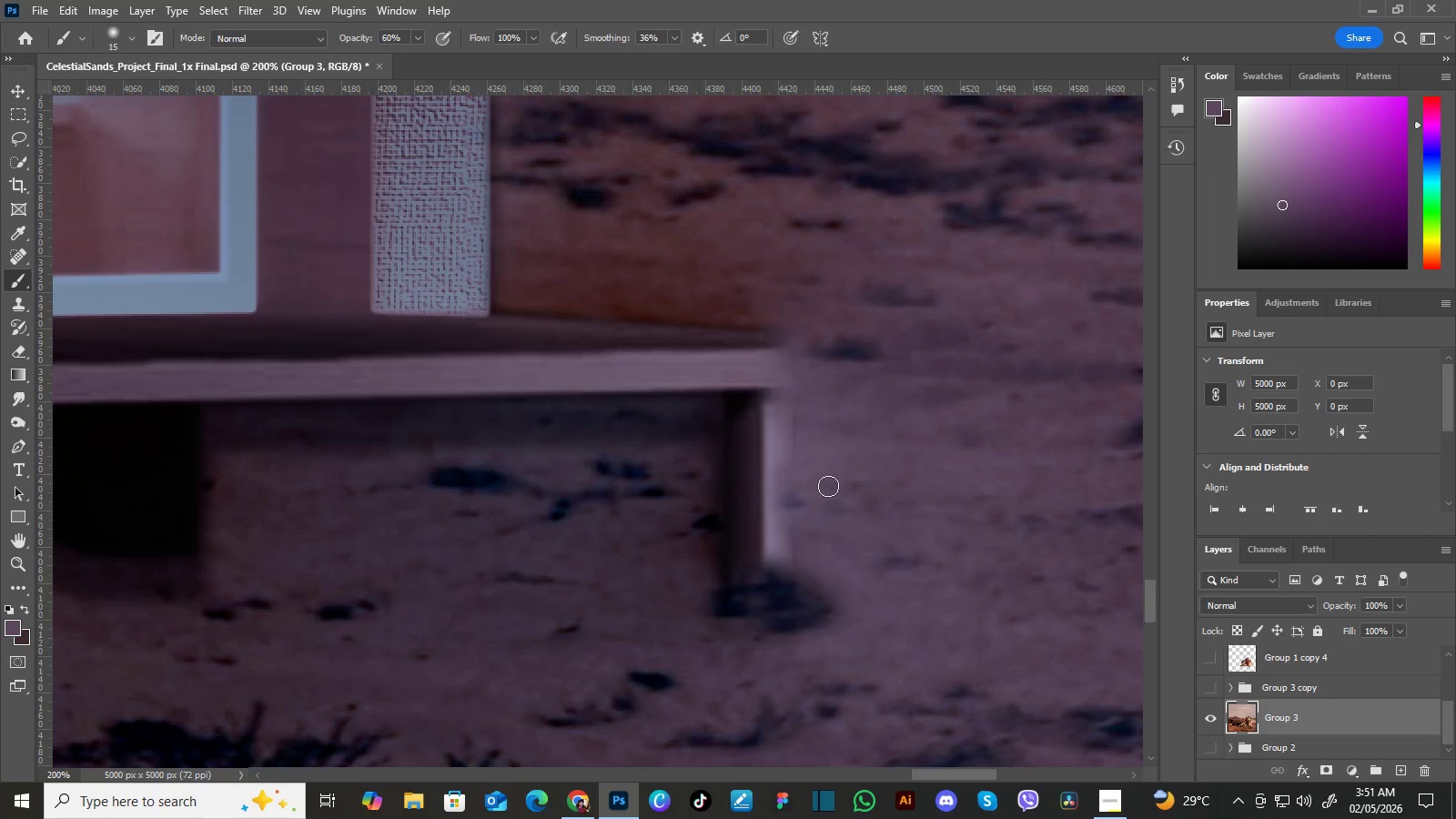 
left_click_drag(start_coordinate=[862, 463], to_coordinate=[861, 455])
 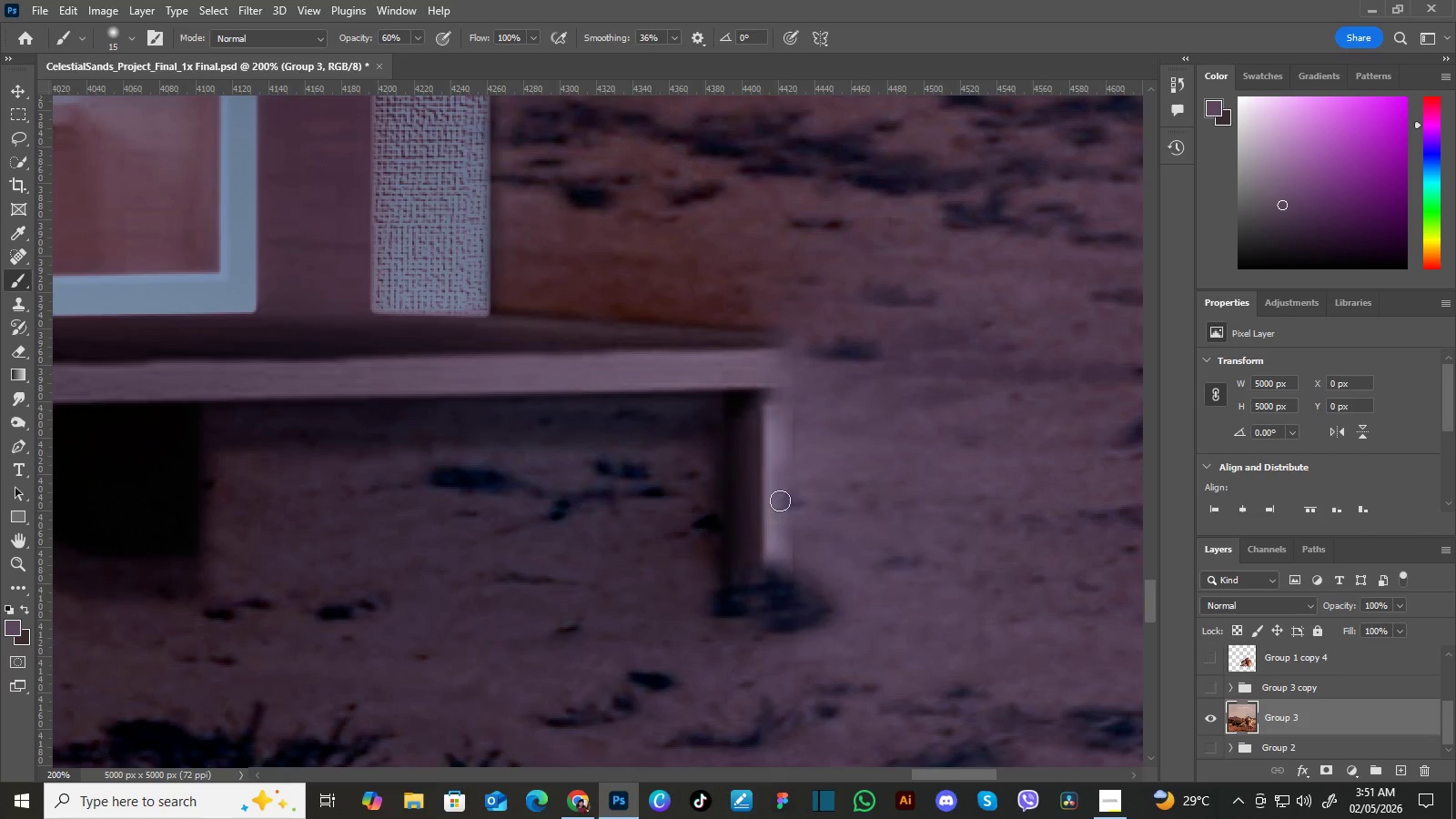 
key(B)
 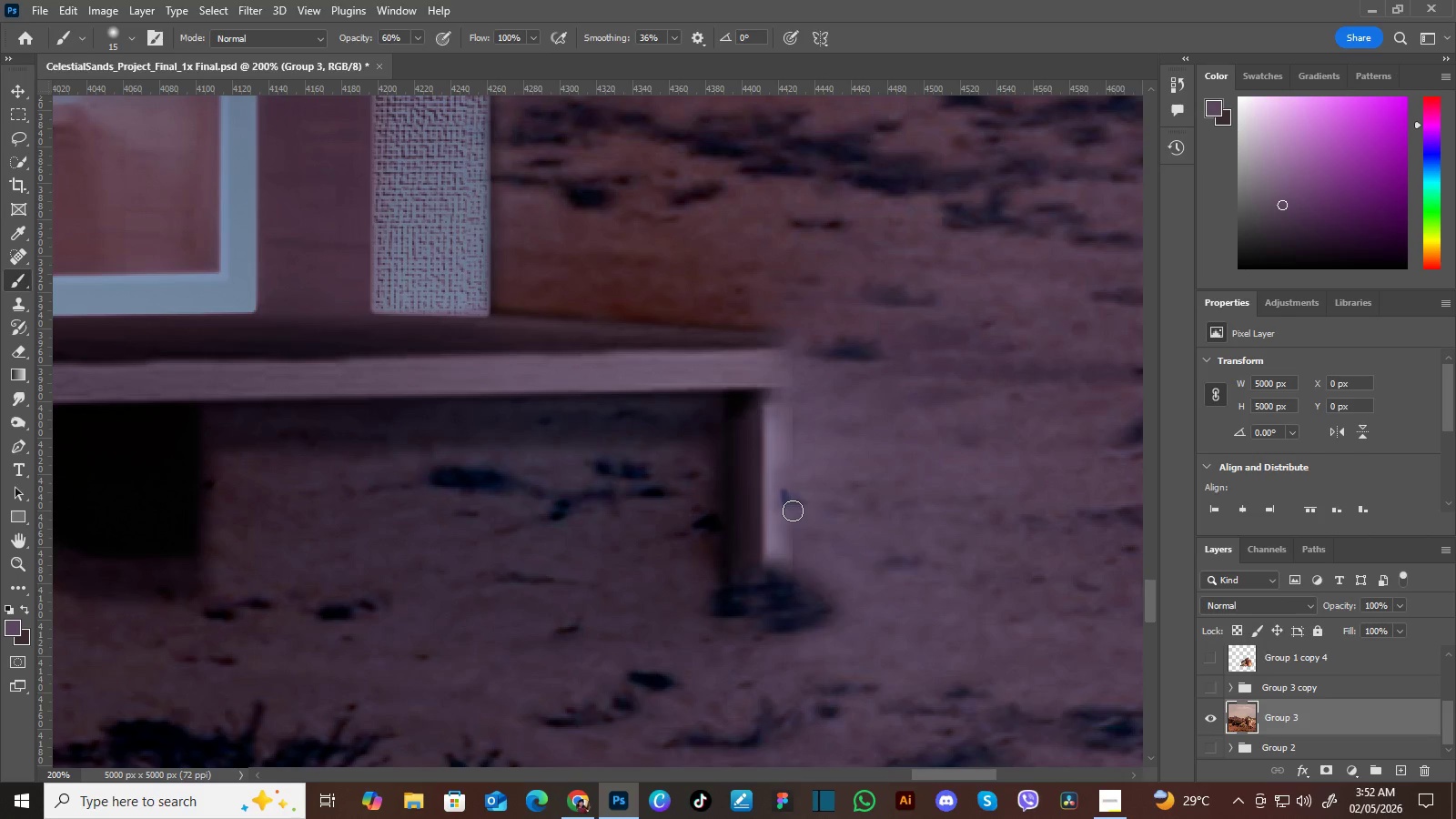 
key(Control+Z)
 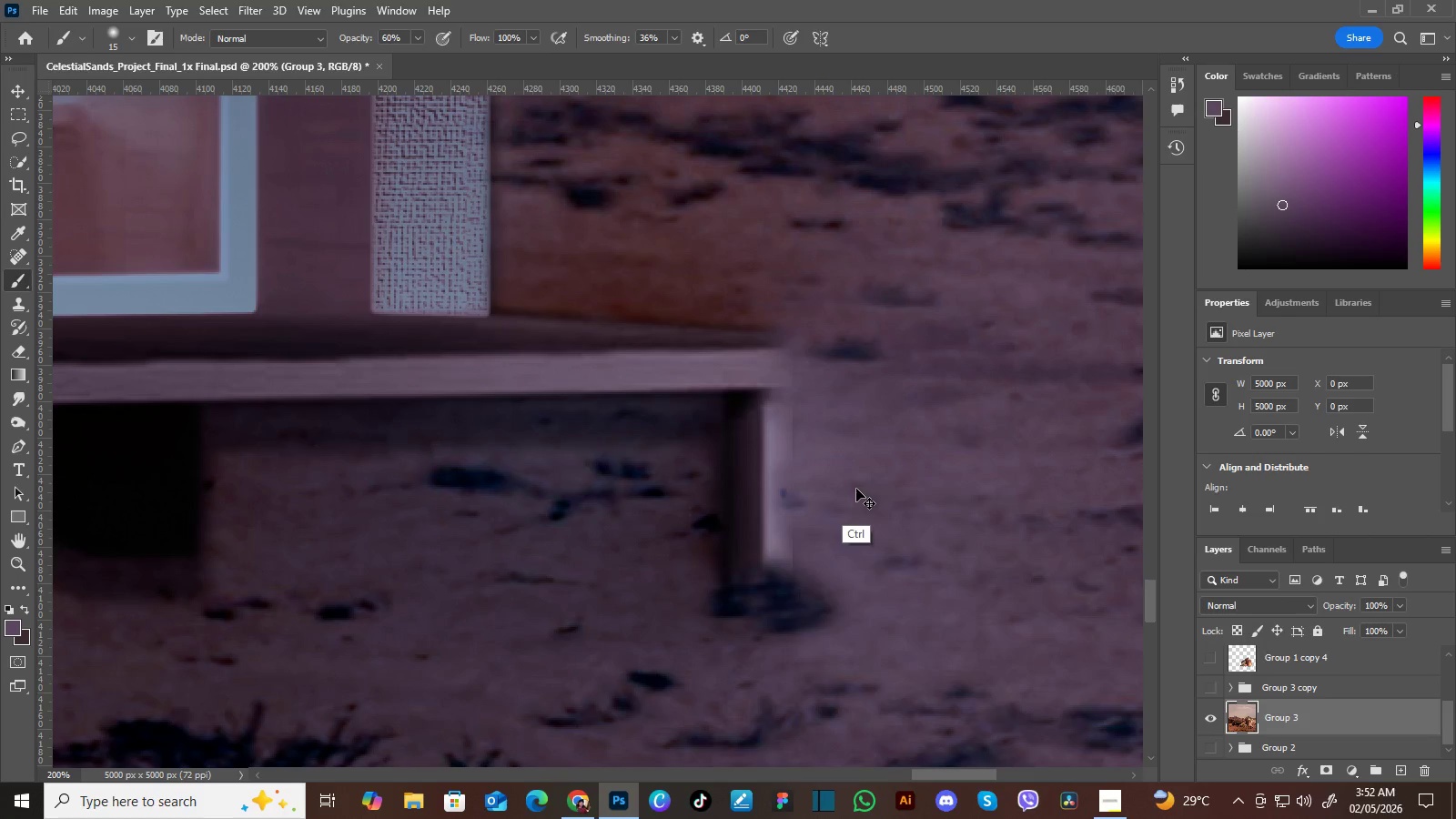 
key(Control+Z)
 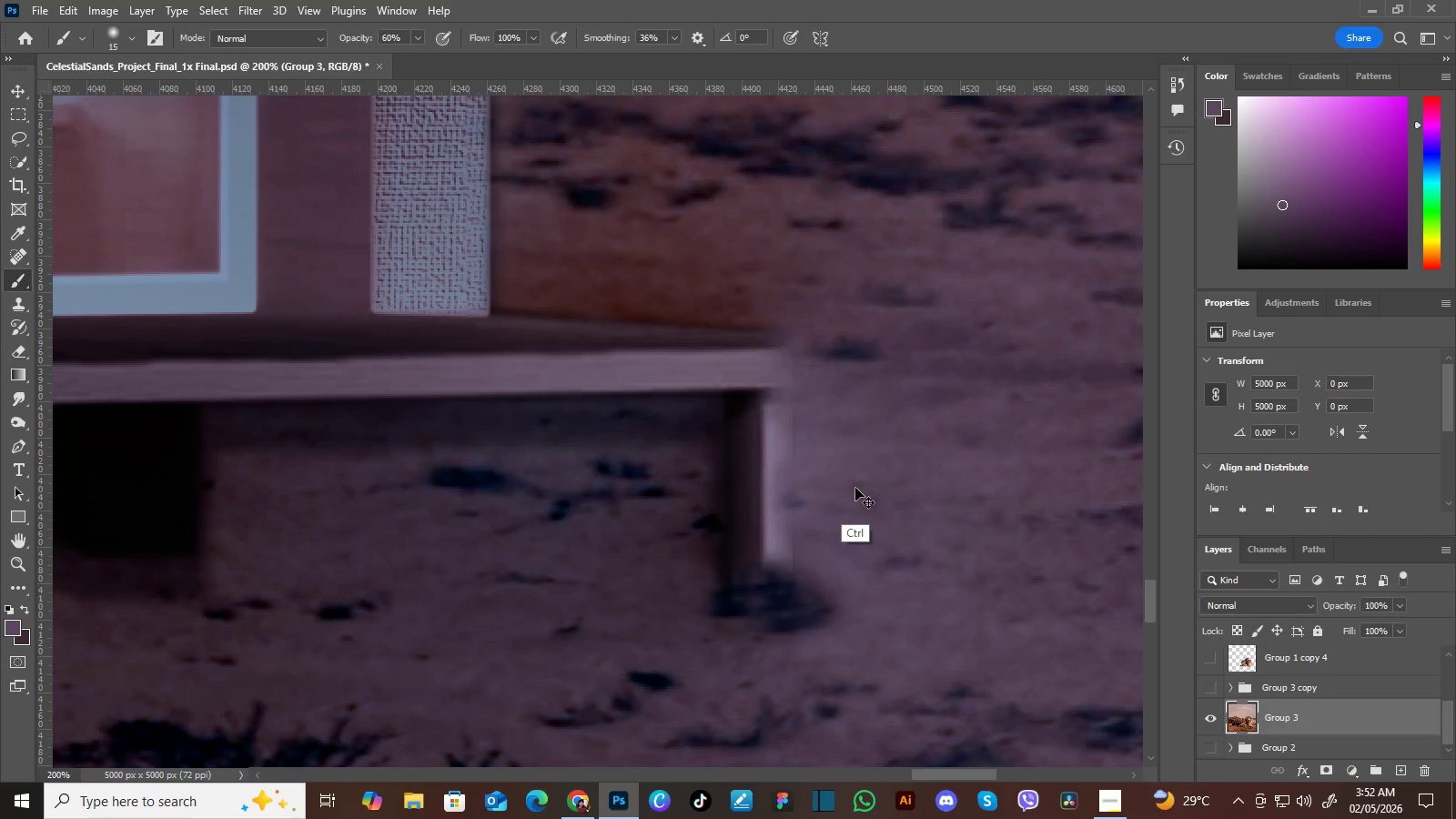 
key(Control+Z)
 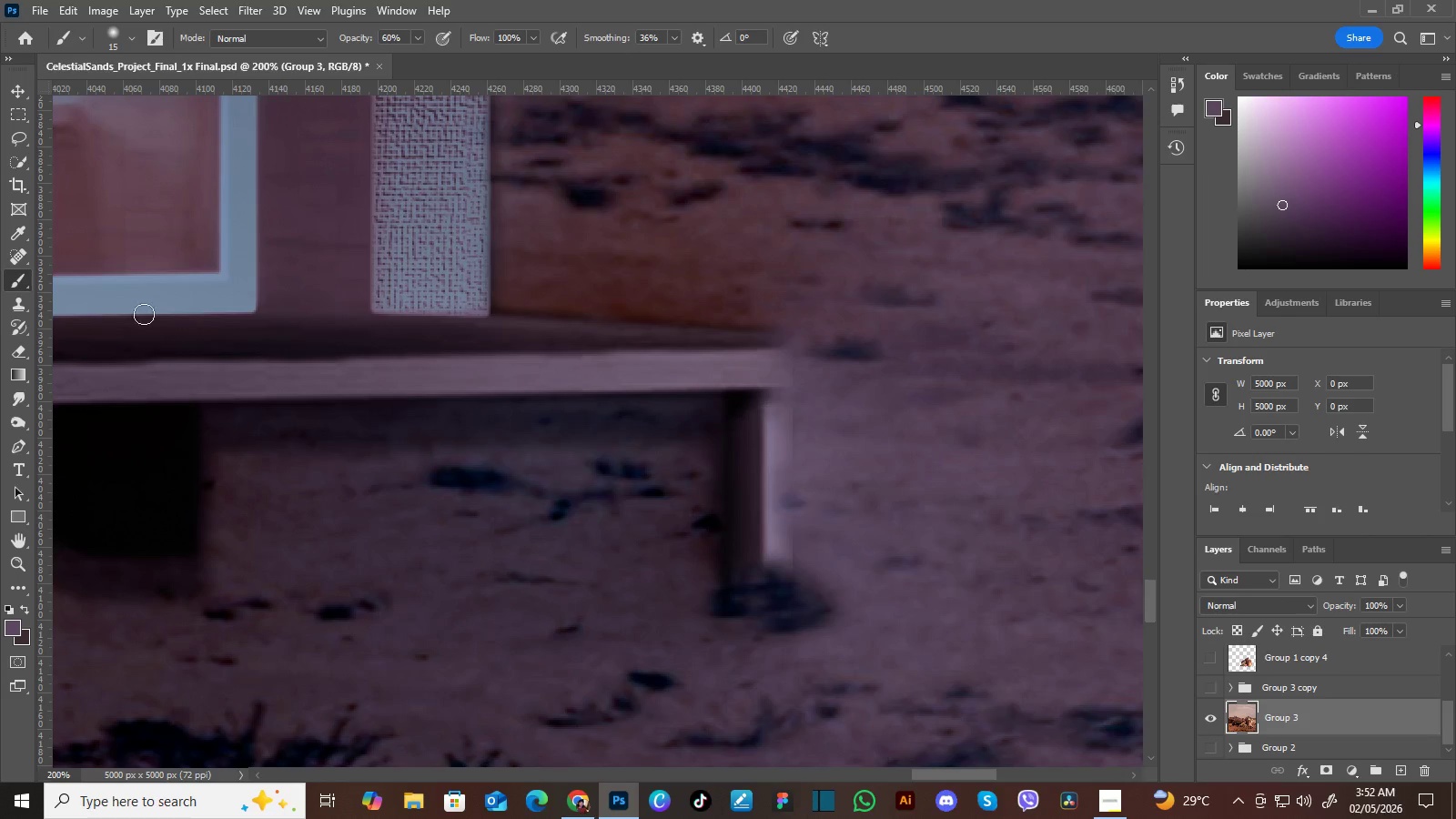 
wait(7.86)
 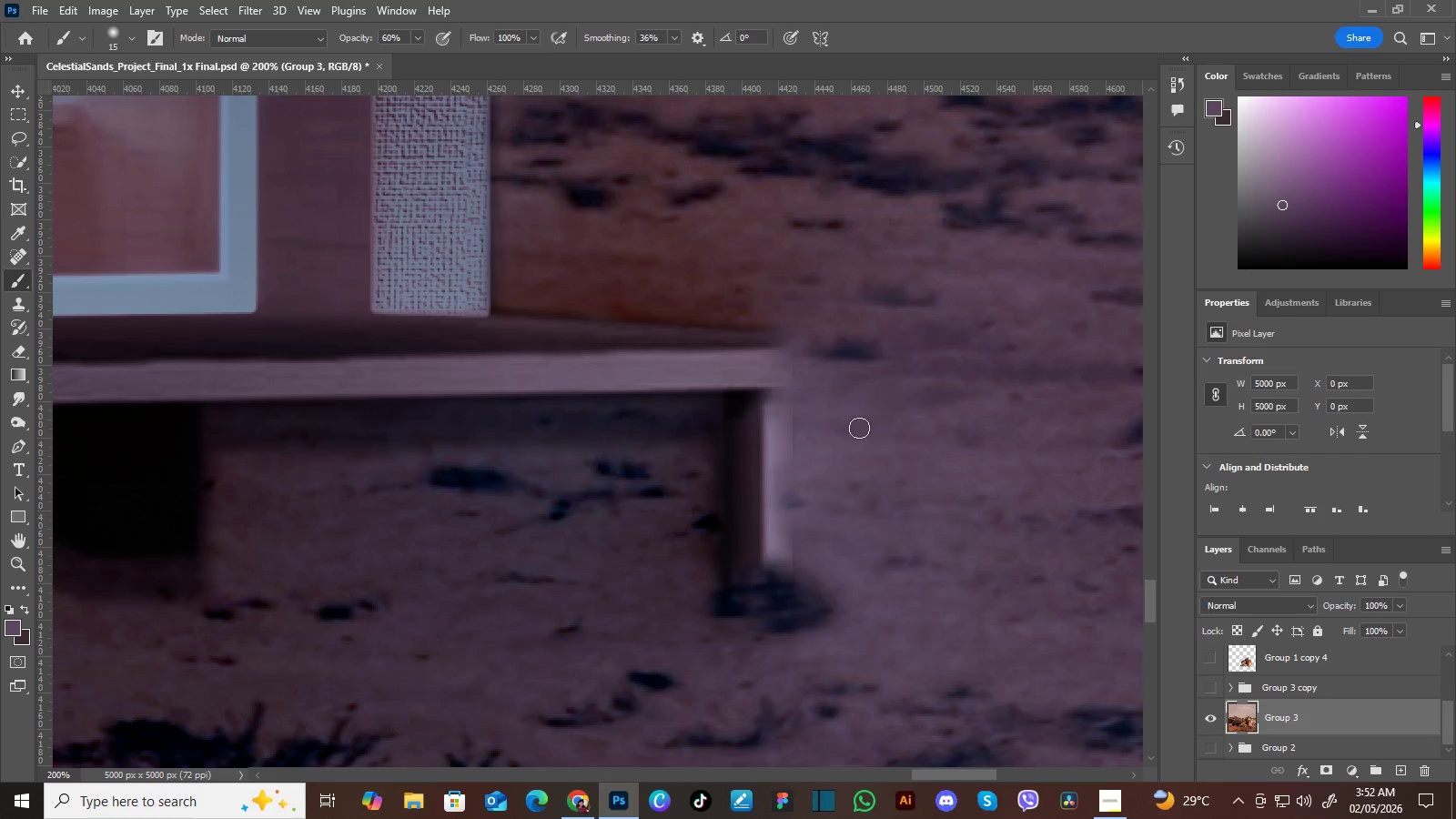 
left_click([26, 258])
 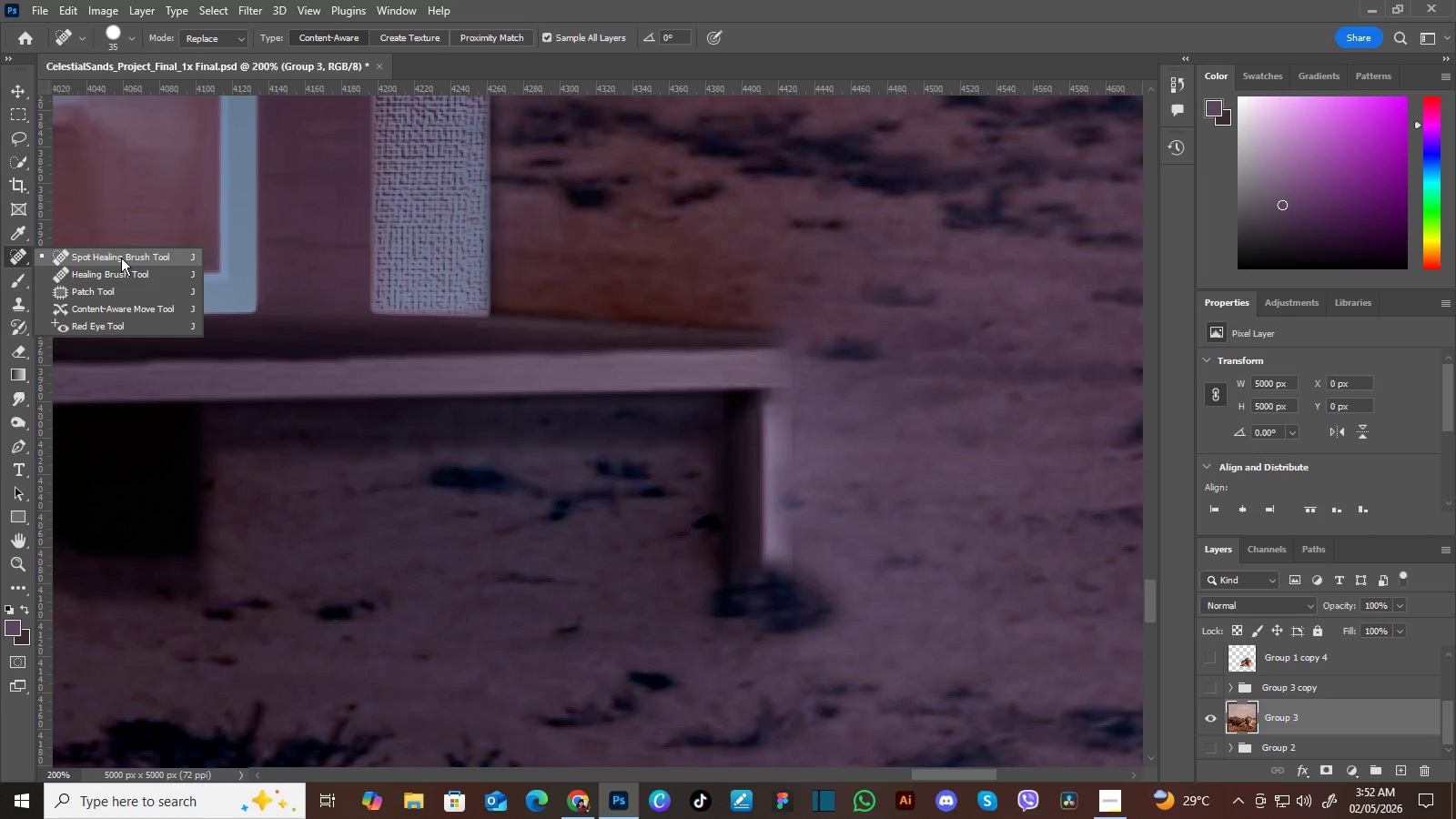 
left_click([121, 258])
 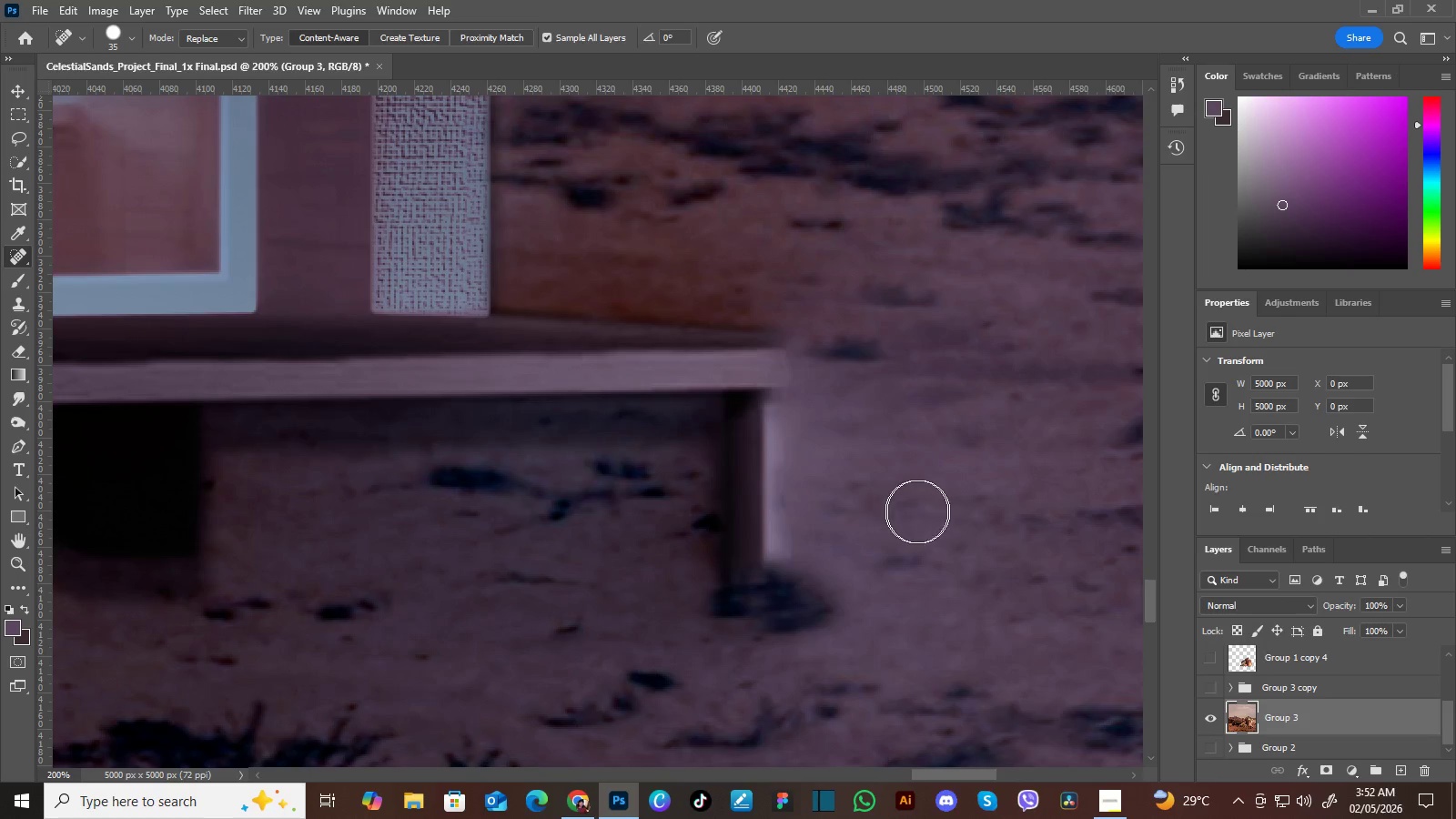 
wait(12.52)
 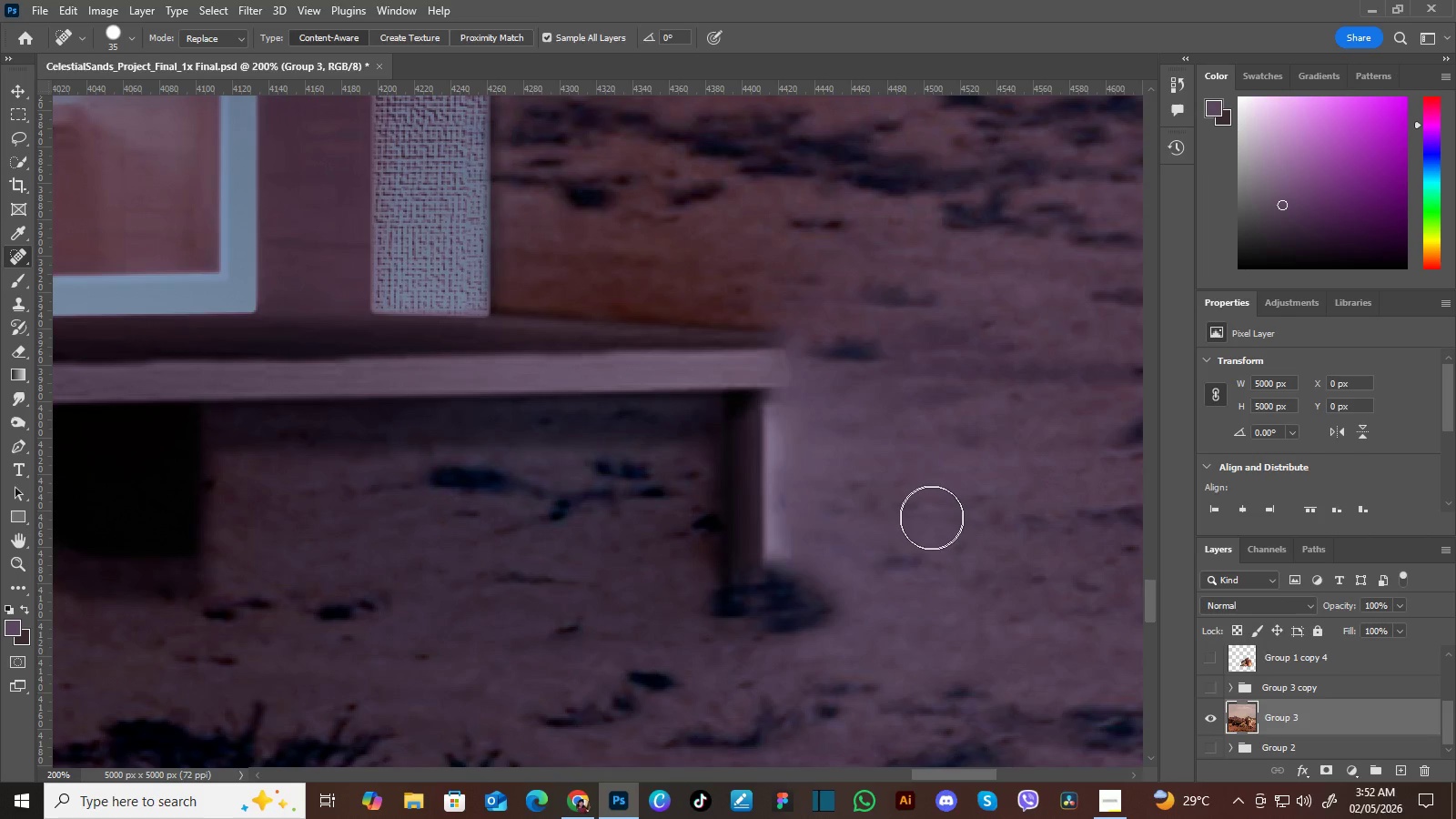 
key(Control+Z)
 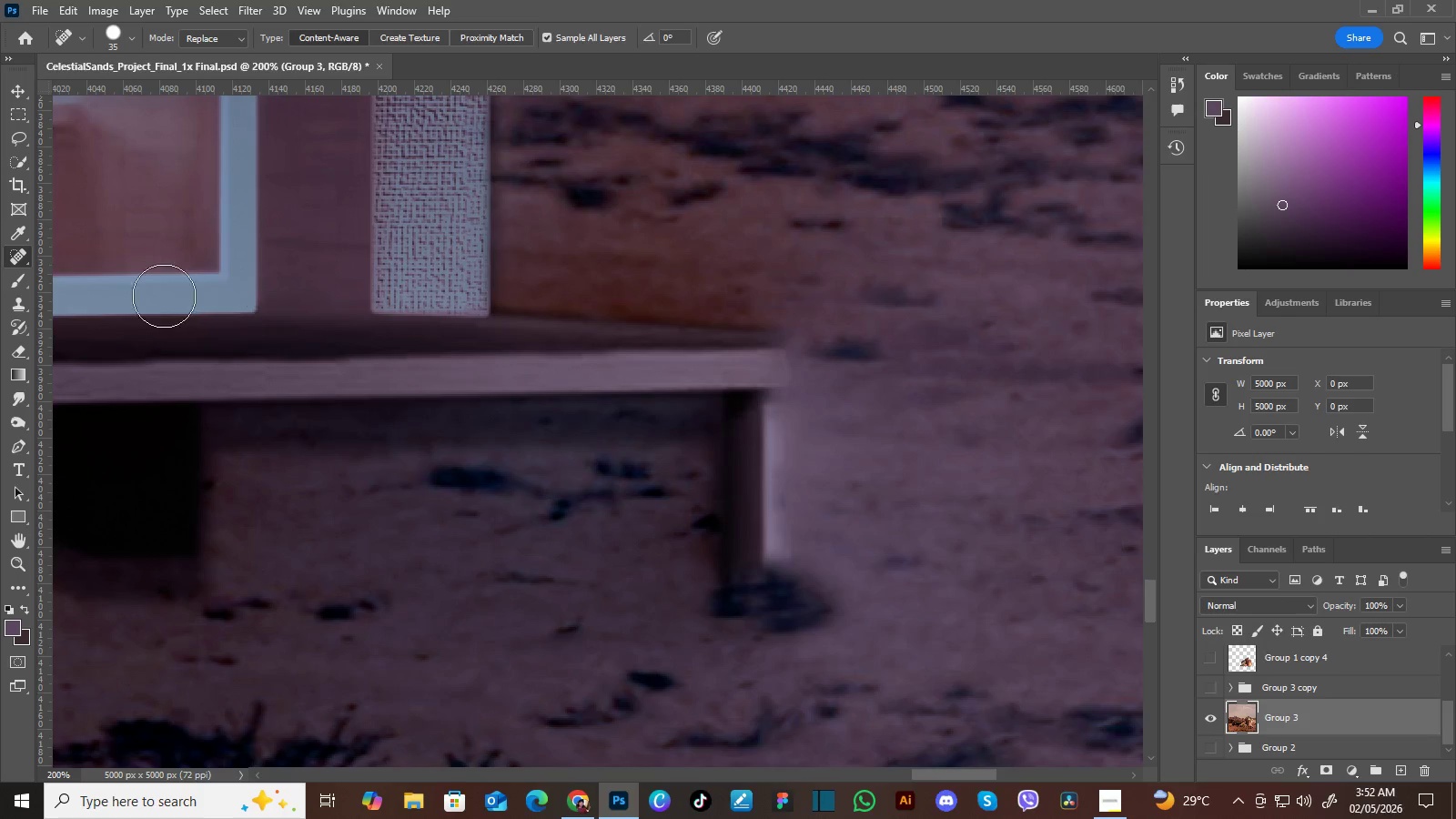 
wait(6.34)
 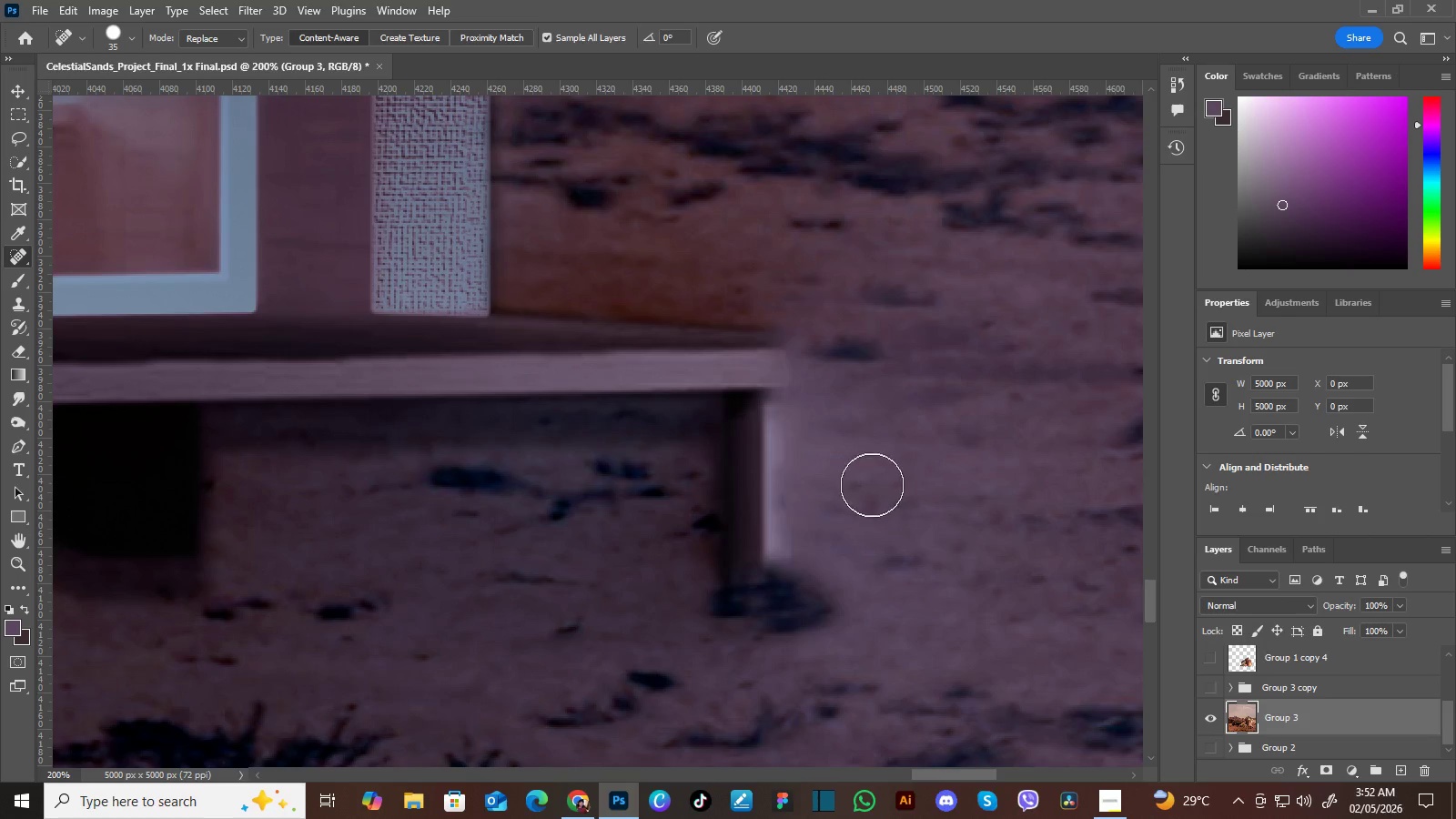 
left_click_drag(start_coordinate=[18, 255], to_coordinate=[86, 290])
 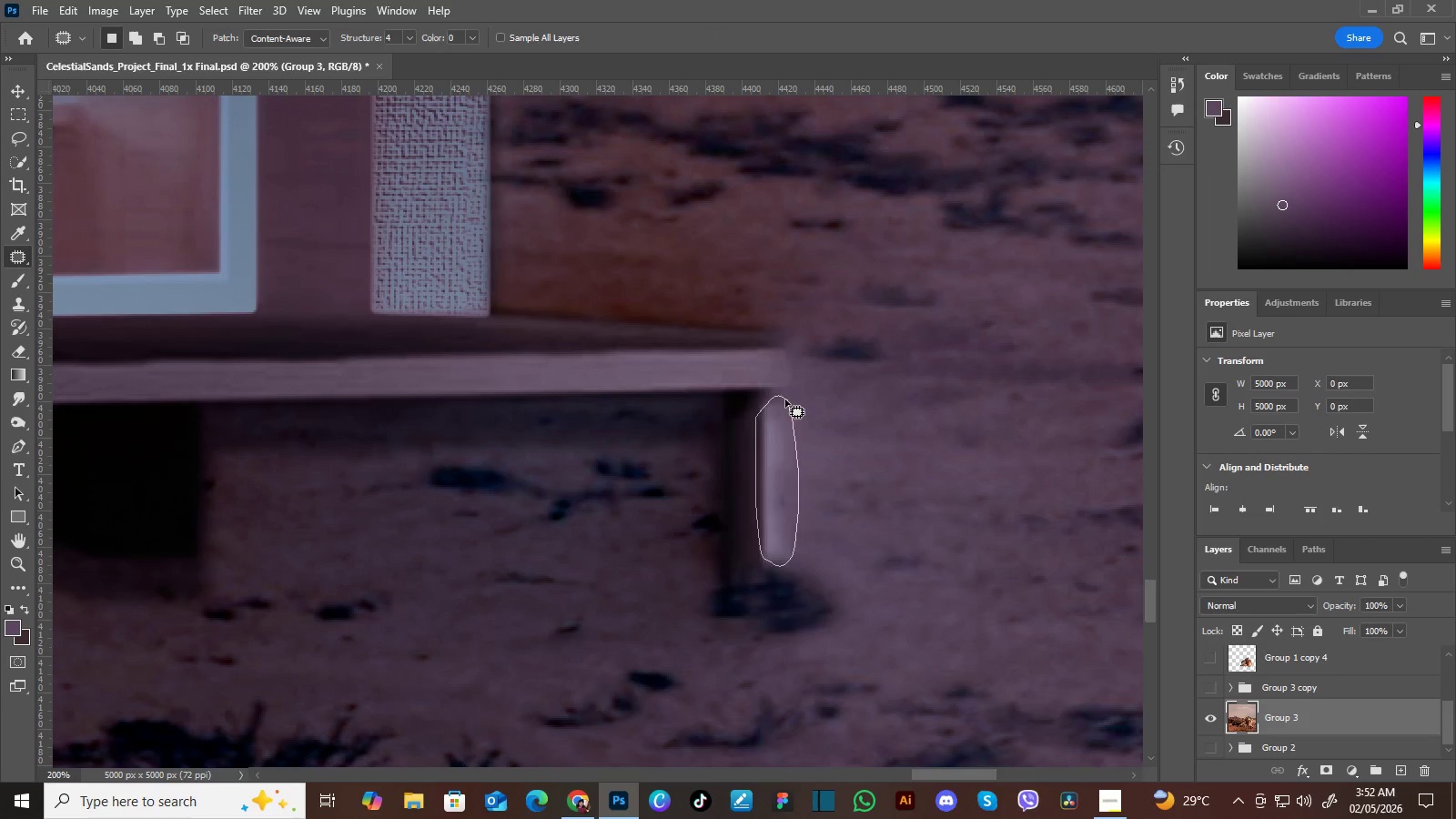 
left_click_drag(start_coordinate=[787, 467], to_coordinate=[837, 471])
 